 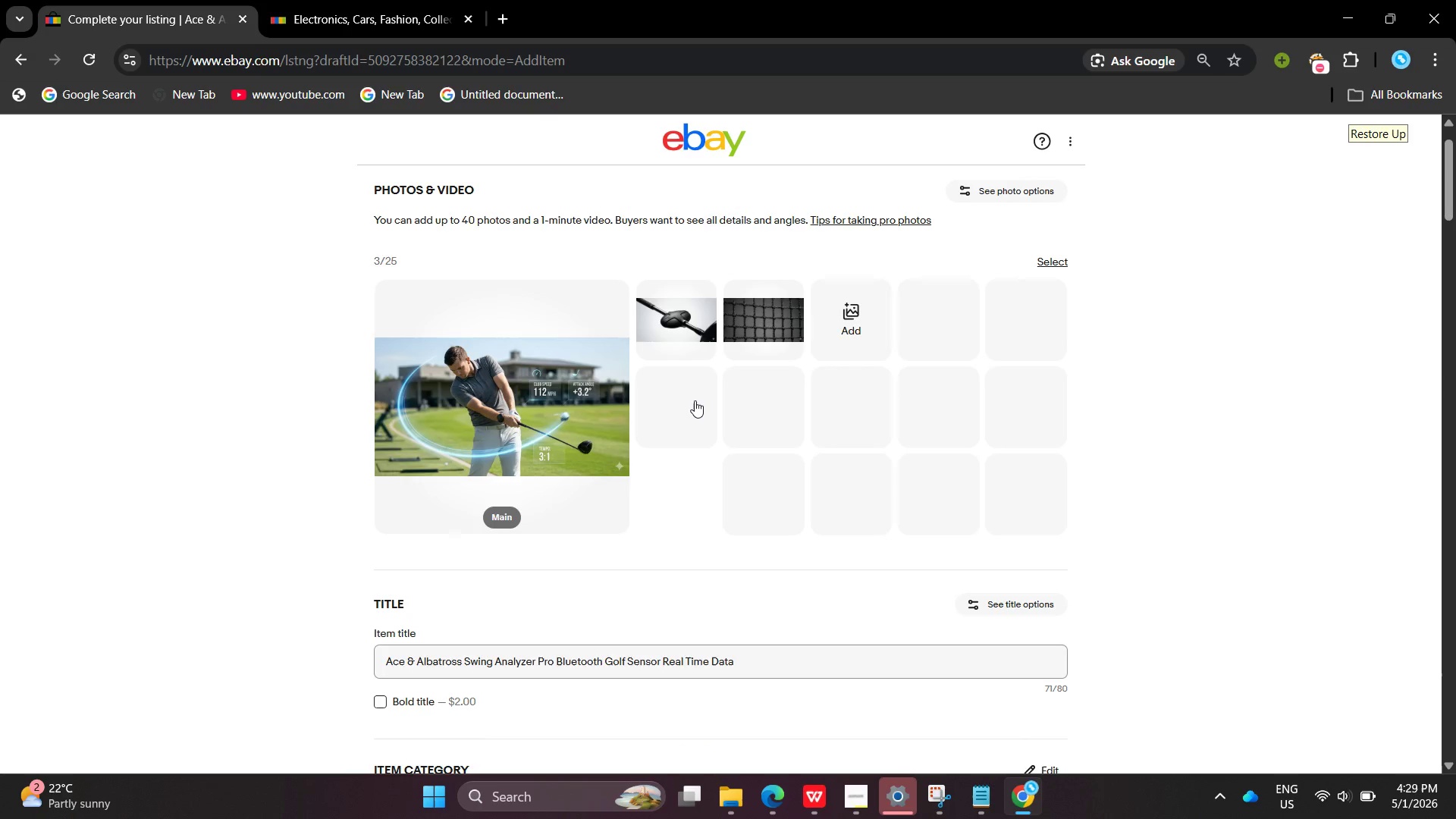 
left_click([684, 561])
 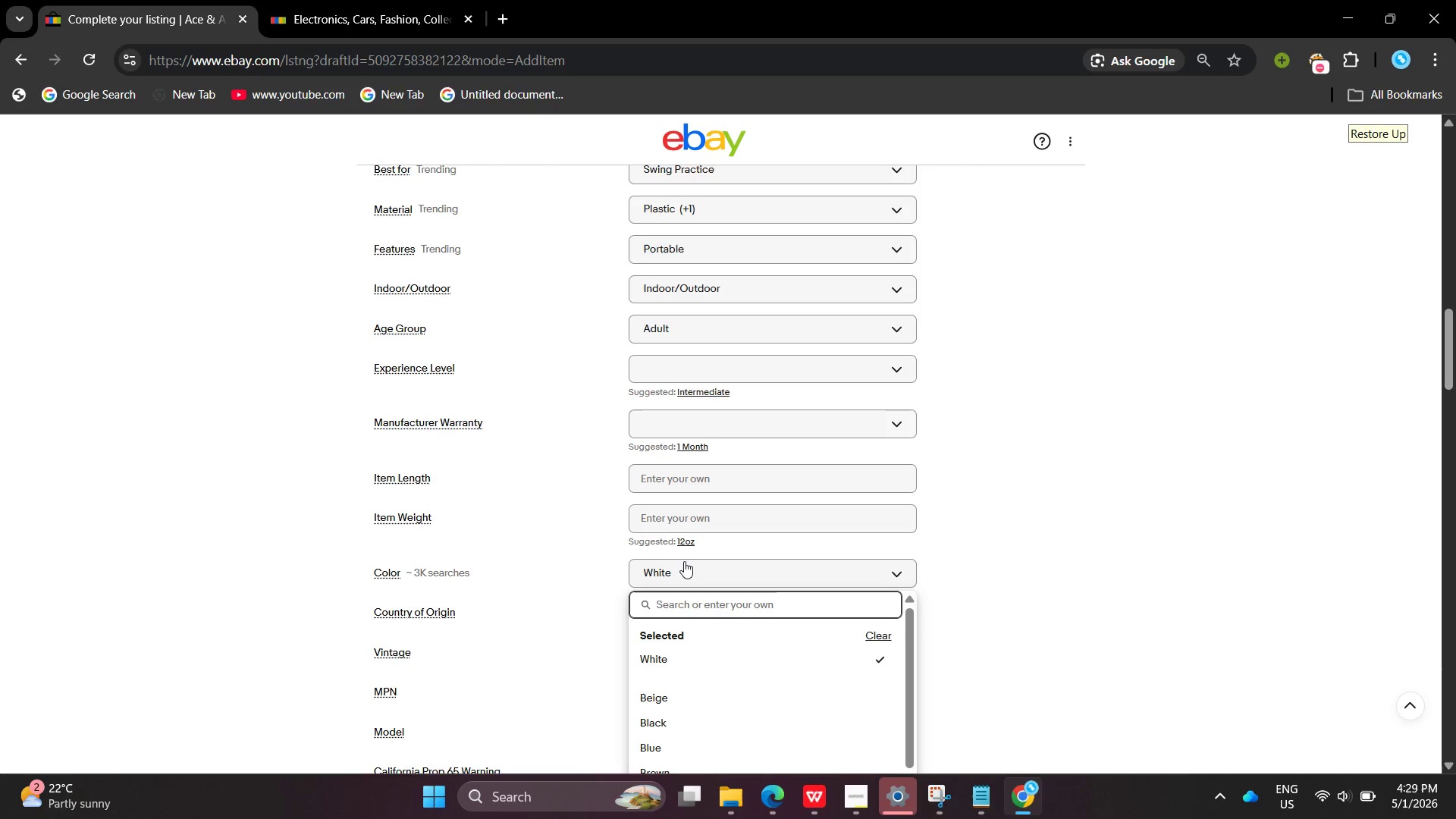 
key(Backspace)
type(wh)
key(Backspace)
key(Backspace)
 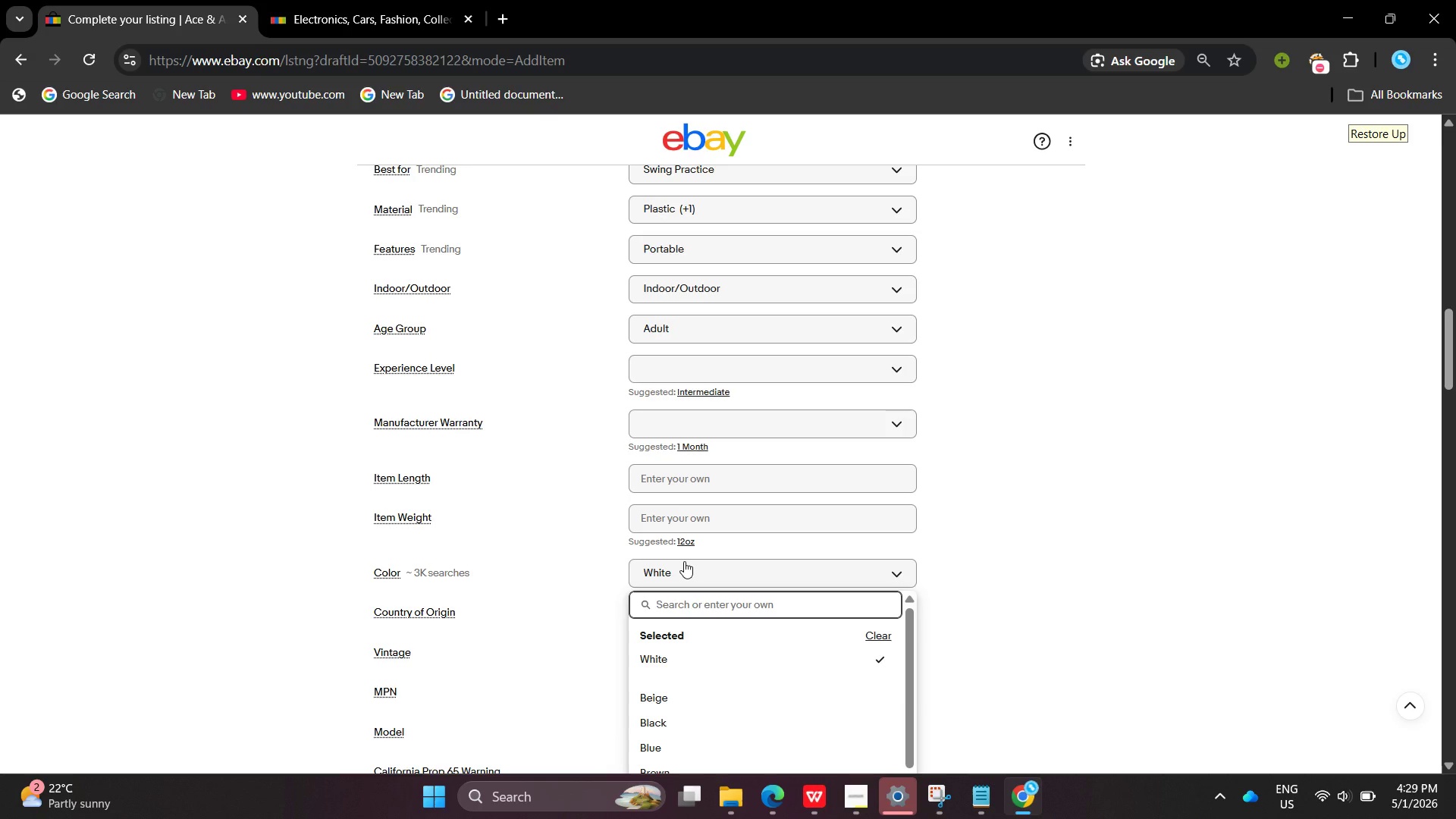 
wait(12.5)
 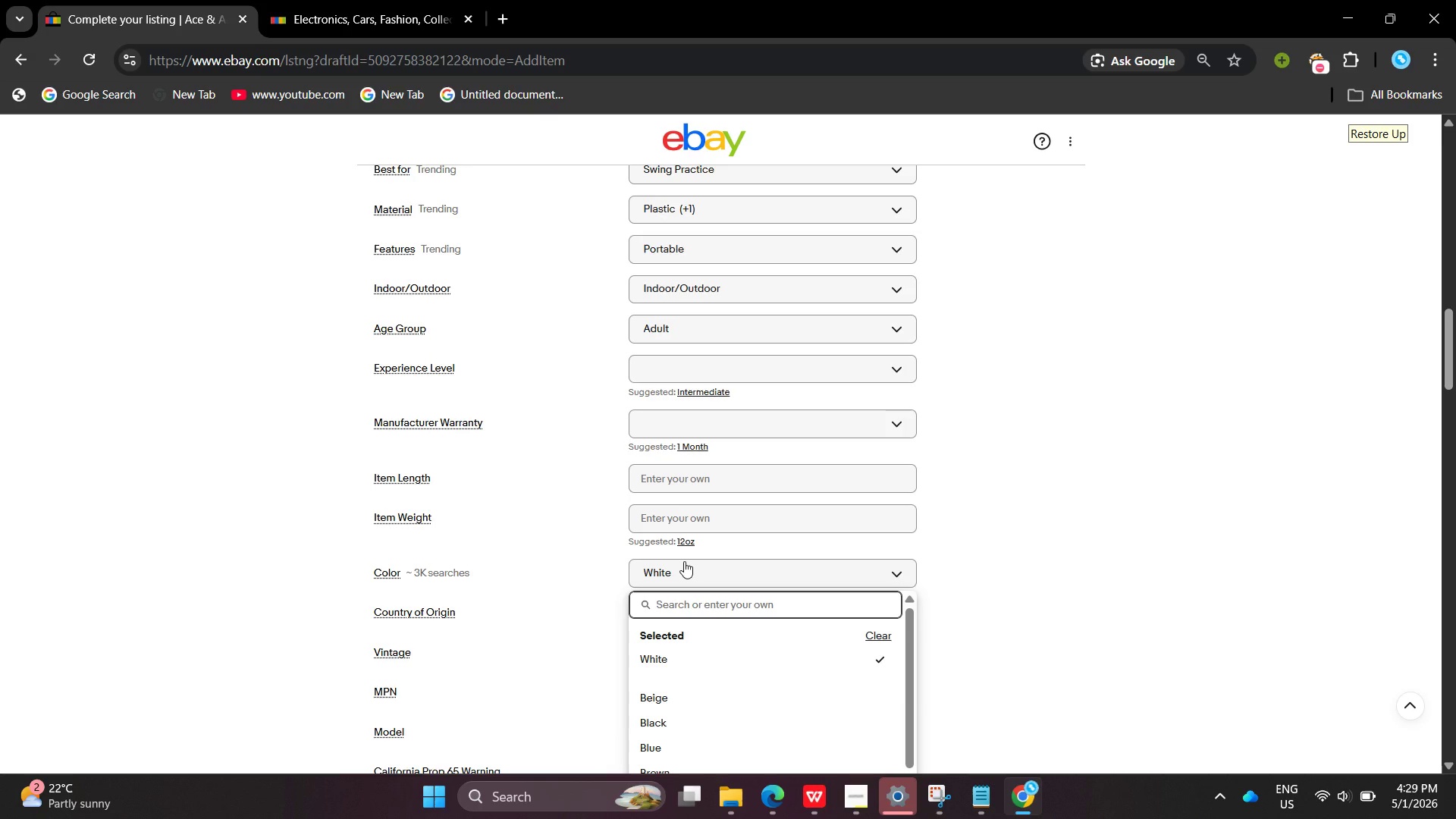 
left_click([471, 331])
 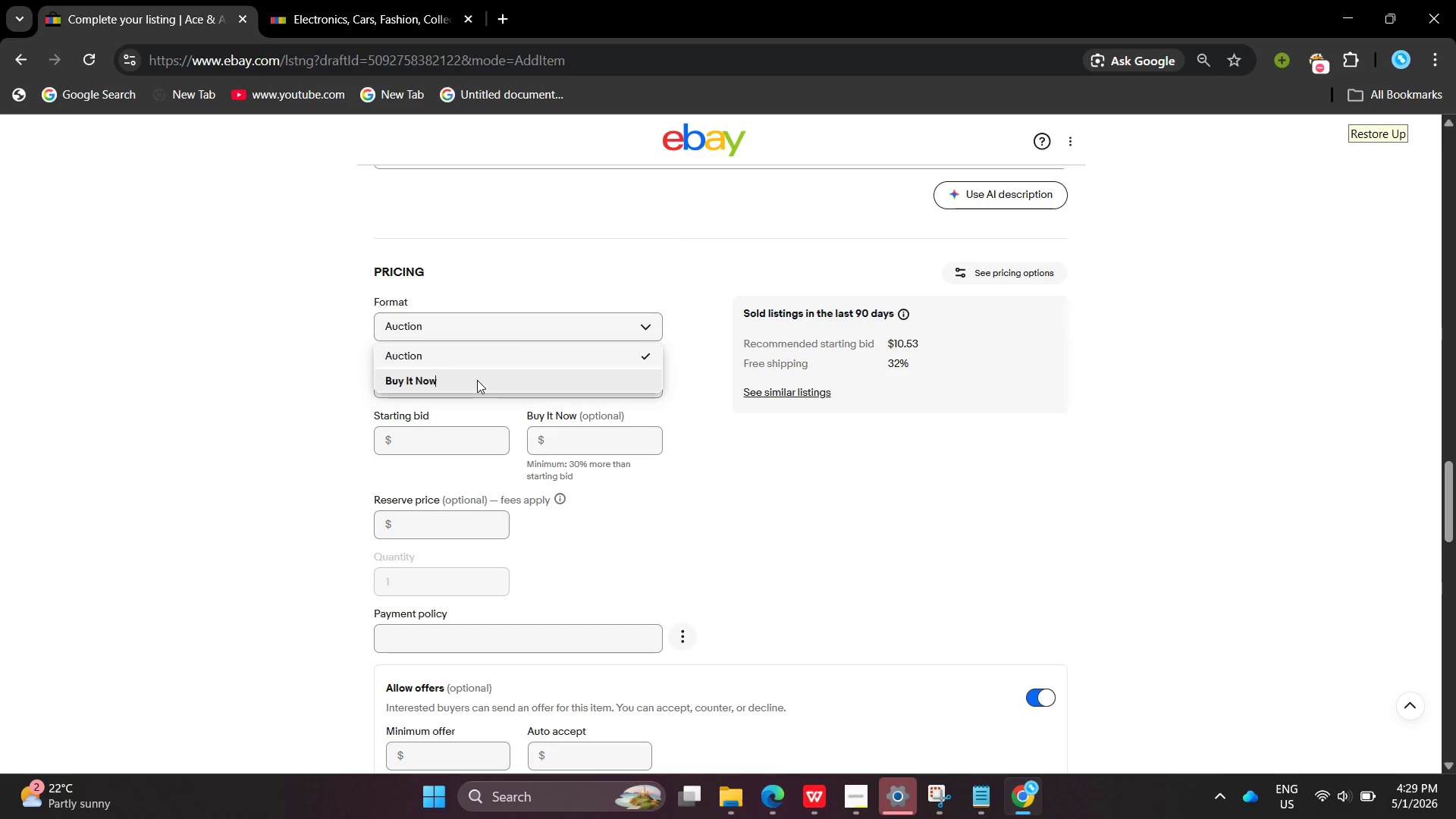 
left_click([477, 380])
 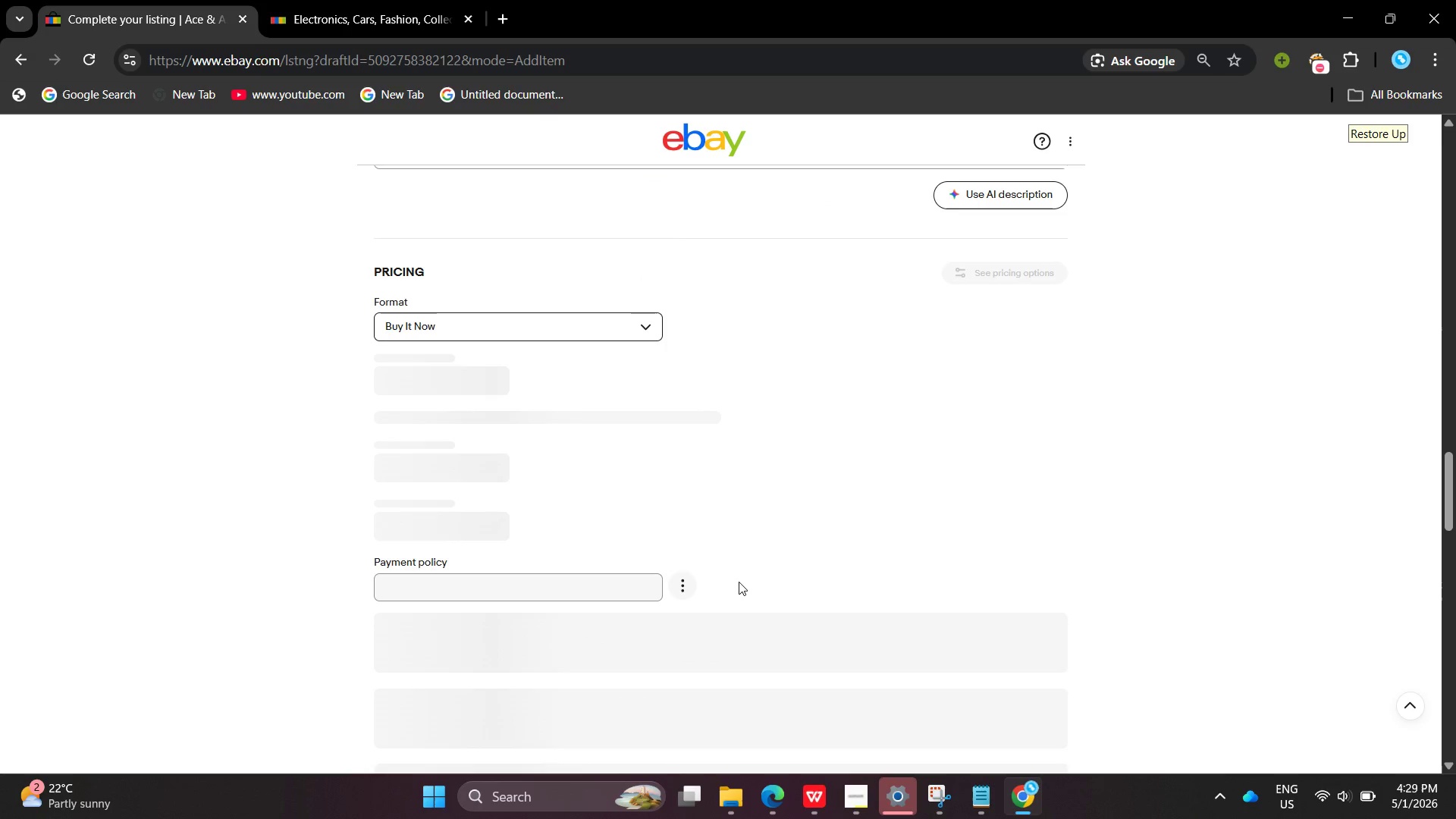 
wait(7.58)
 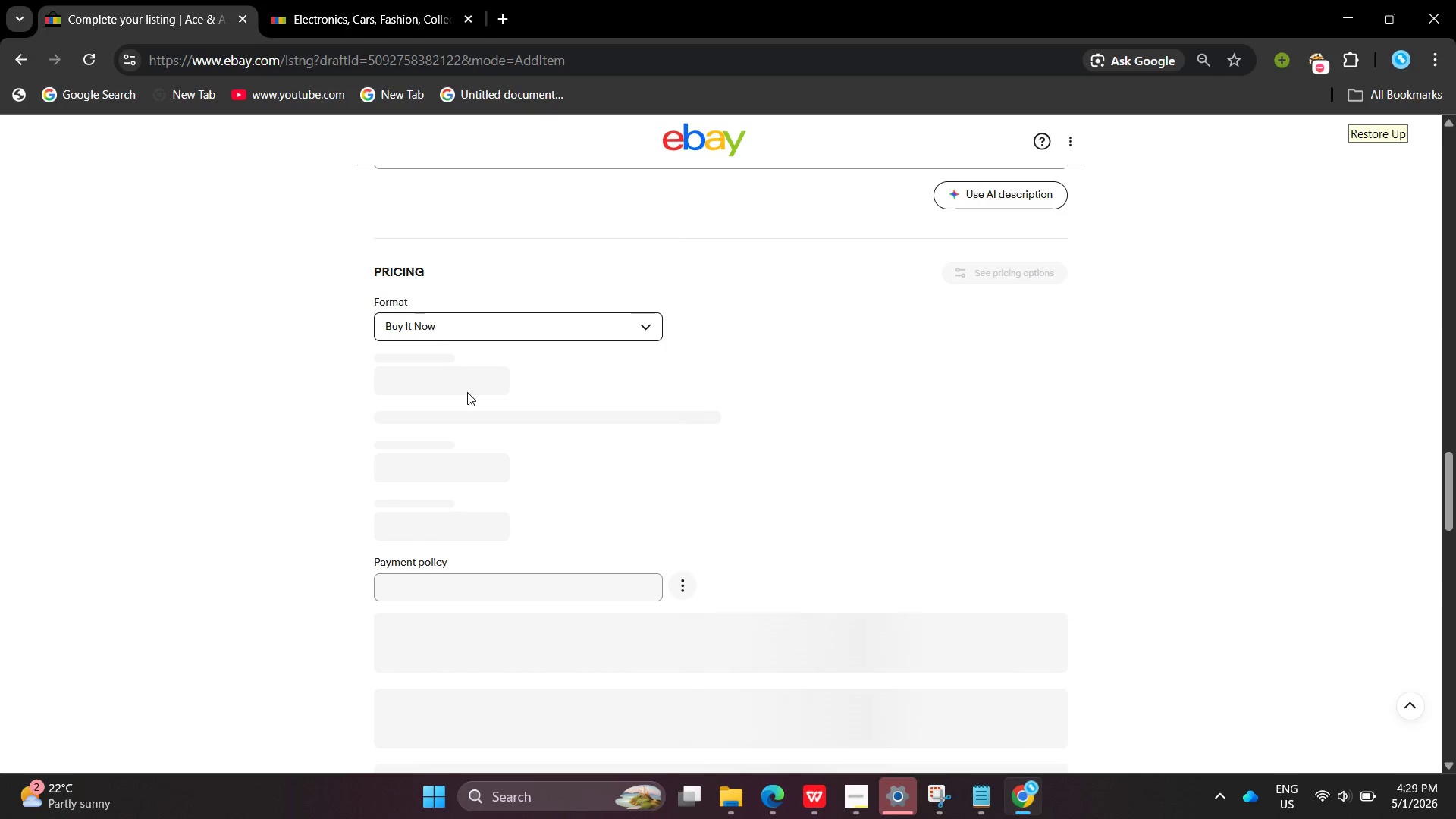 
left_click([460, 379])
 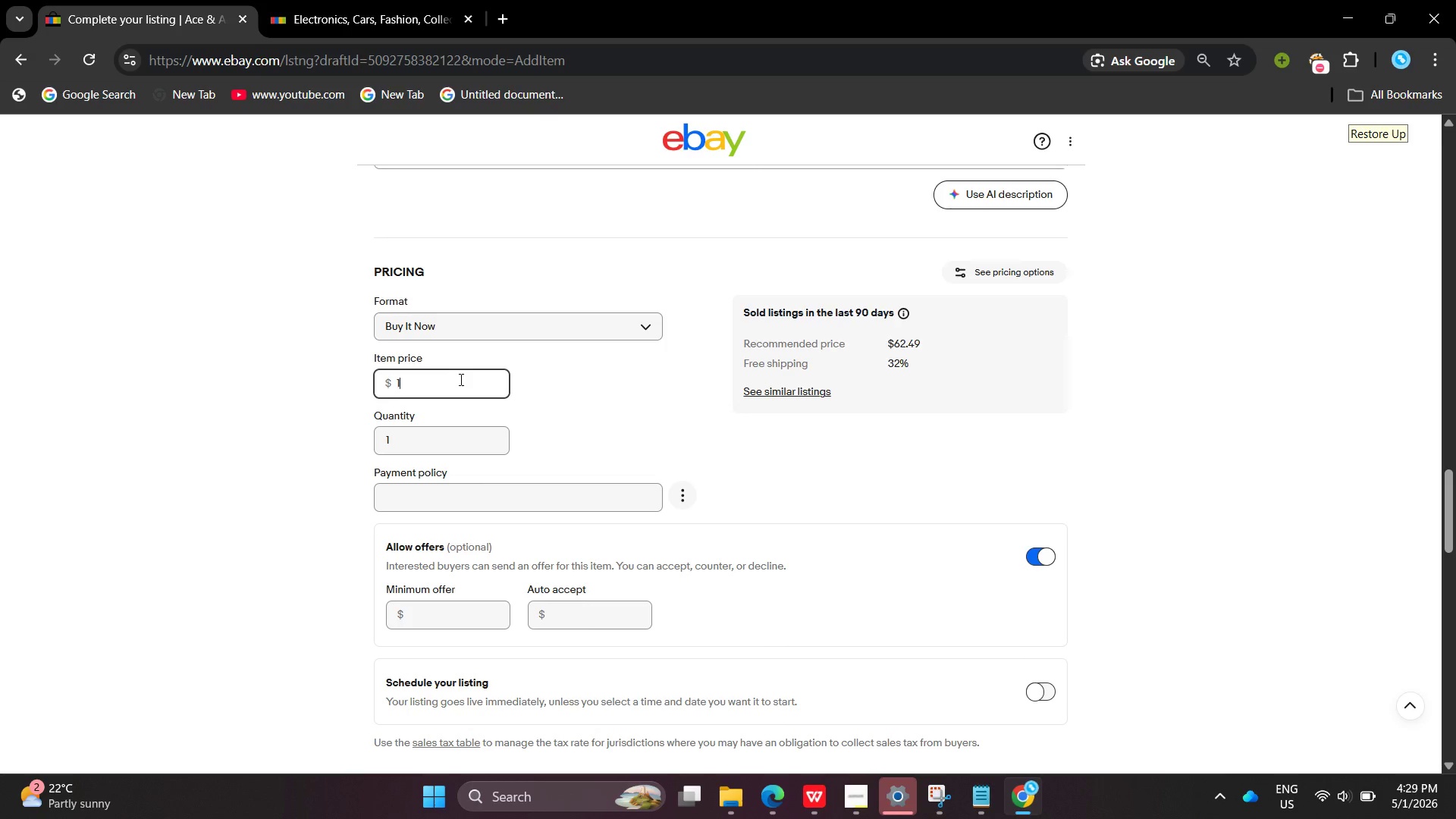 
type(143.00)
 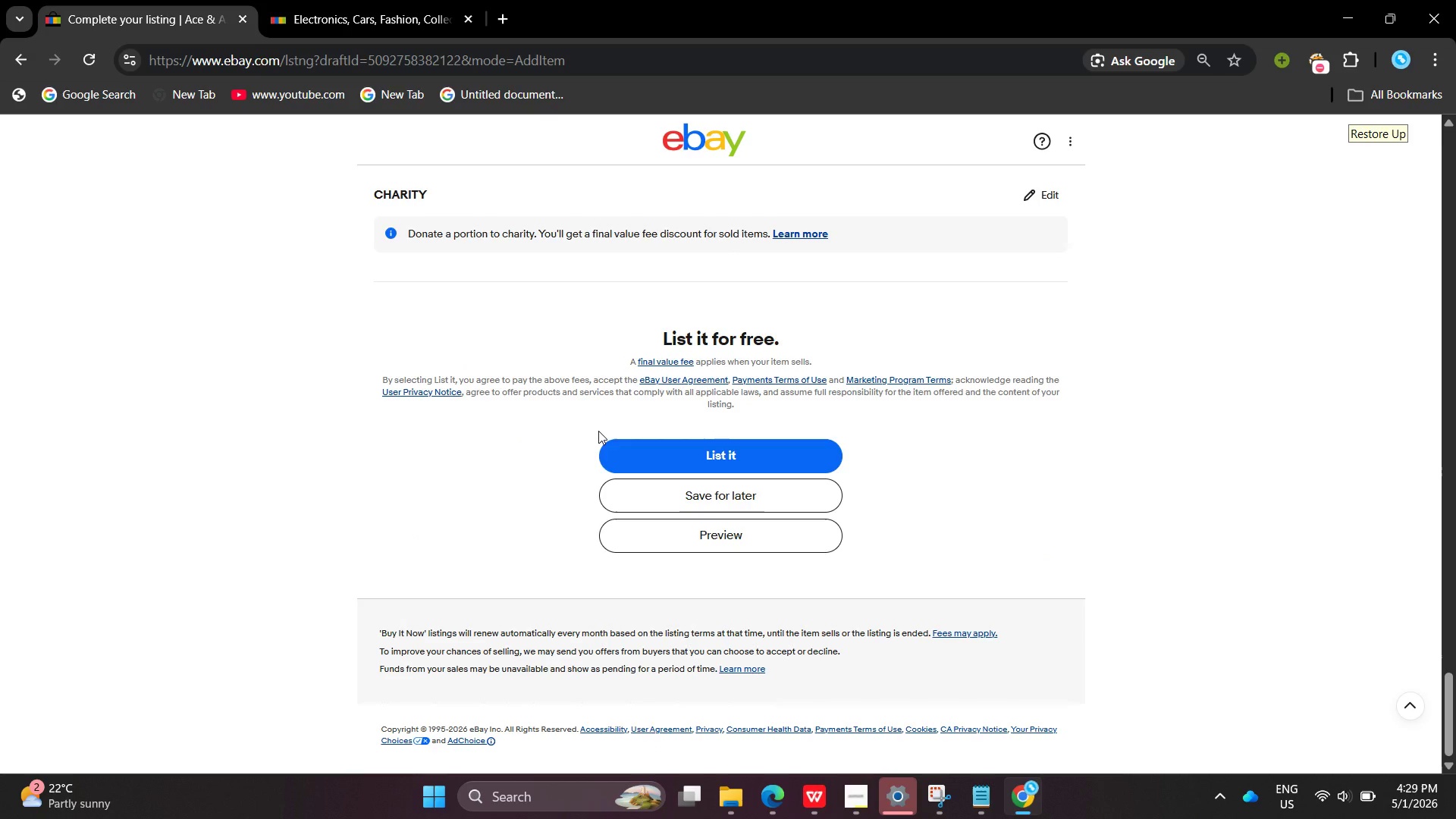 
left_click([629, 491])
 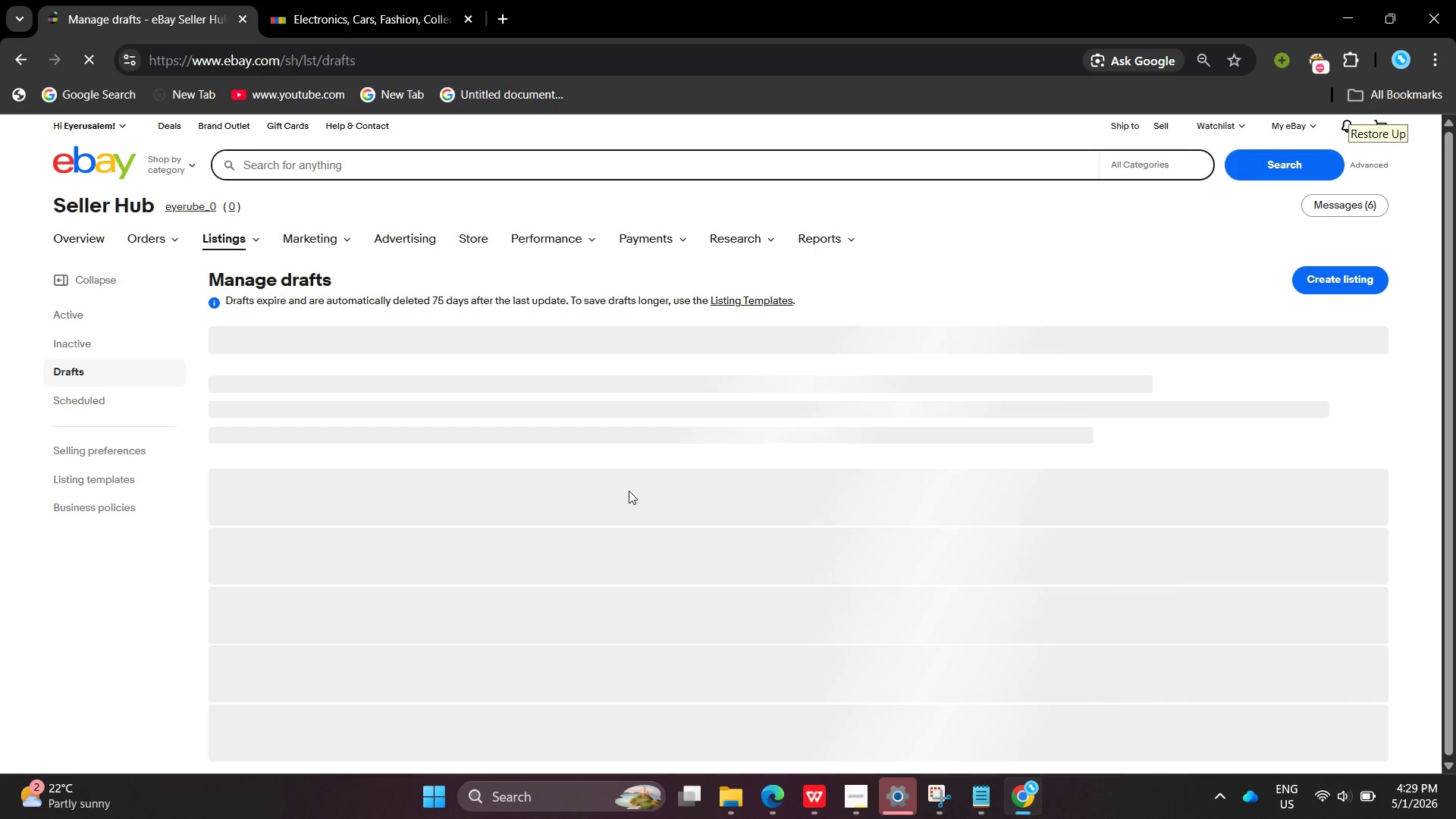 
wait(10.0)
 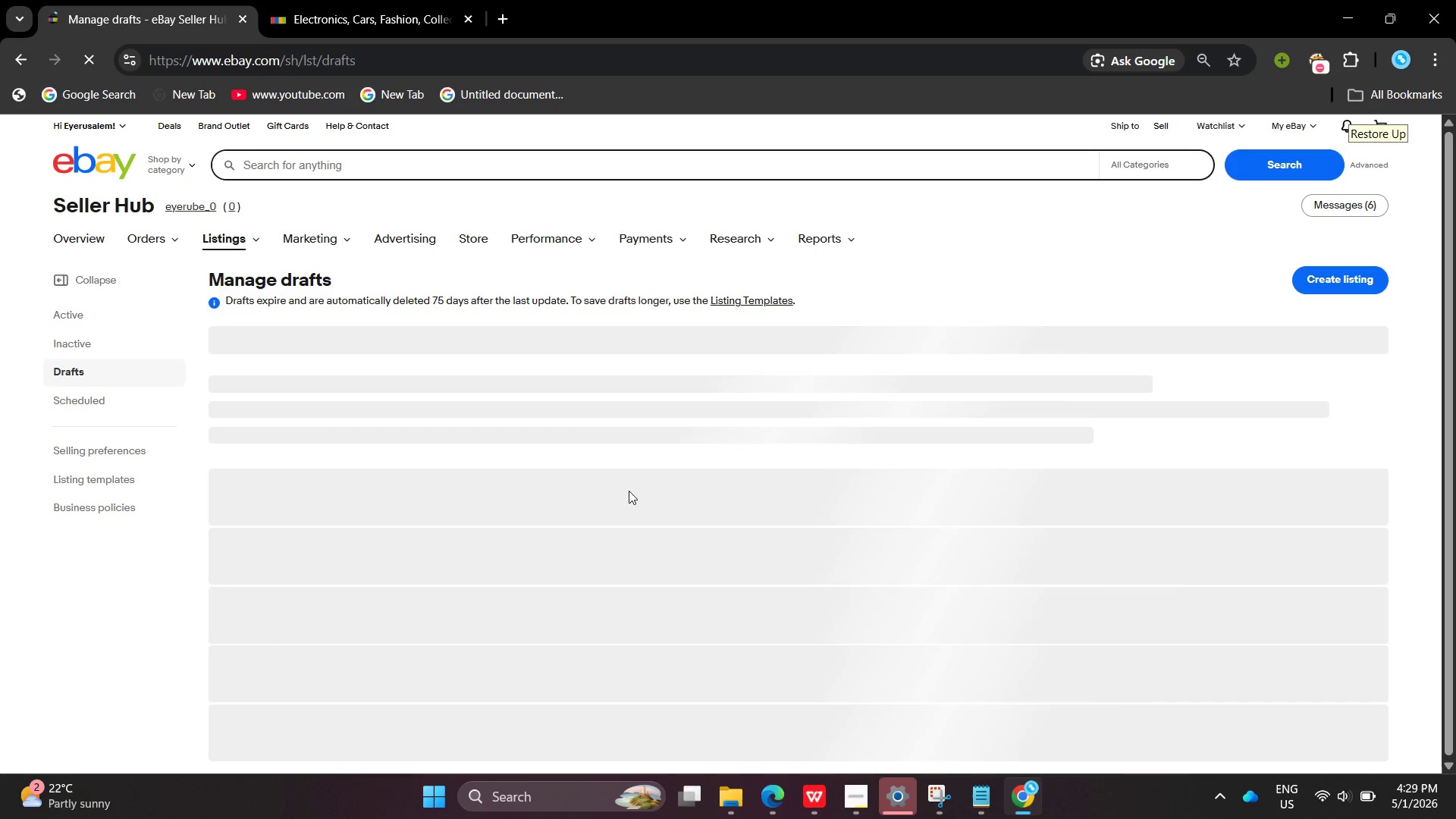 
left_click([1304, 289])
 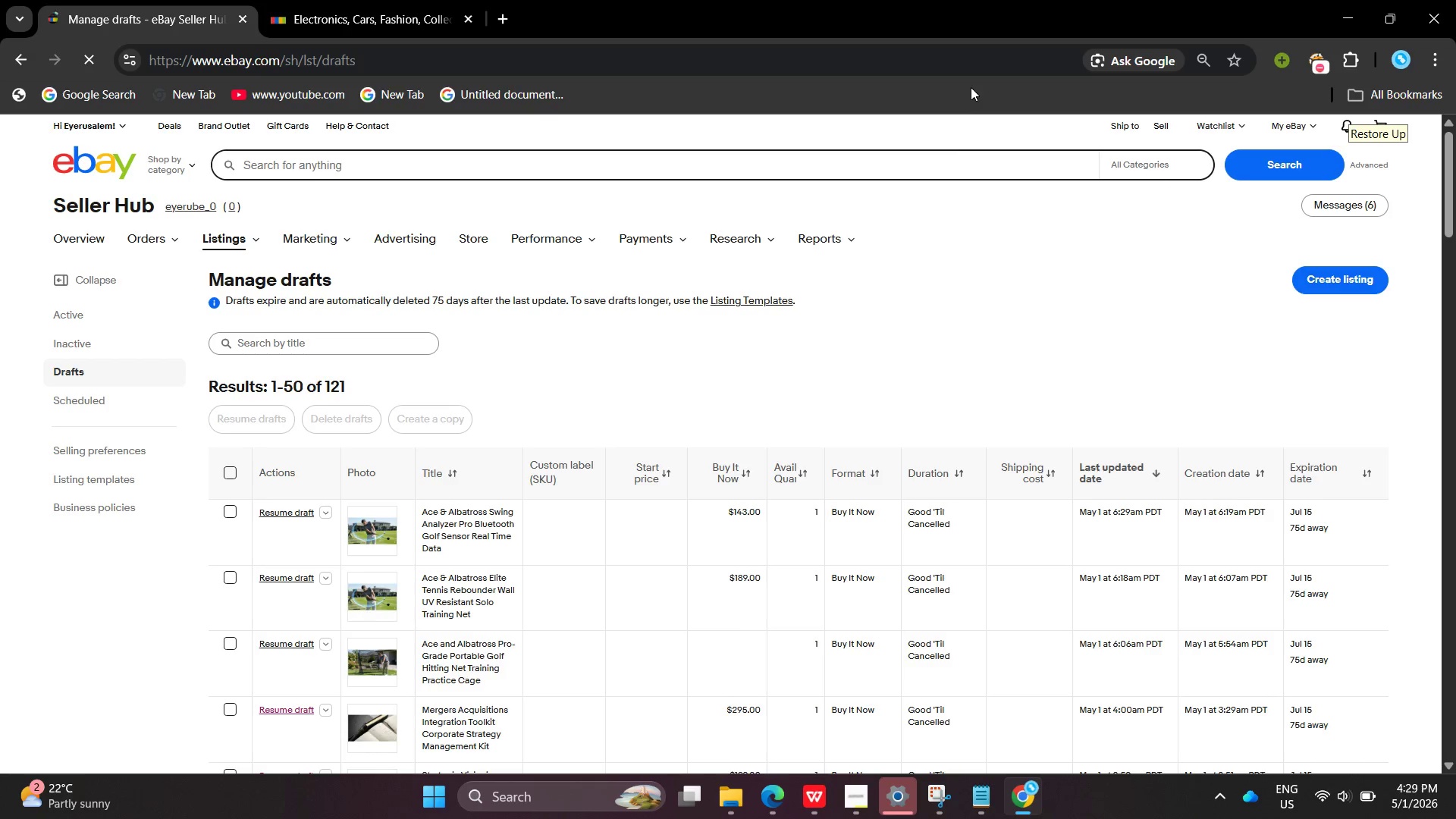 
wait(10.83)
 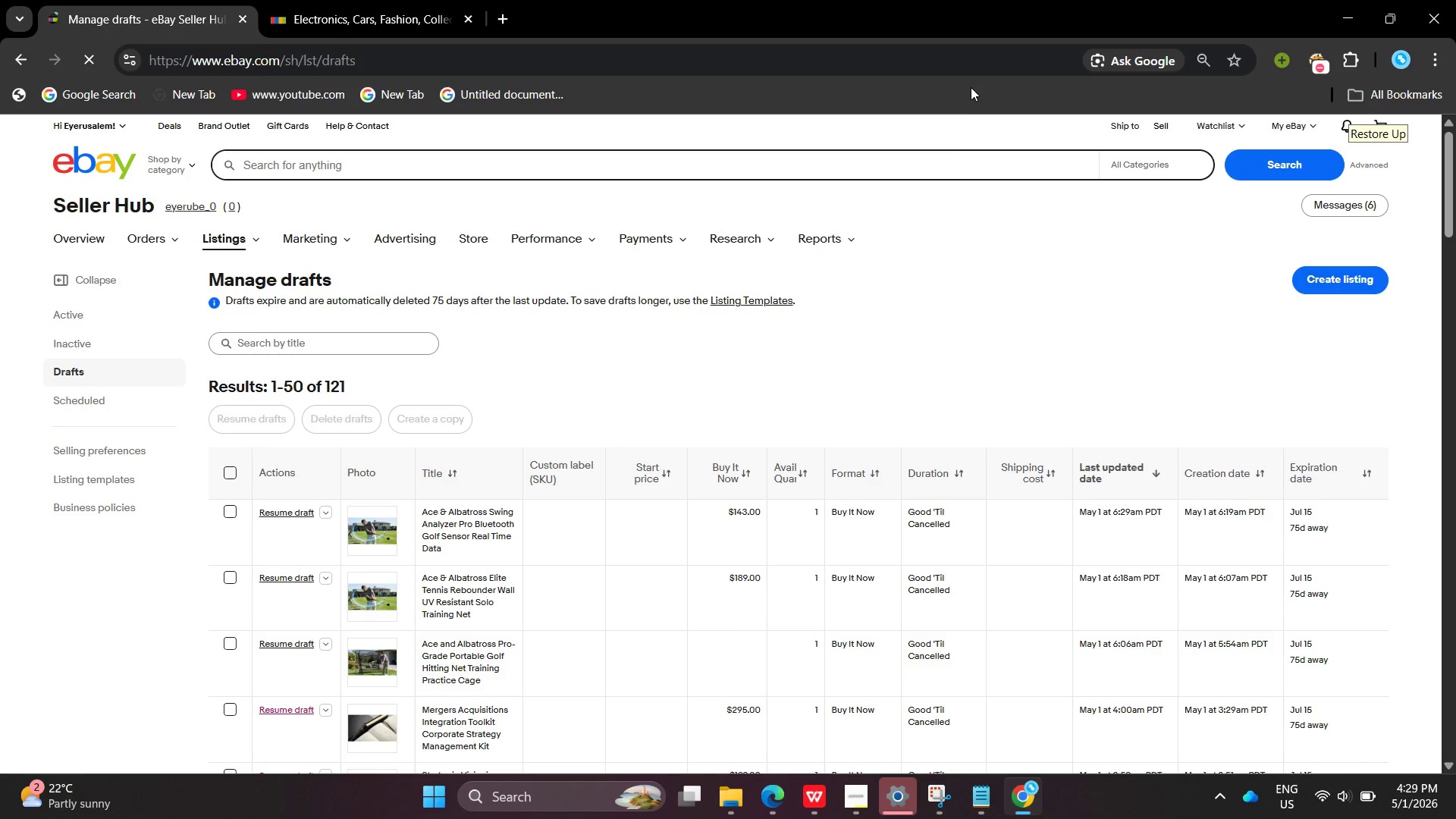 
double_click([1357, 297])
 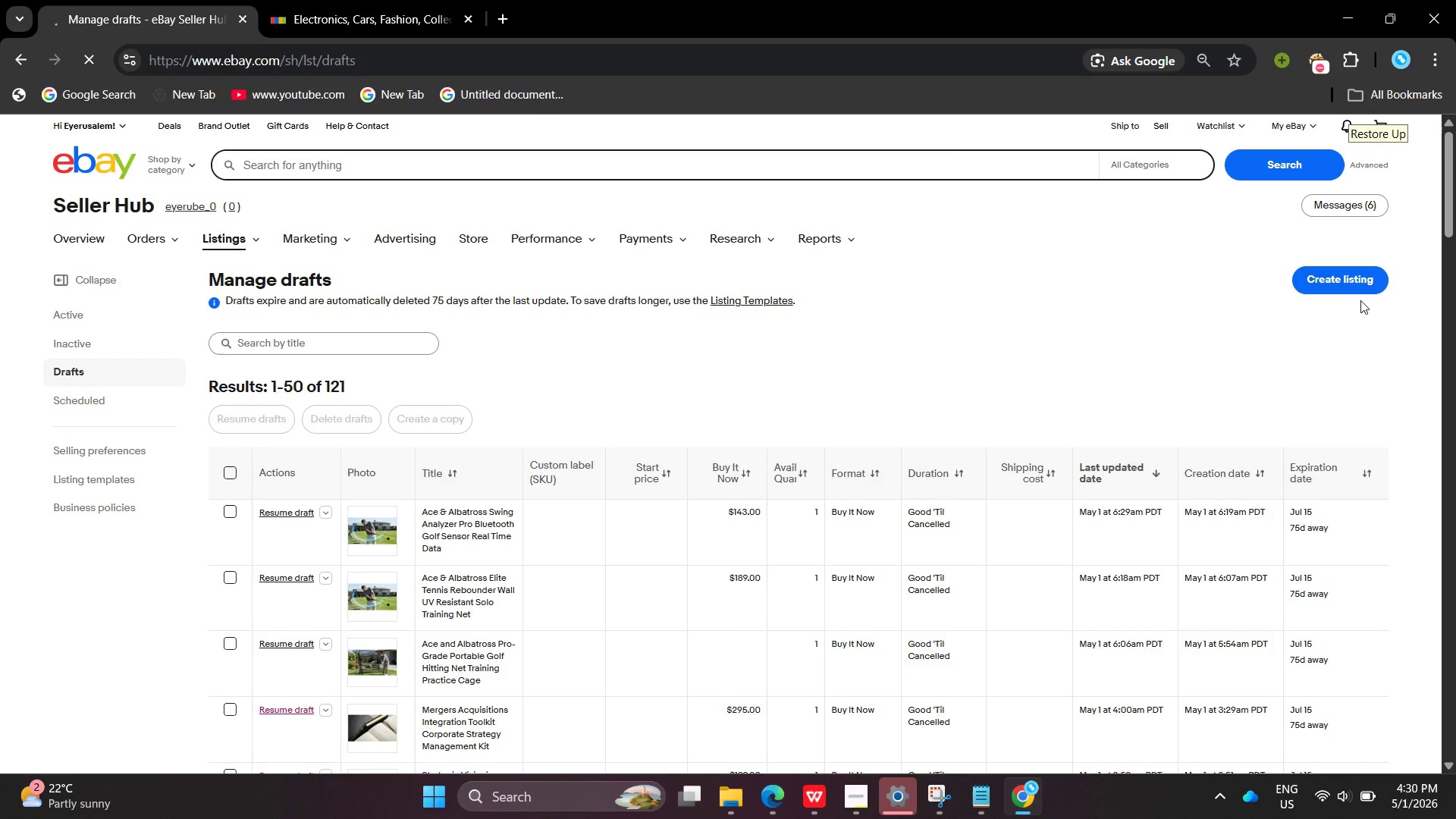 
triple_click([1360, 300])
 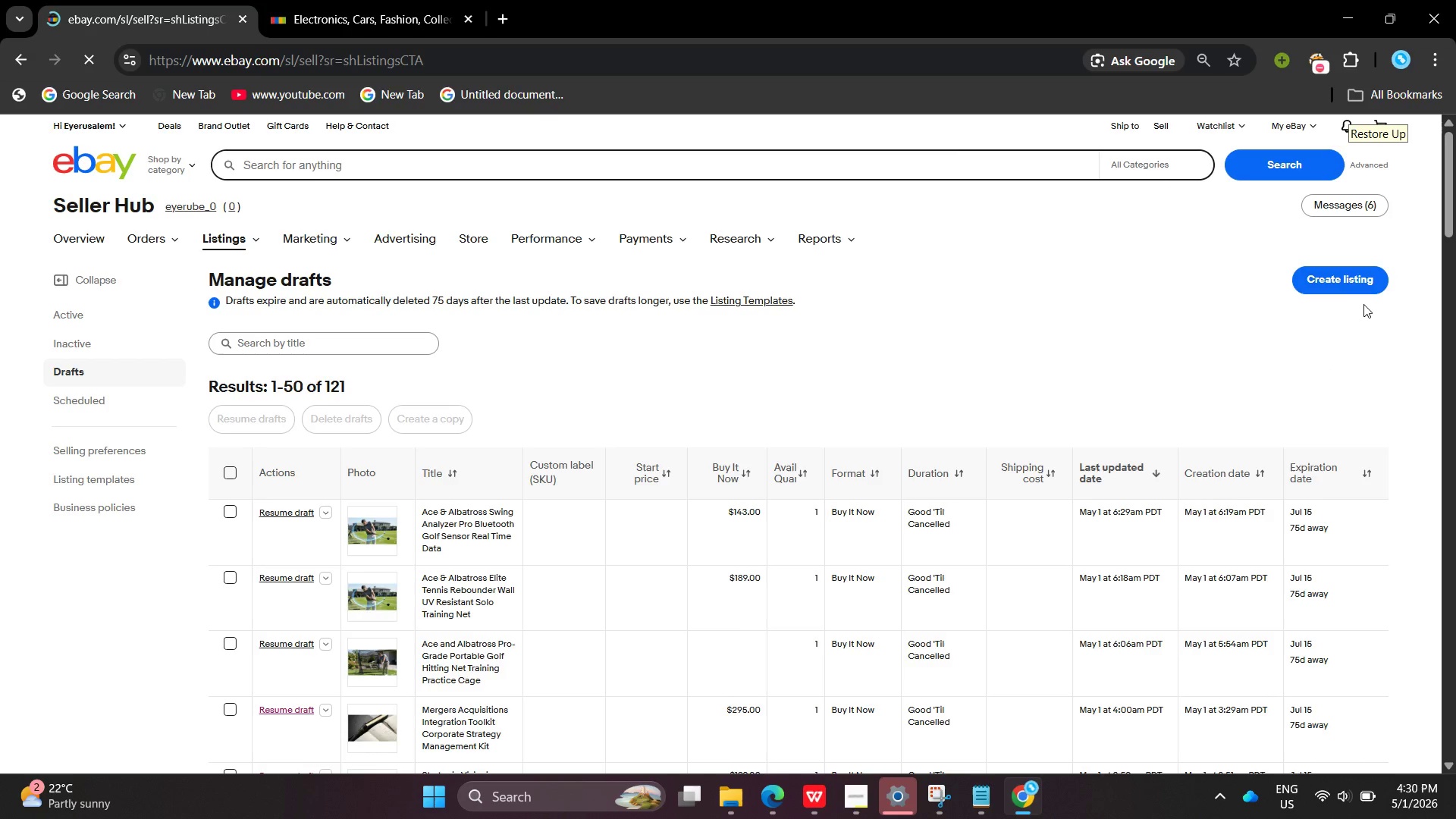 
triple_click([1363, 304])
 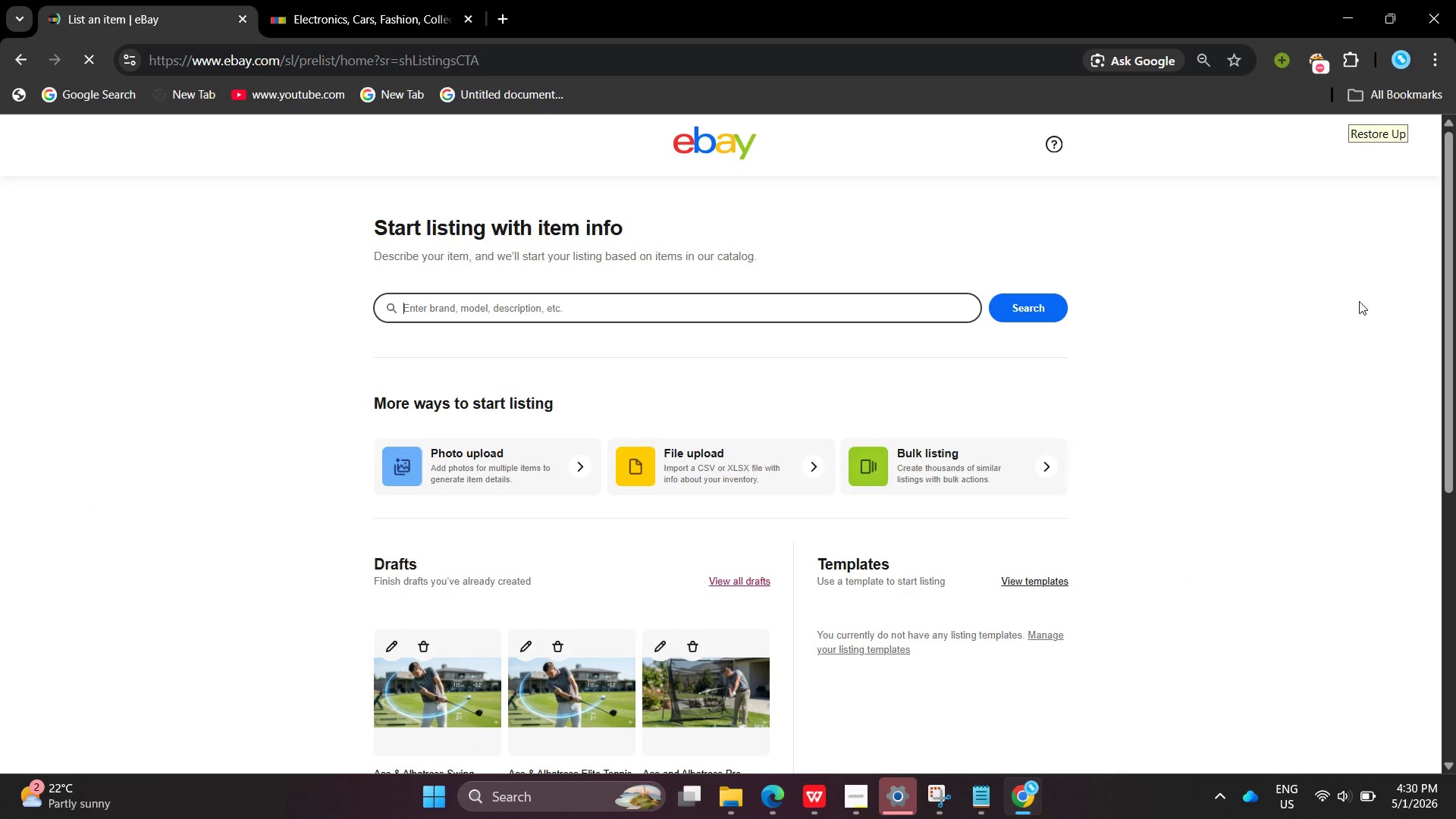 
wait(12.33)
 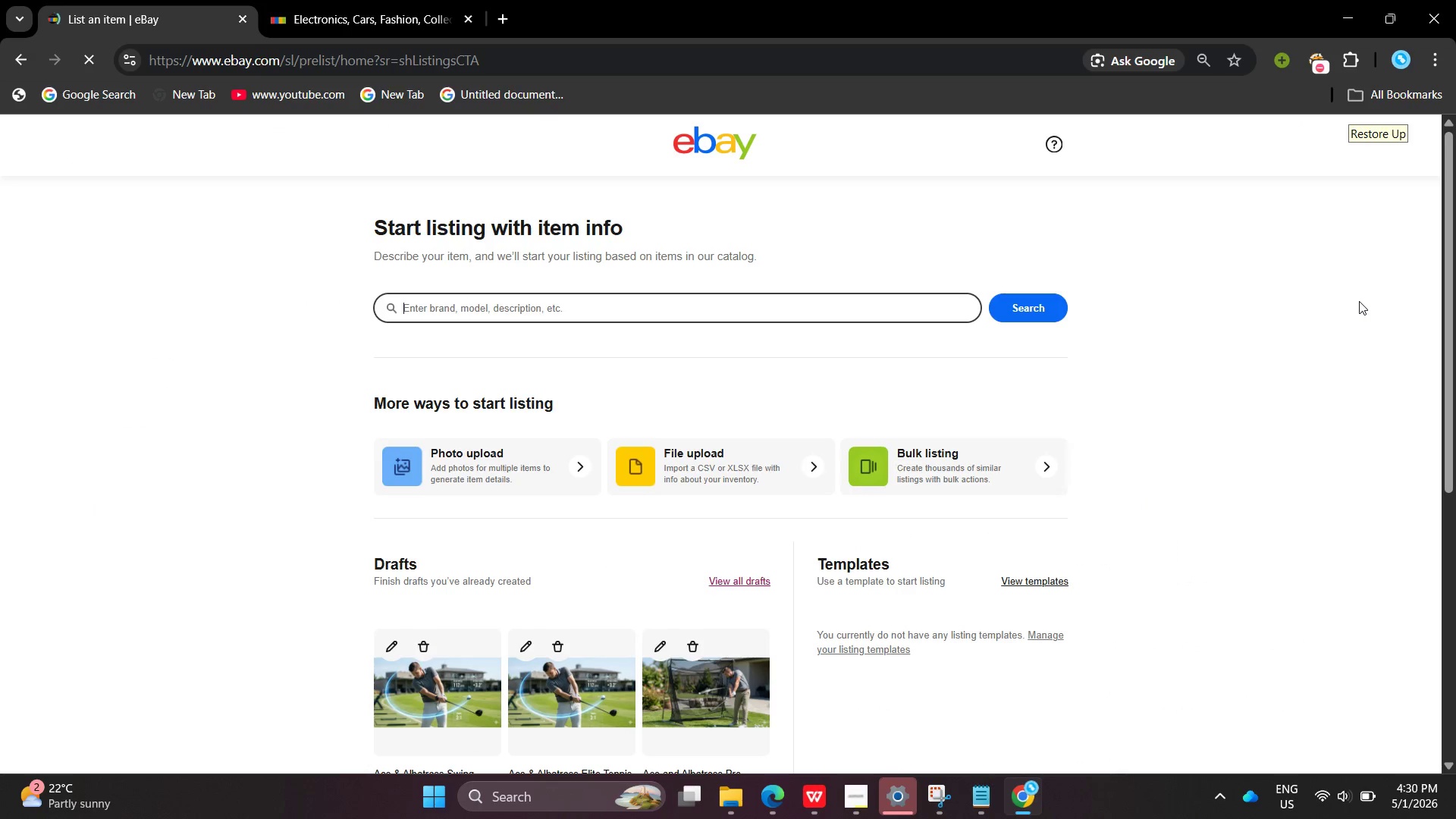 
left_click([471, 291])
 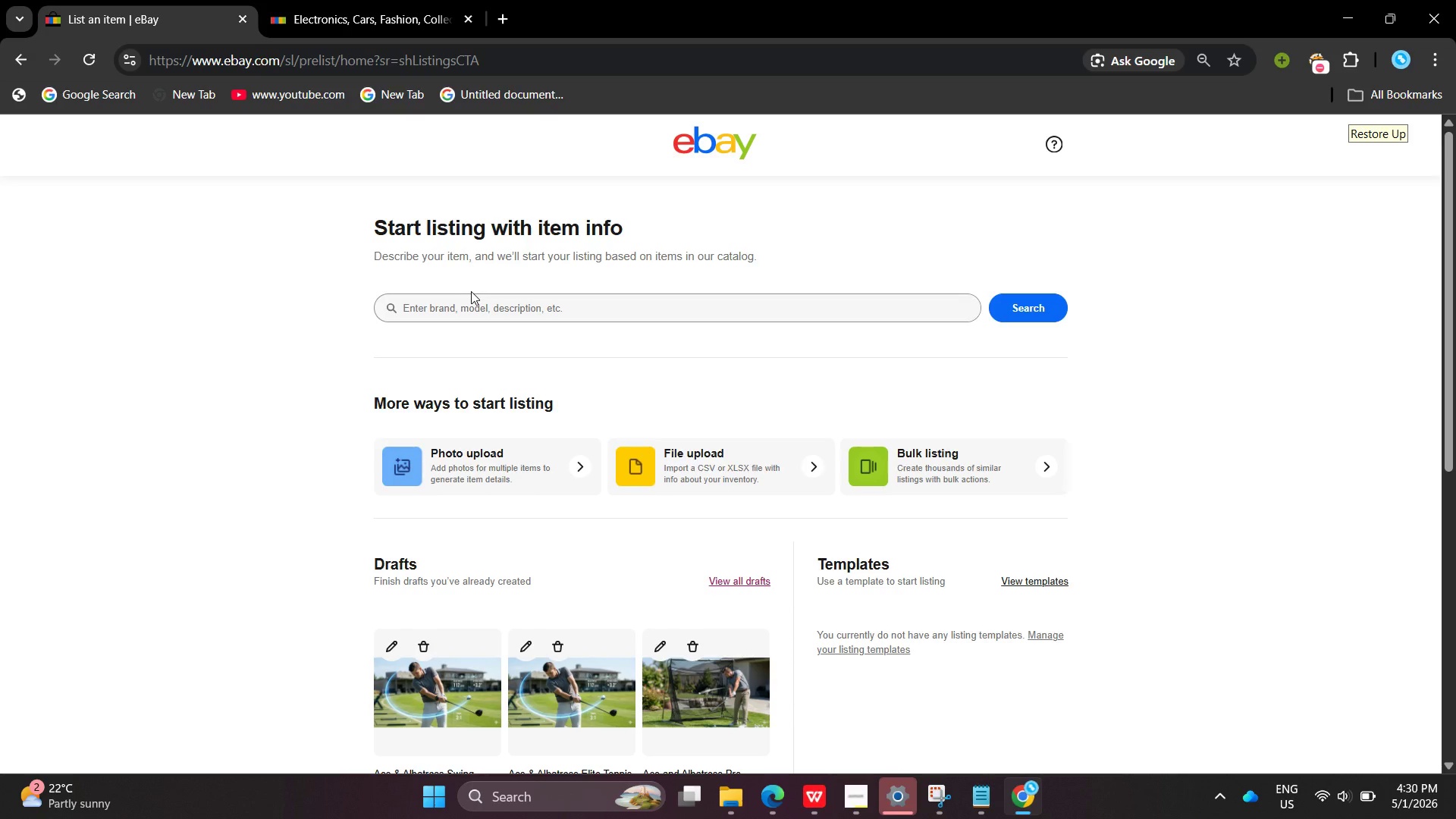 
type(Ac)
 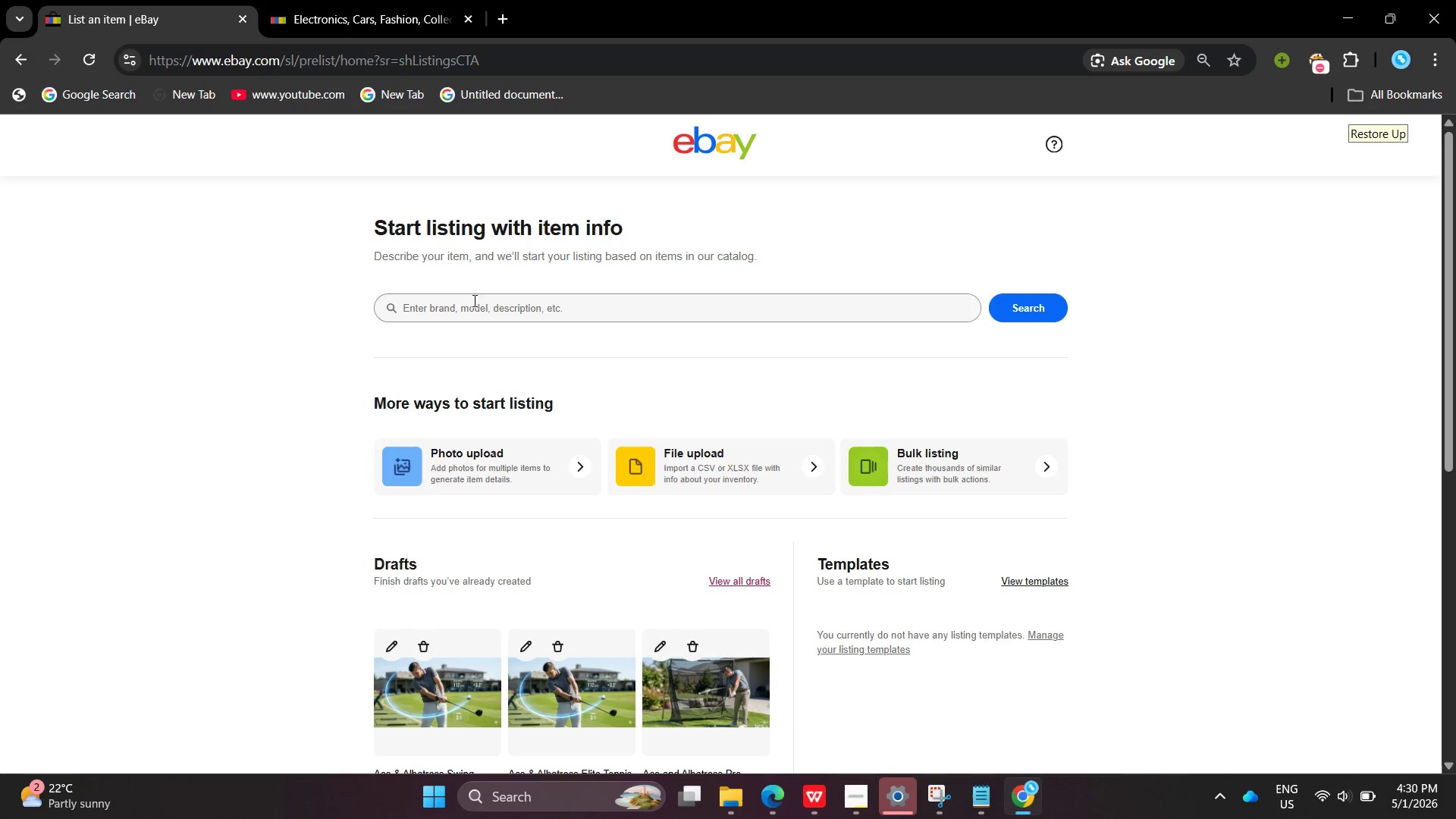 
left_click([473, 300])
 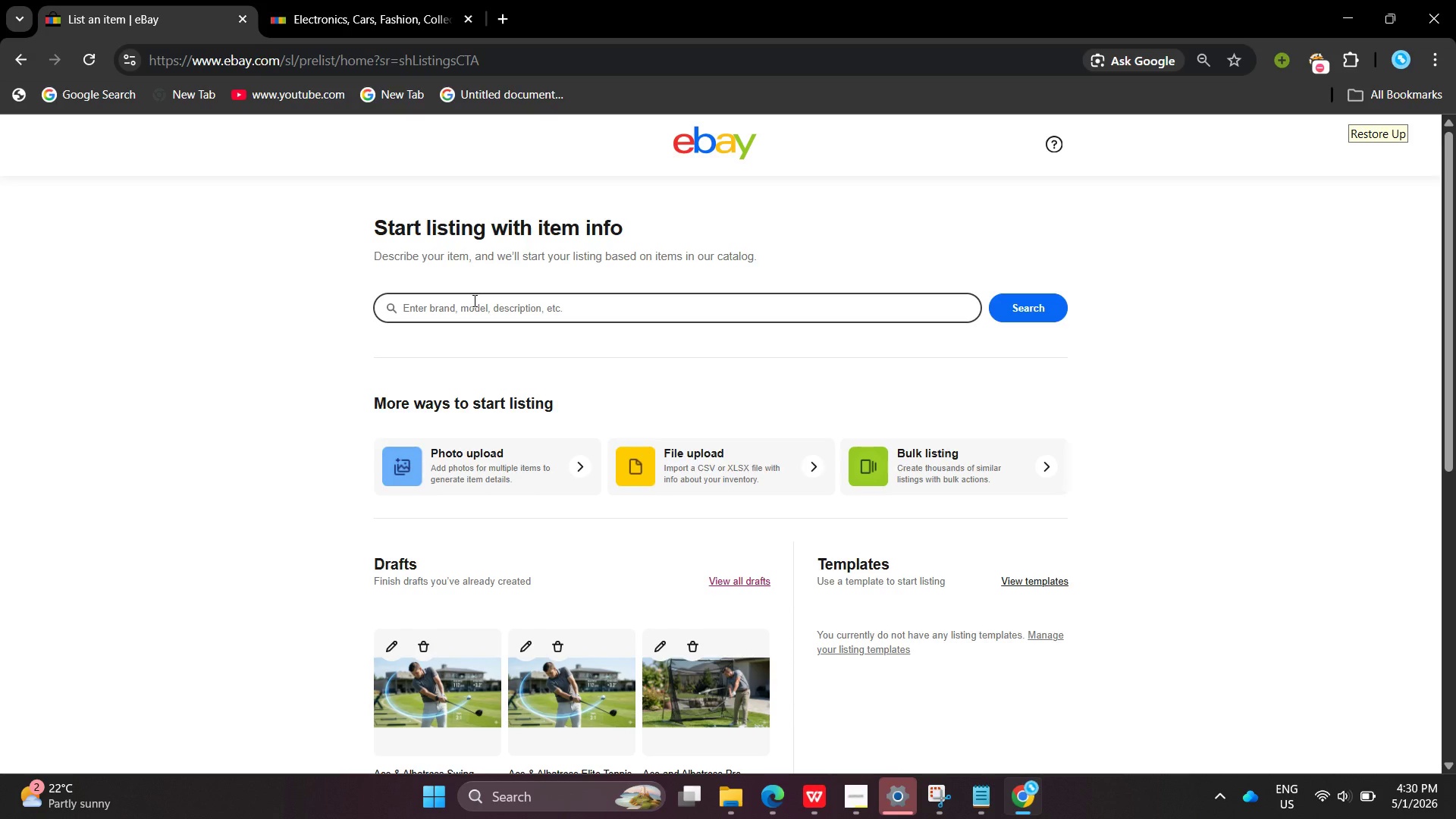 
type(Foldable short game oratc)
key(Backspace)
key(Backspace)
key(Backspace)
key(Backspace)
key(Backspace)
type(practie Aid)
 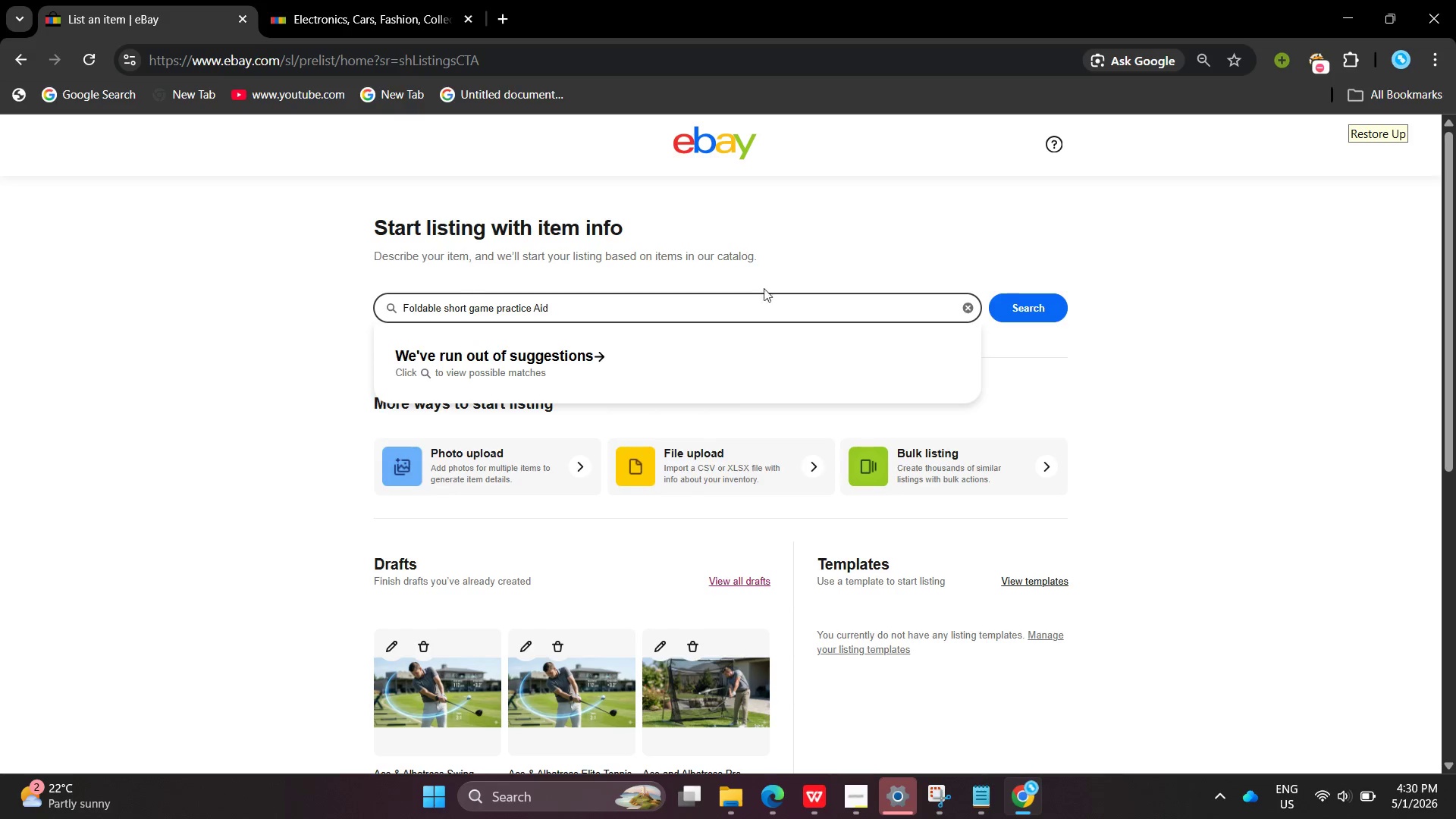 
left_click([1024, 313])
 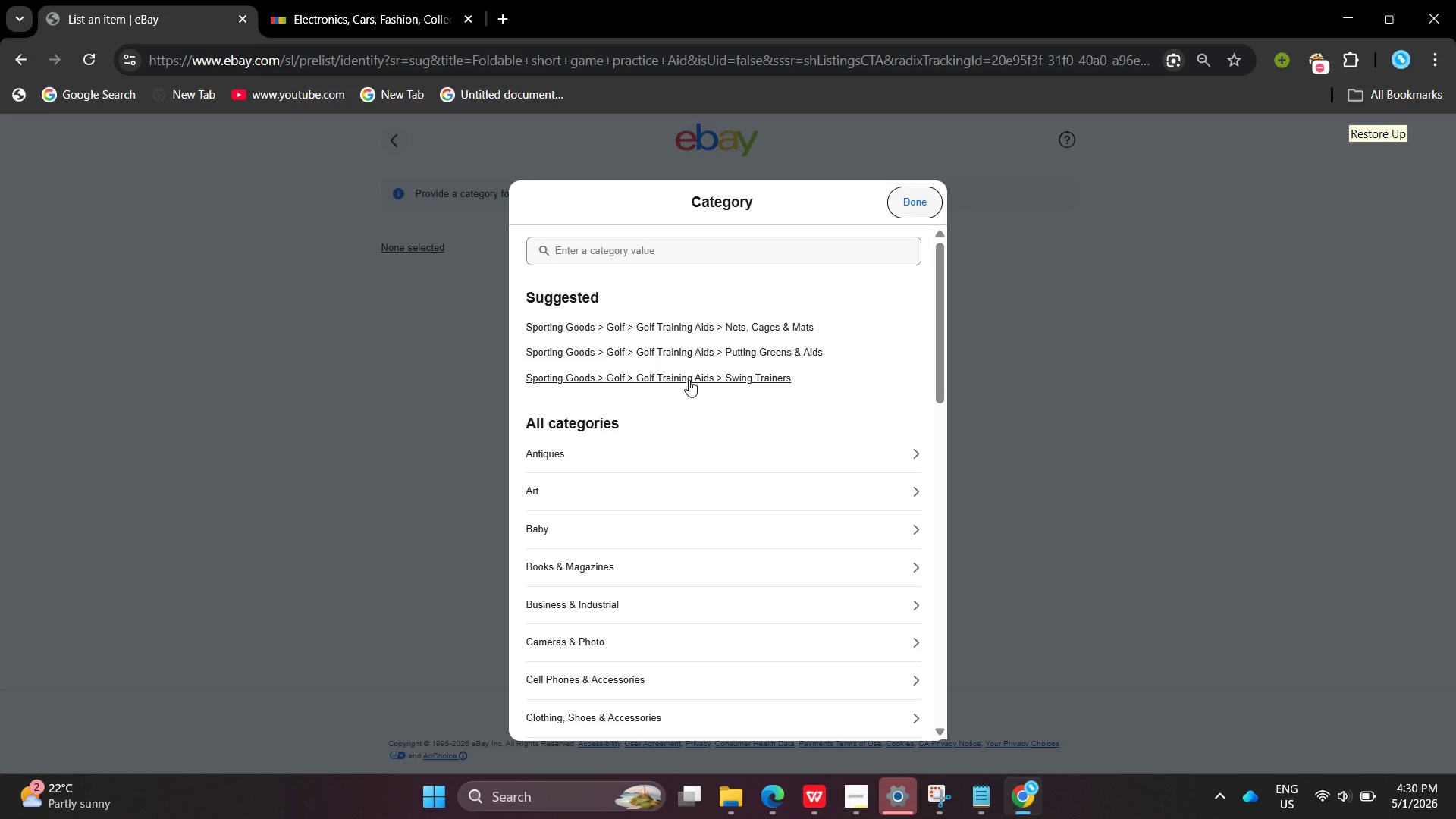 
left_click([706, 328])
 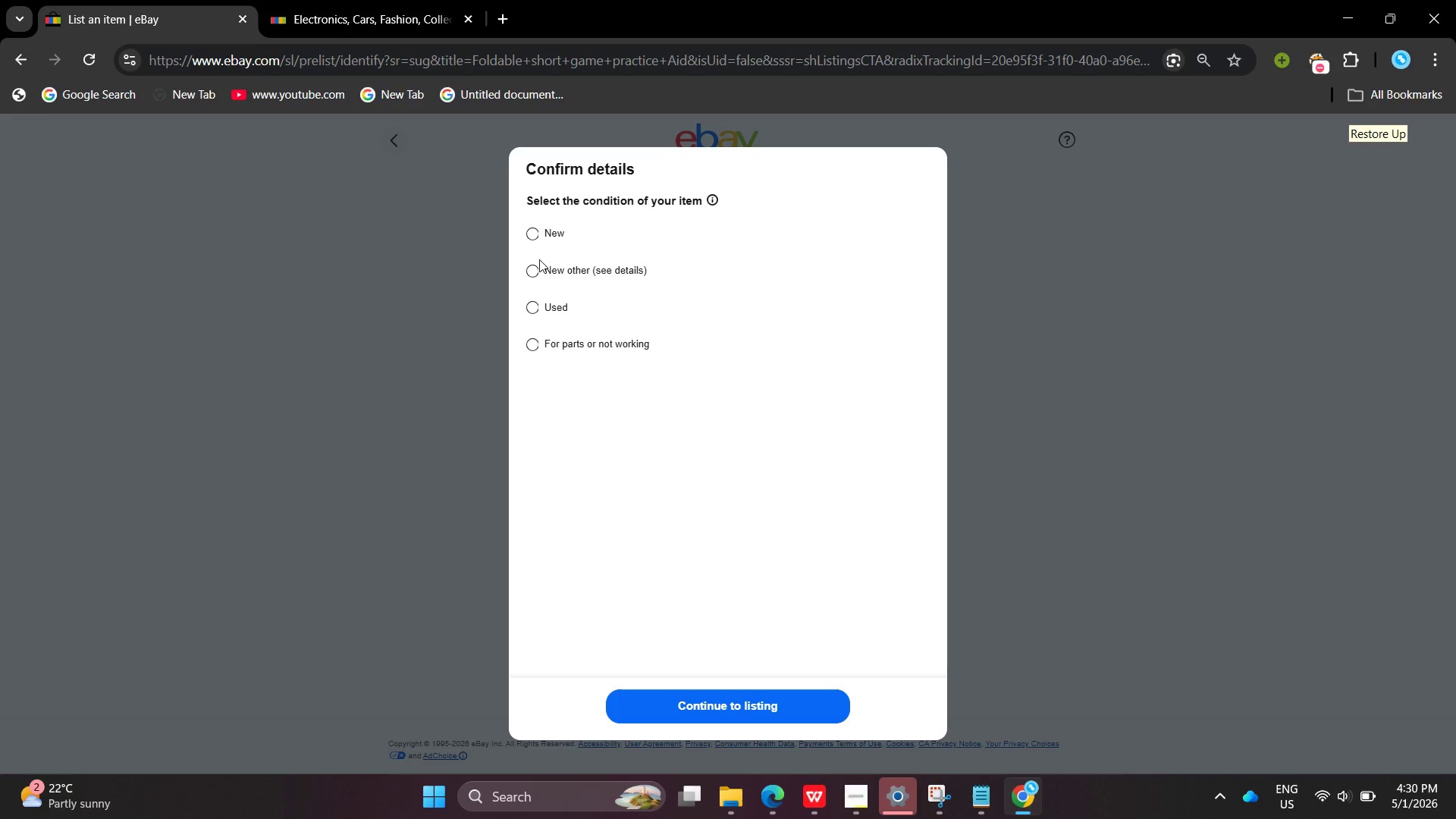 
left_click([526, 236])
 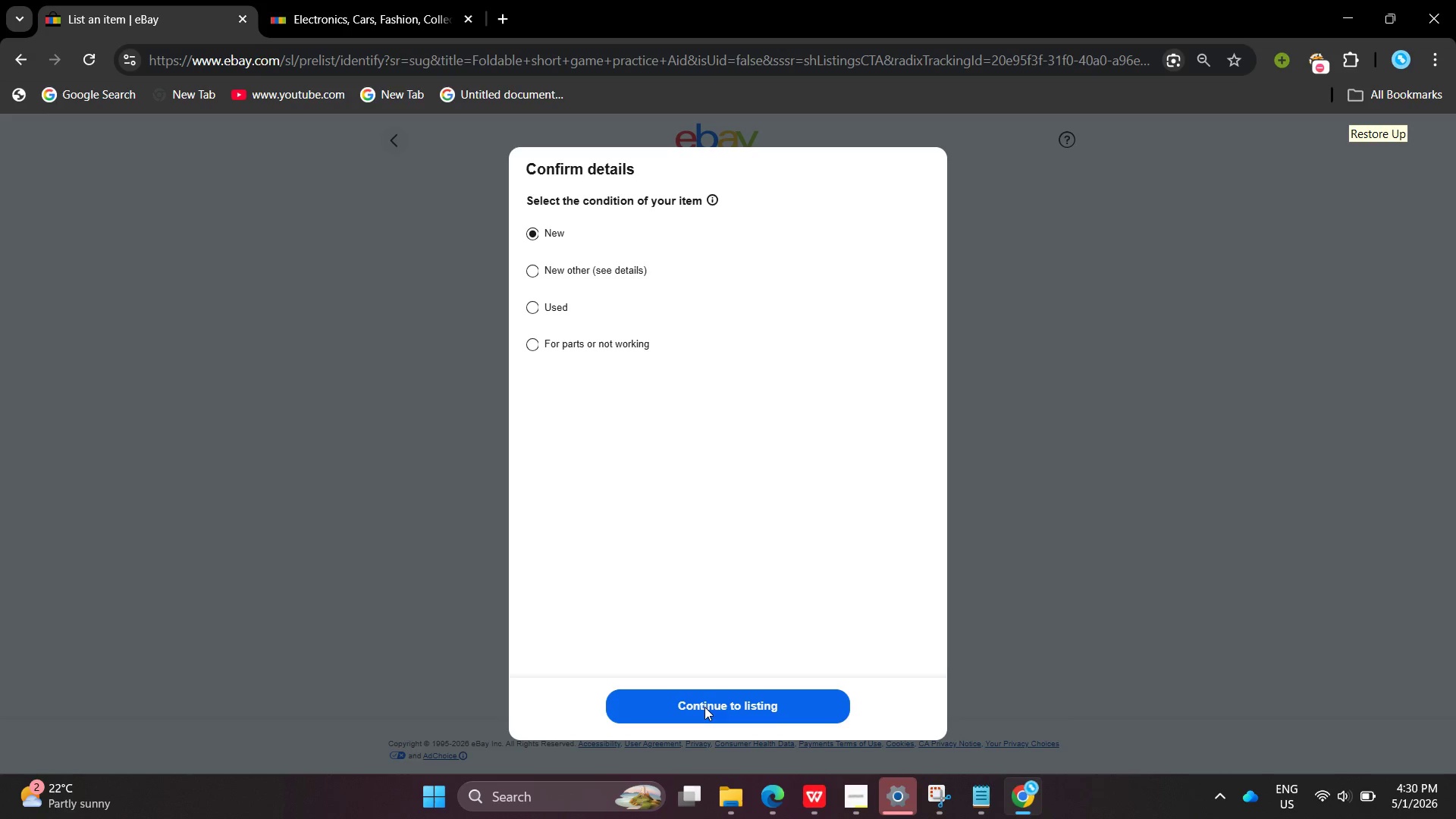 
left_click([704, 707])
 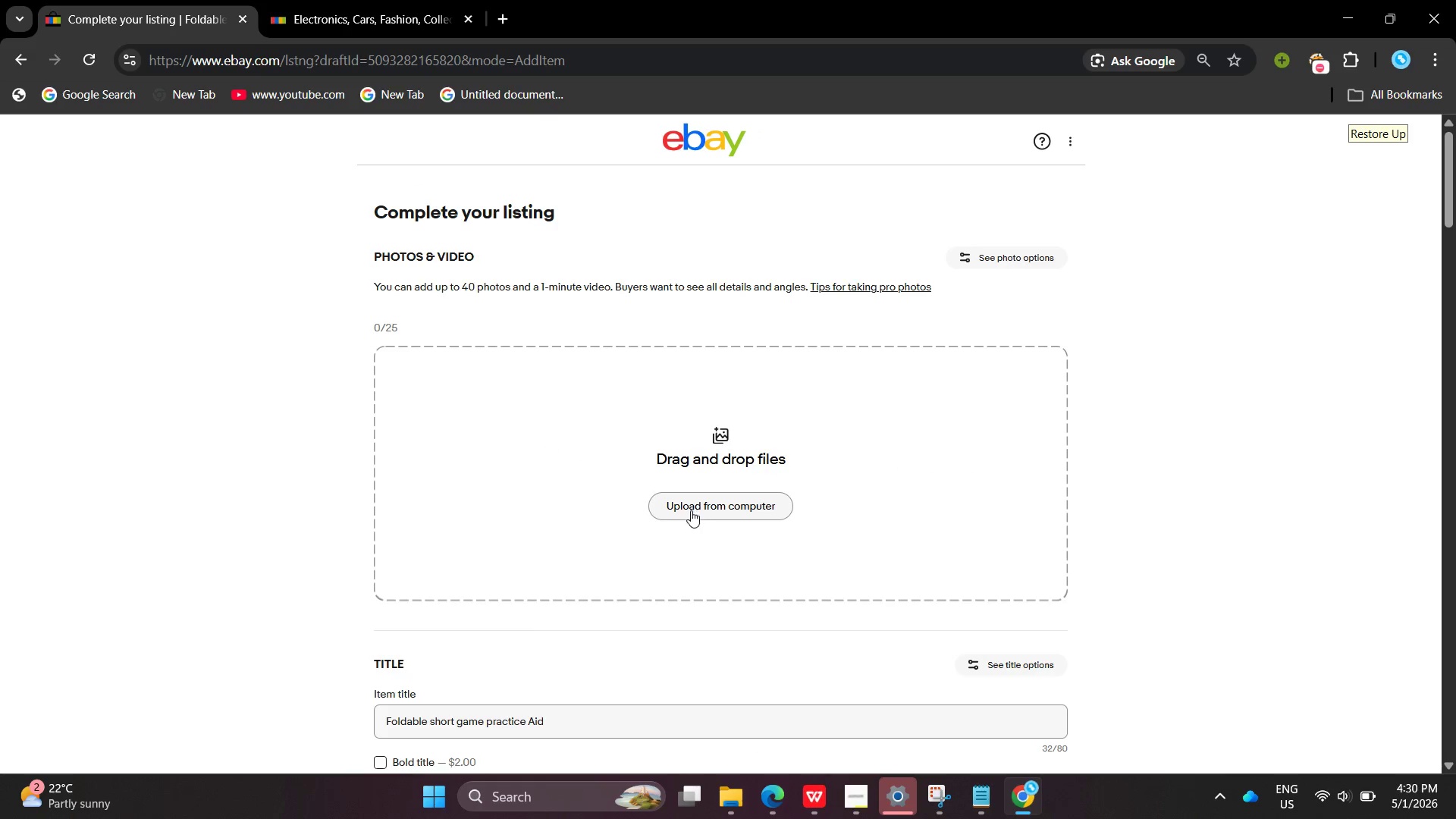 
wait(15.2)
 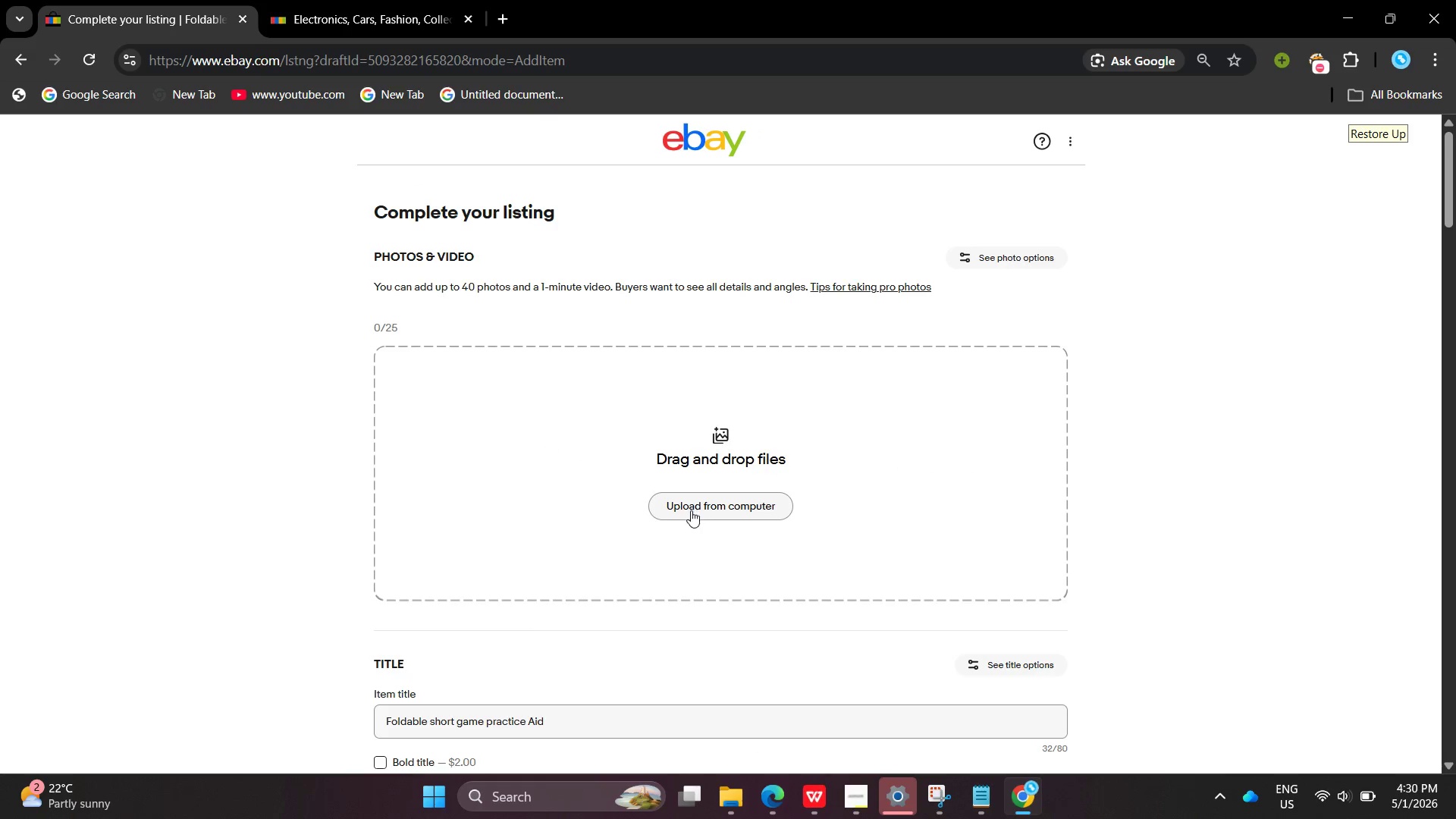 
hold_key(key=ControlLeft, duration=1.45)
left_click([372, 279])
 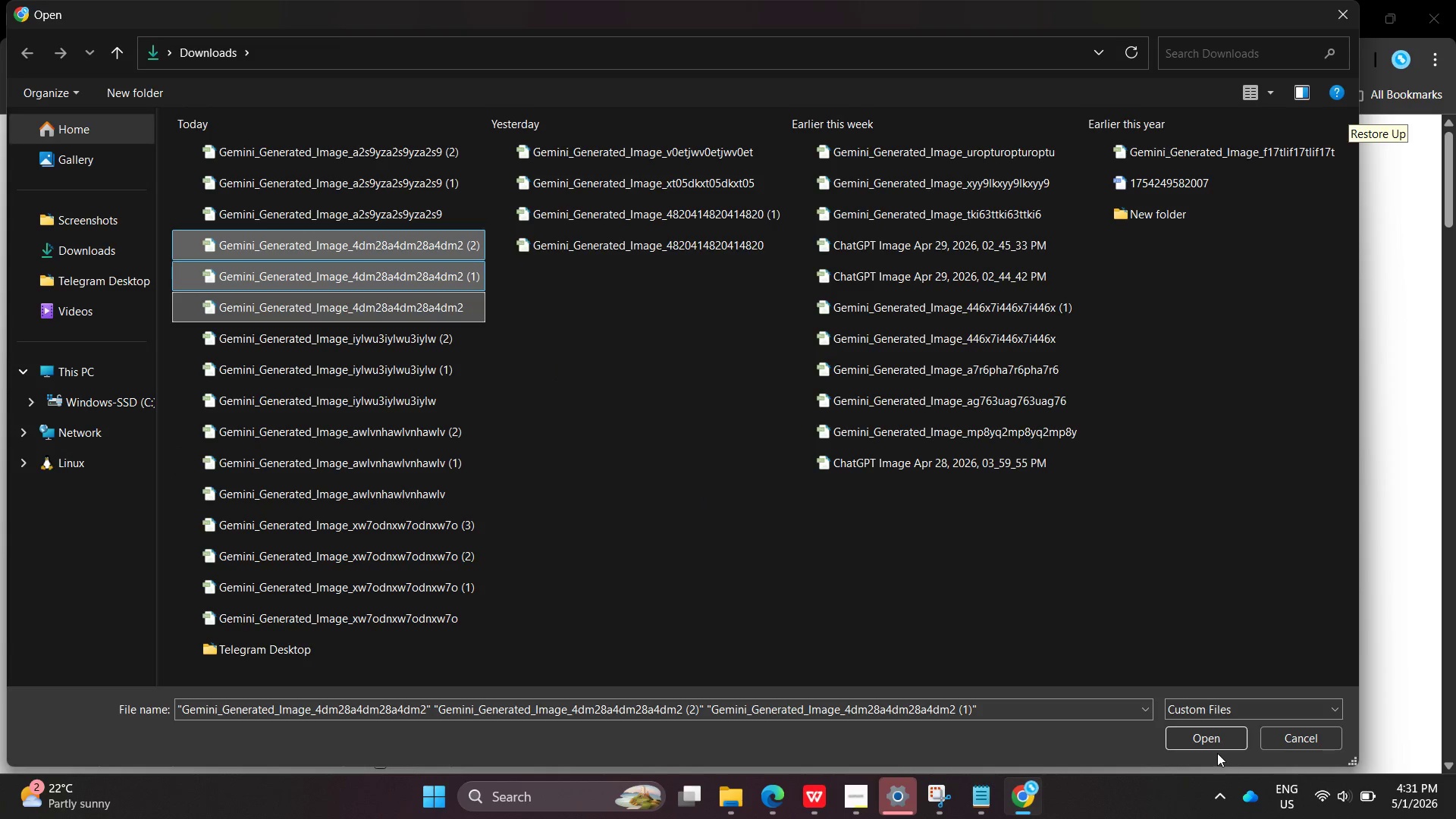 
left_click([1221, 740])
 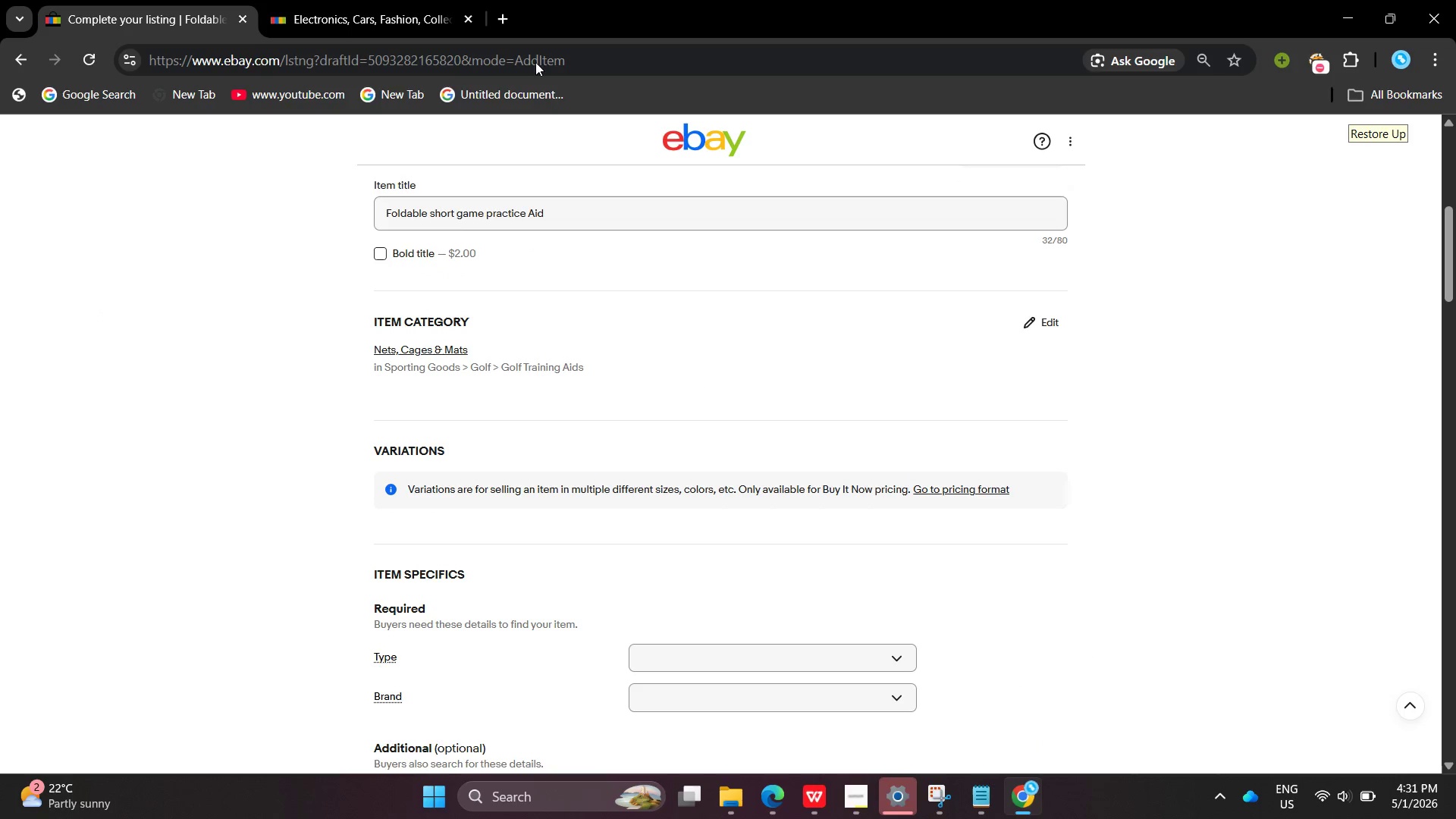 
left_click_drag(start_coordinate=[613, 215], to_coordinate=[228, 216])
 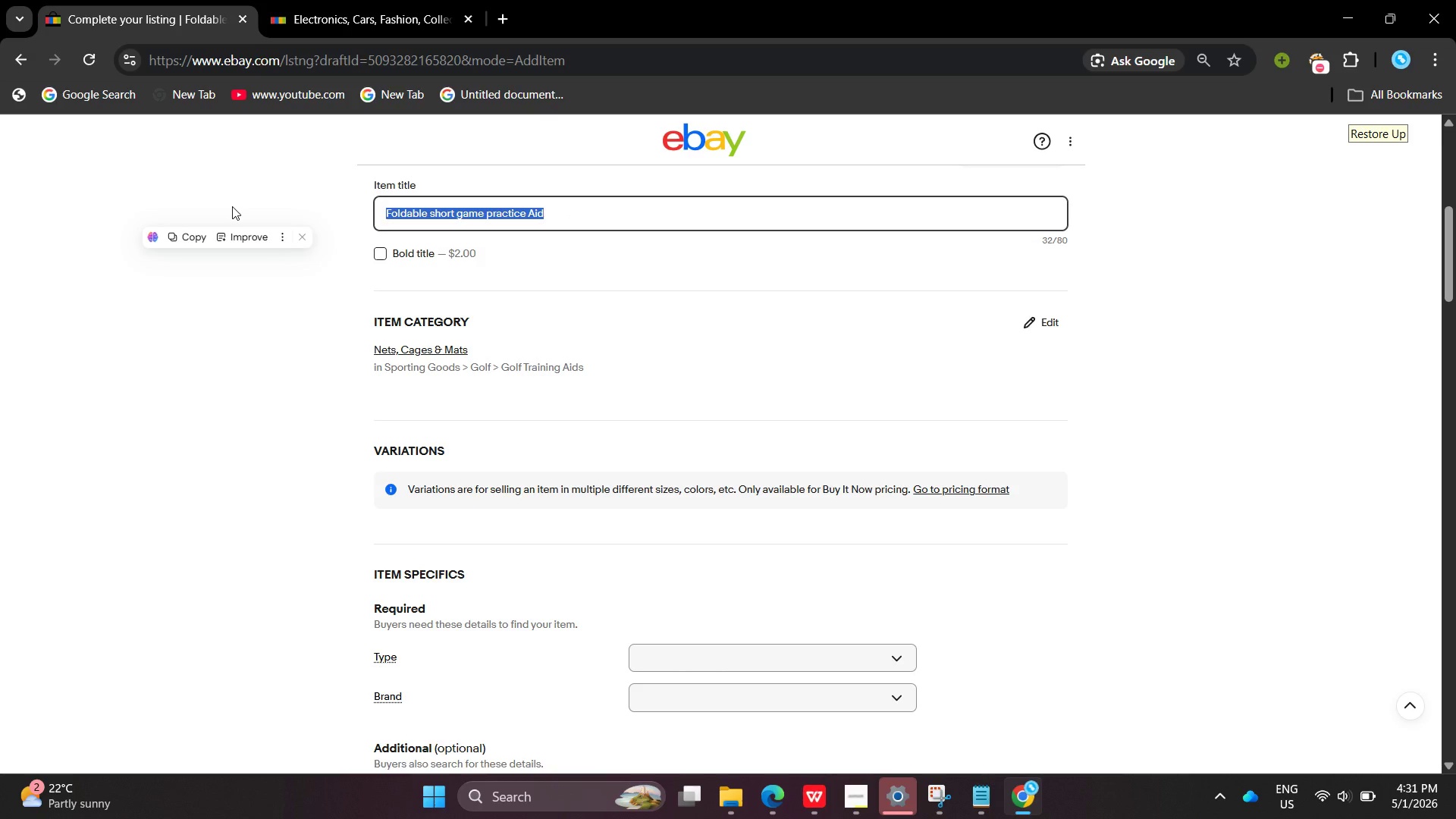 
key(Backspace)
type(Ace )
 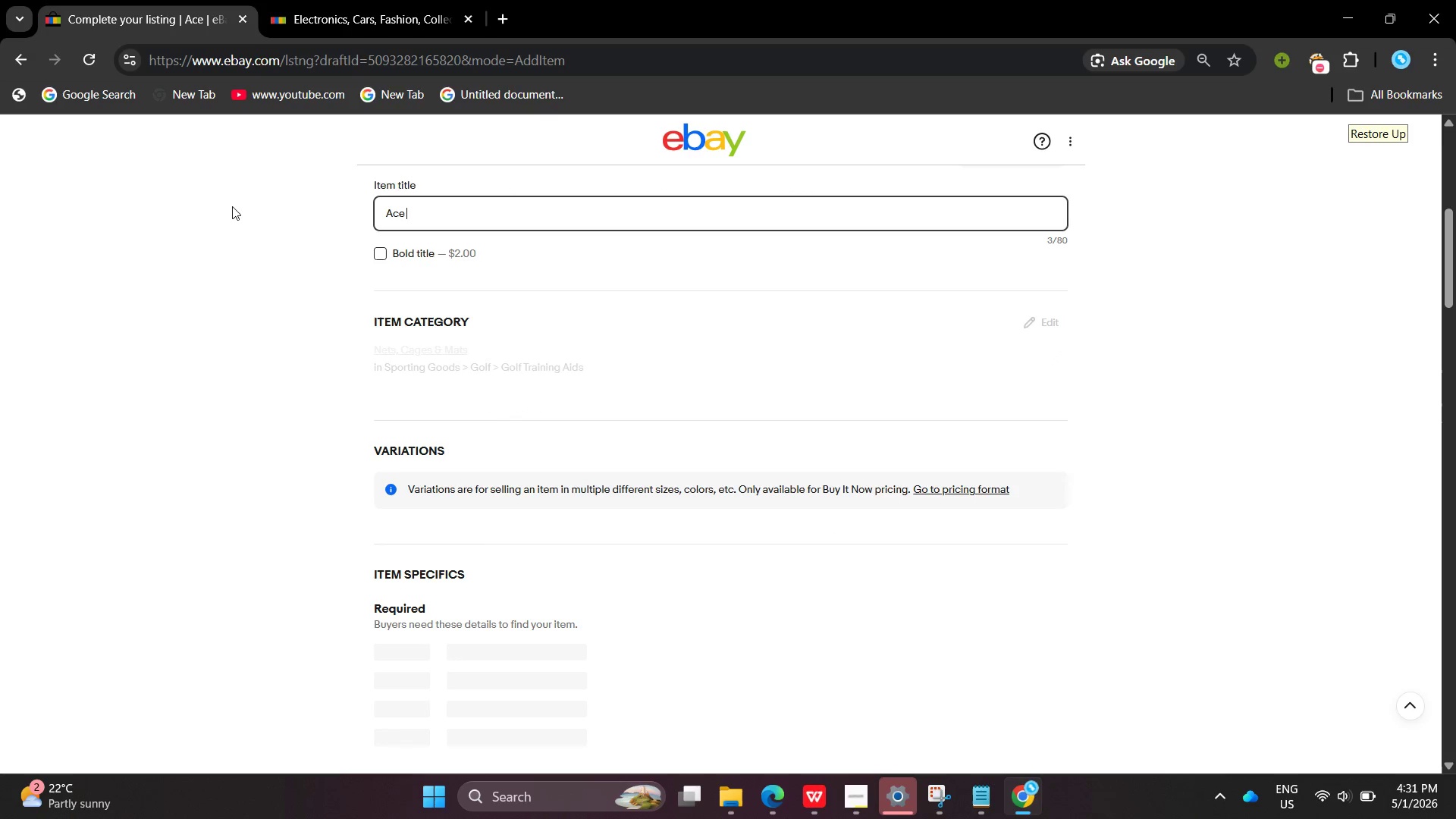 
type(& Albas)
 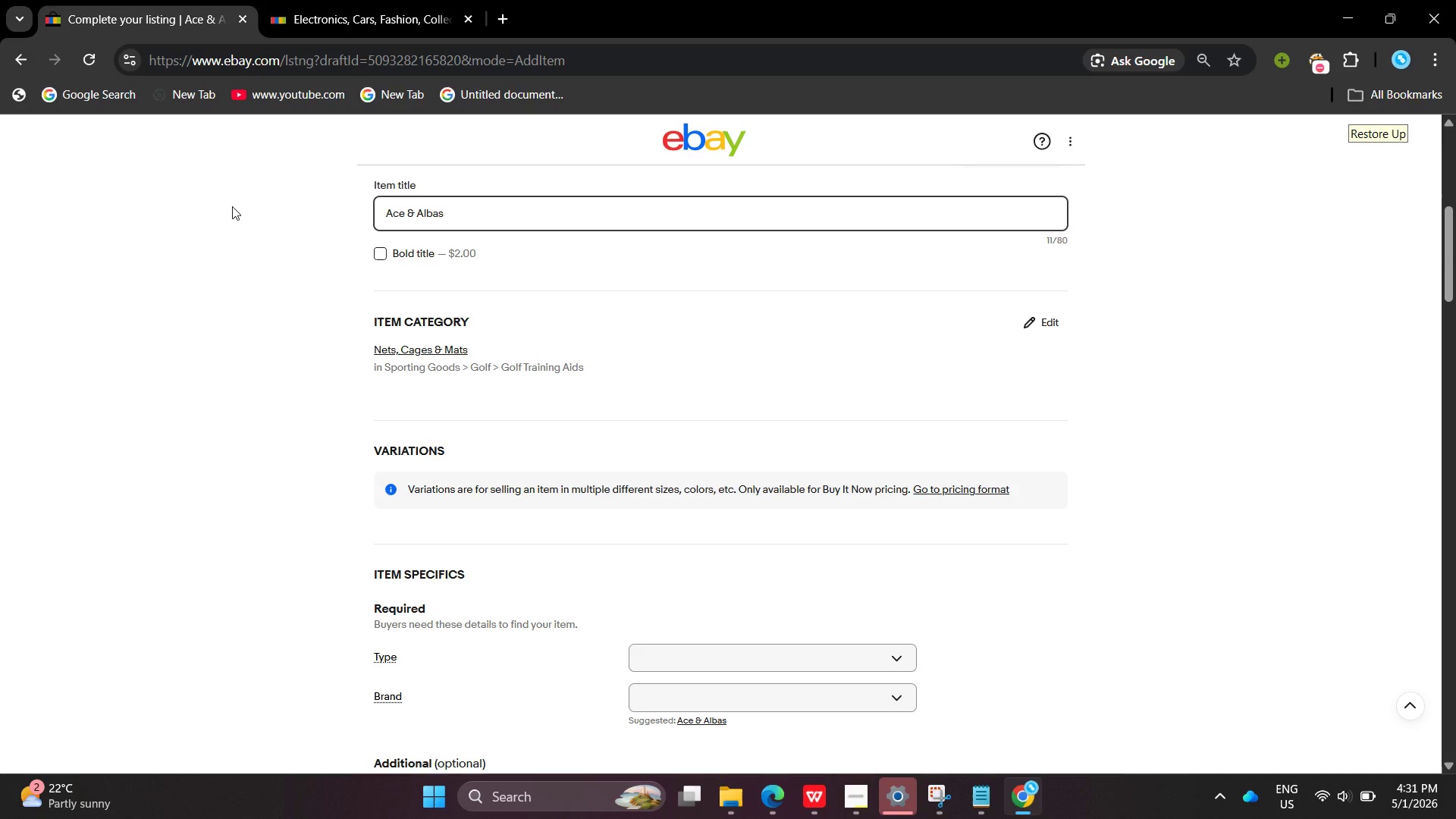 
type(toss )
key(Backspace)
key(Backspace)
key(Backspace)
key(Backspace)
key(Backspace)
key(Backspace)
type(tross Pro Golf Chippping )
 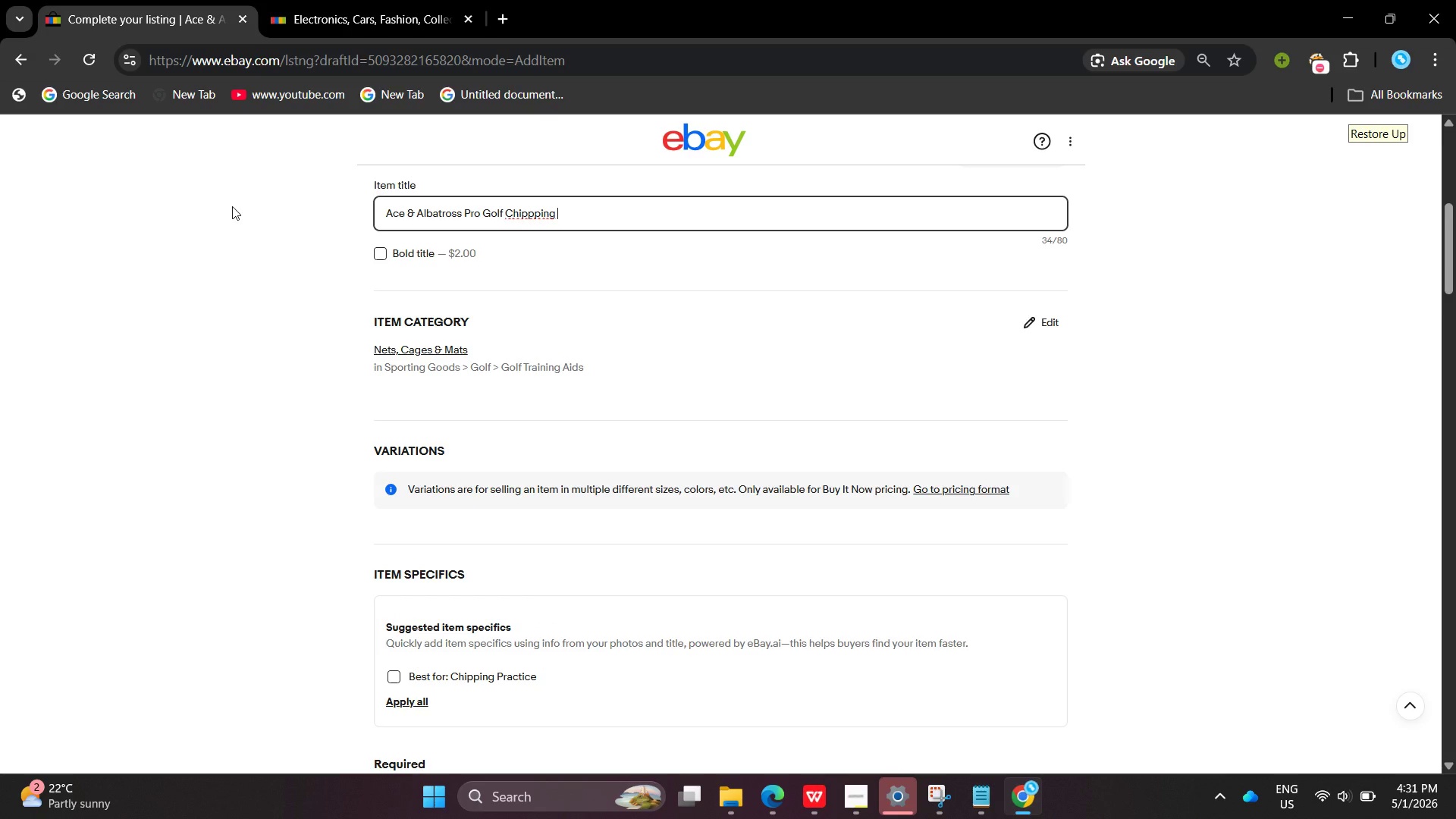 
wait(7.41)
 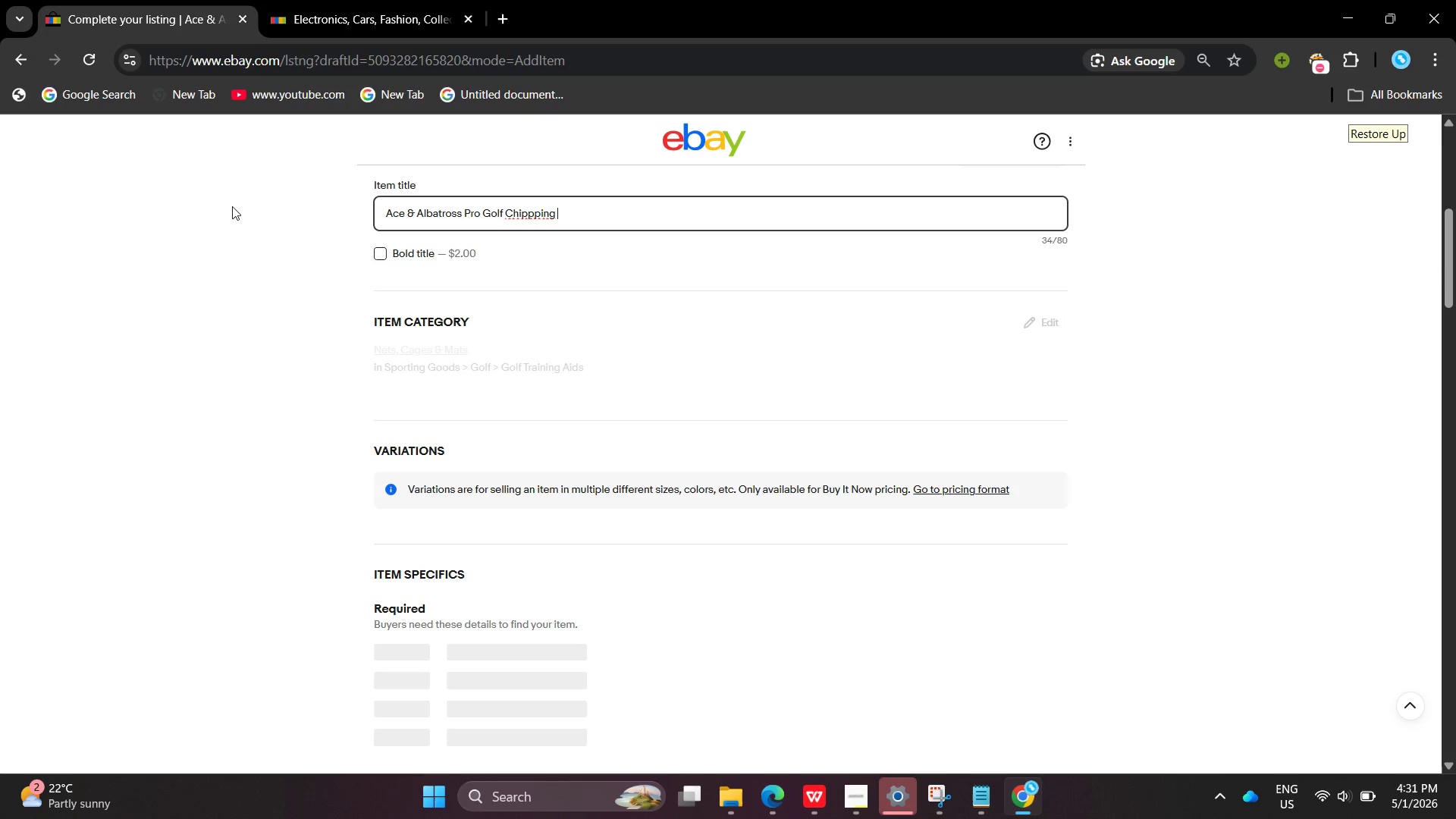 
key(Backspace)
key(Backspace)
type(ping )
 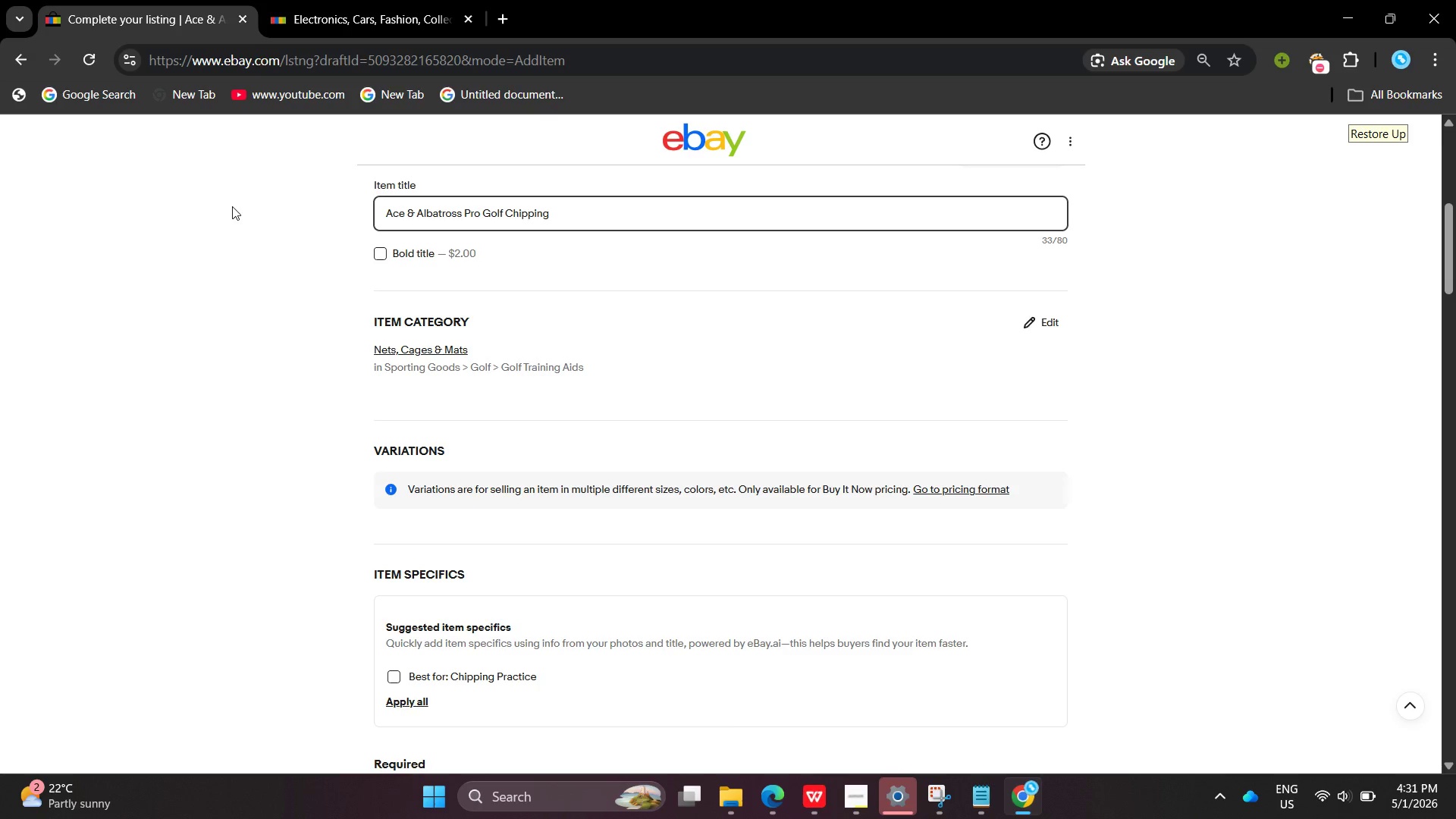 
key(Control+ControlLeft)
 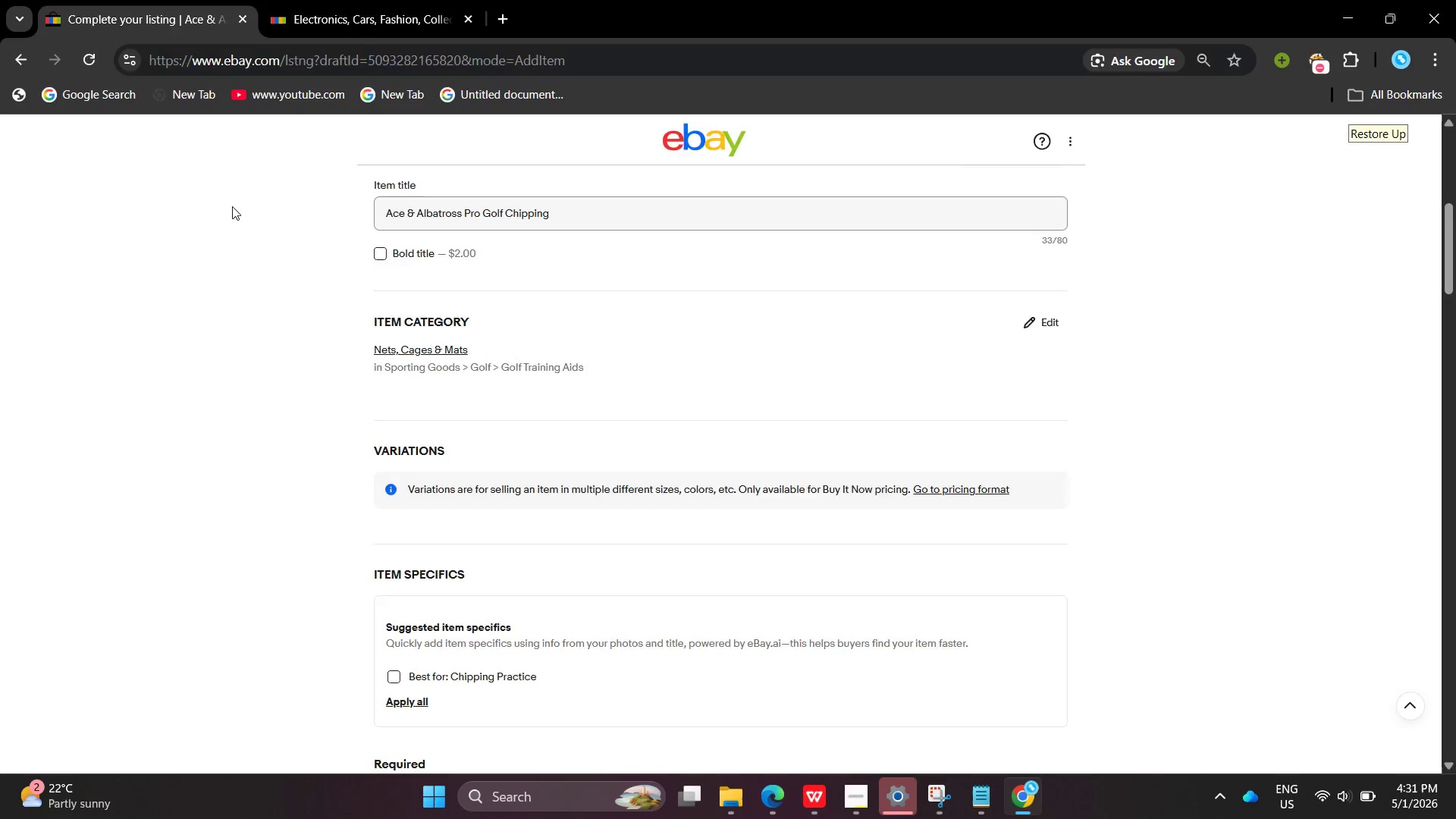 
key(Control+T)
 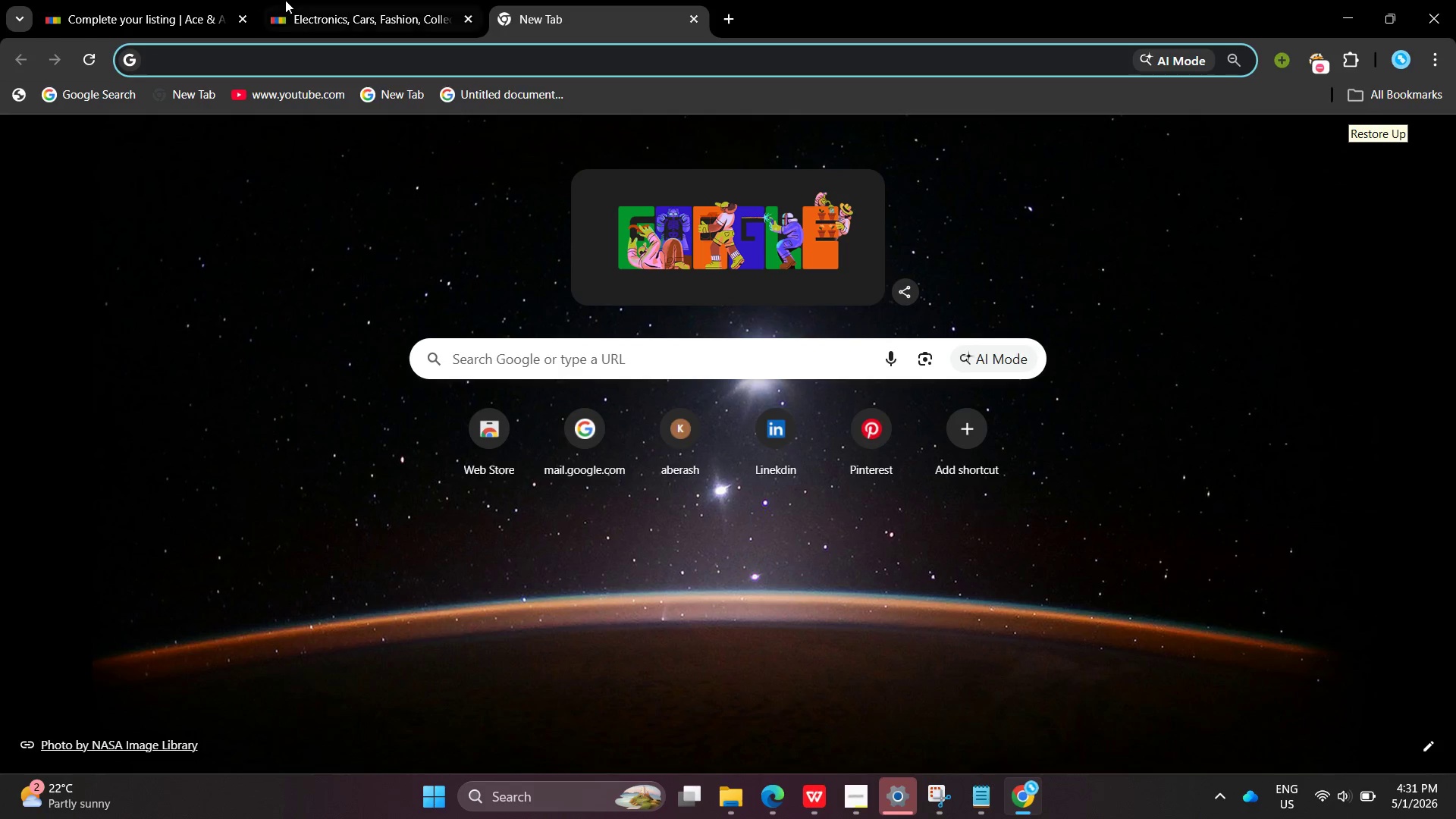 
left_click([285, 0])
 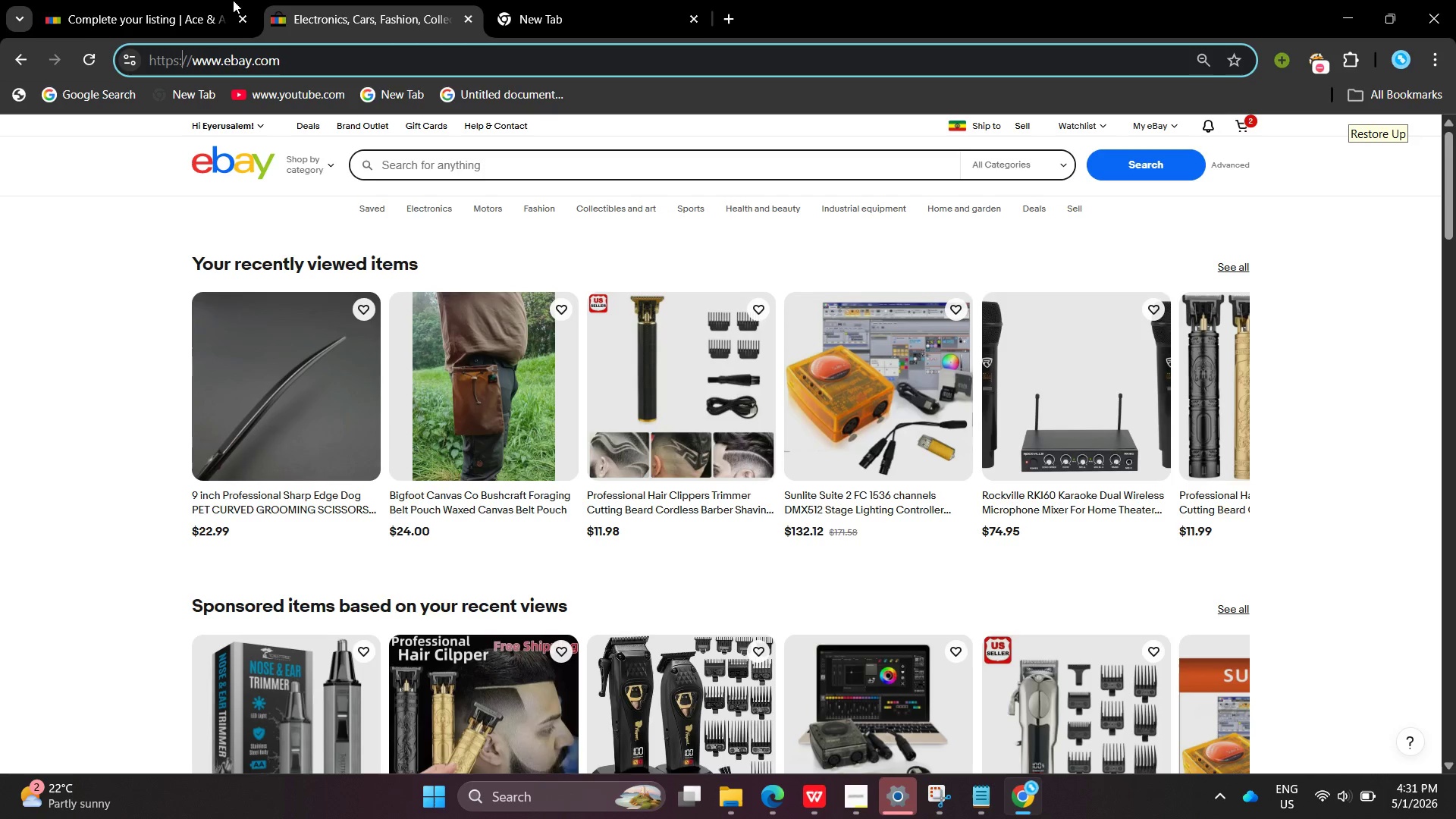 
left_click([208, 0])
 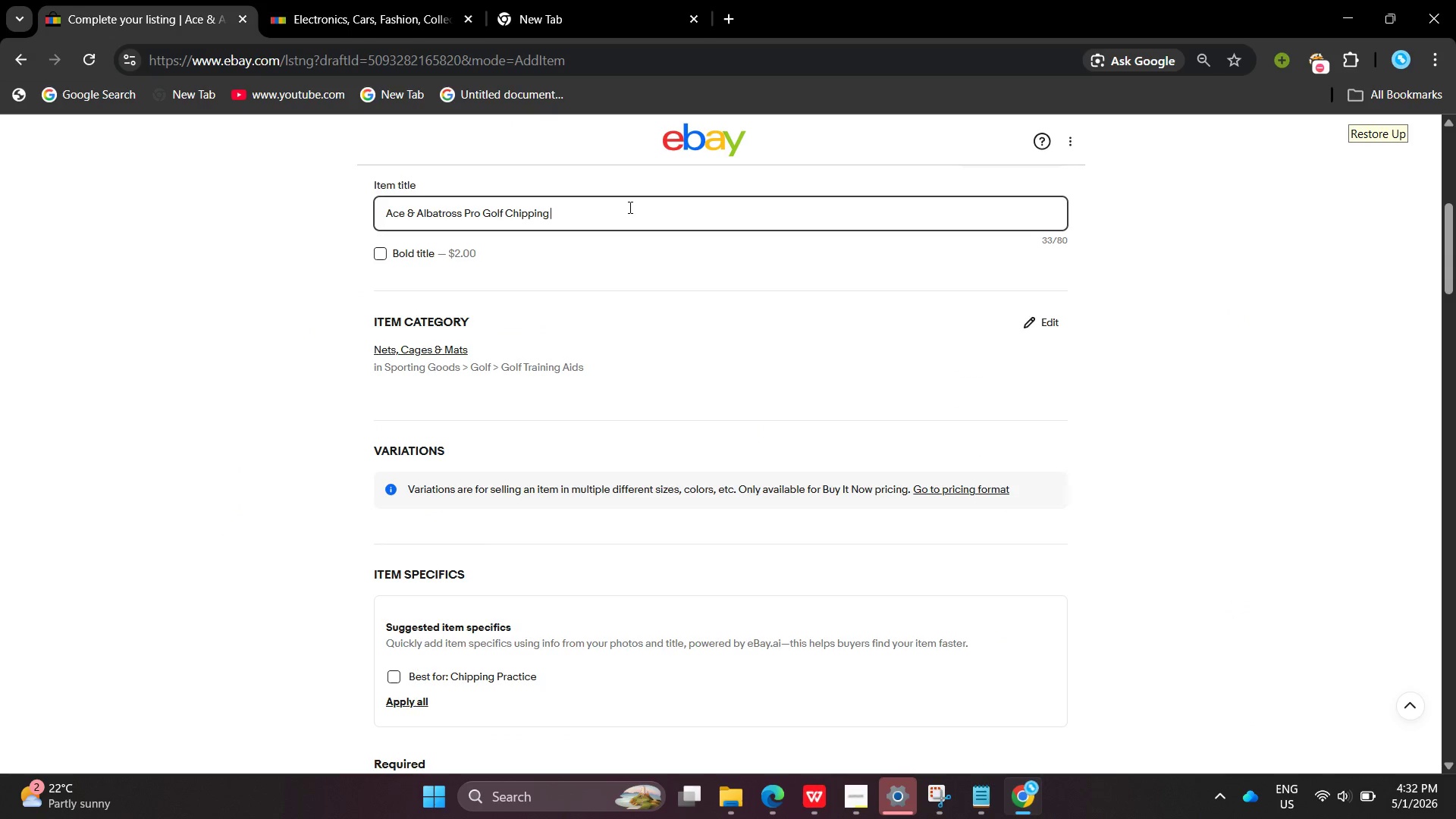 
type(Target Foldable Short Game Practice Aid )
 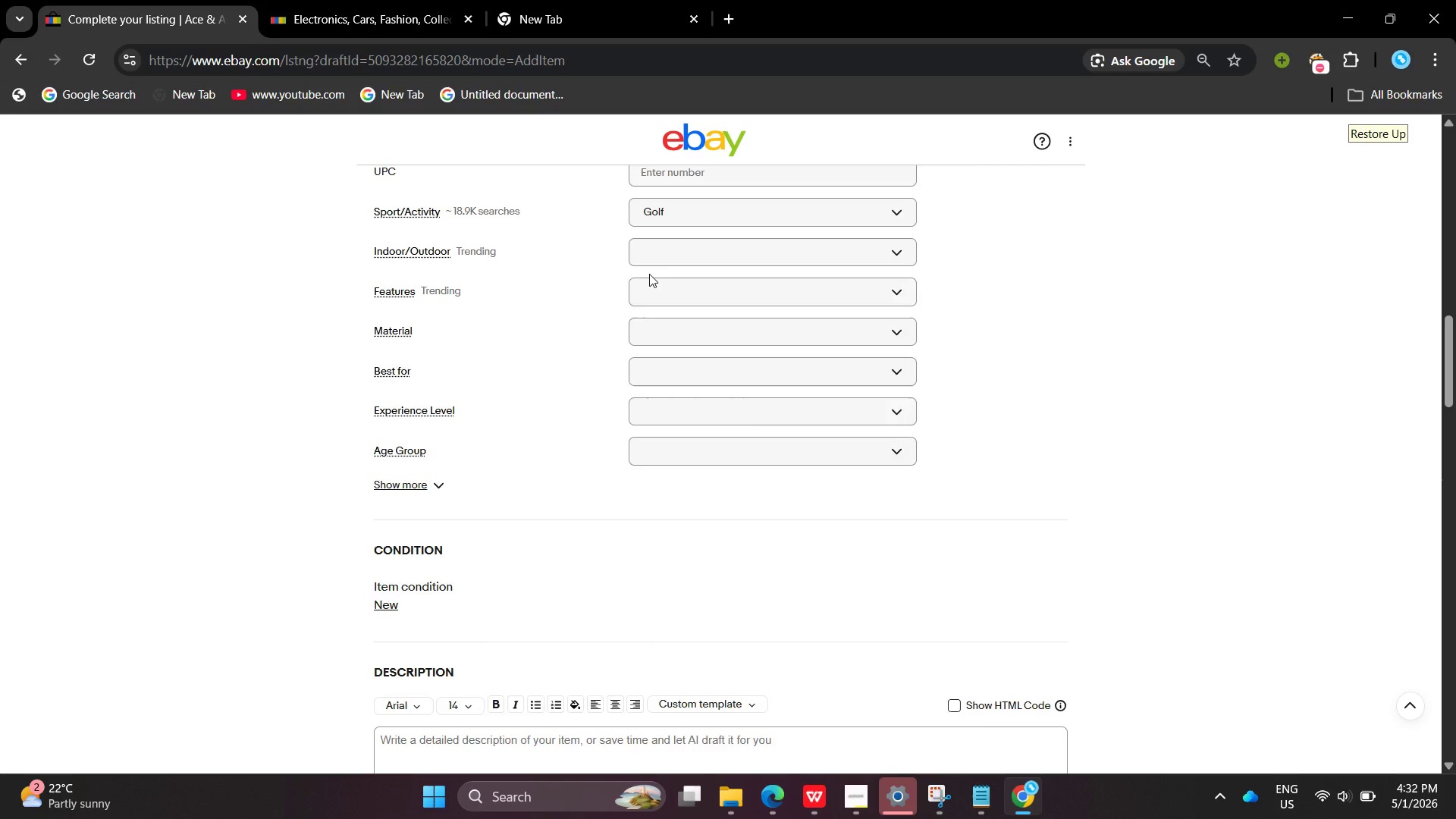 
wait(7.05)
 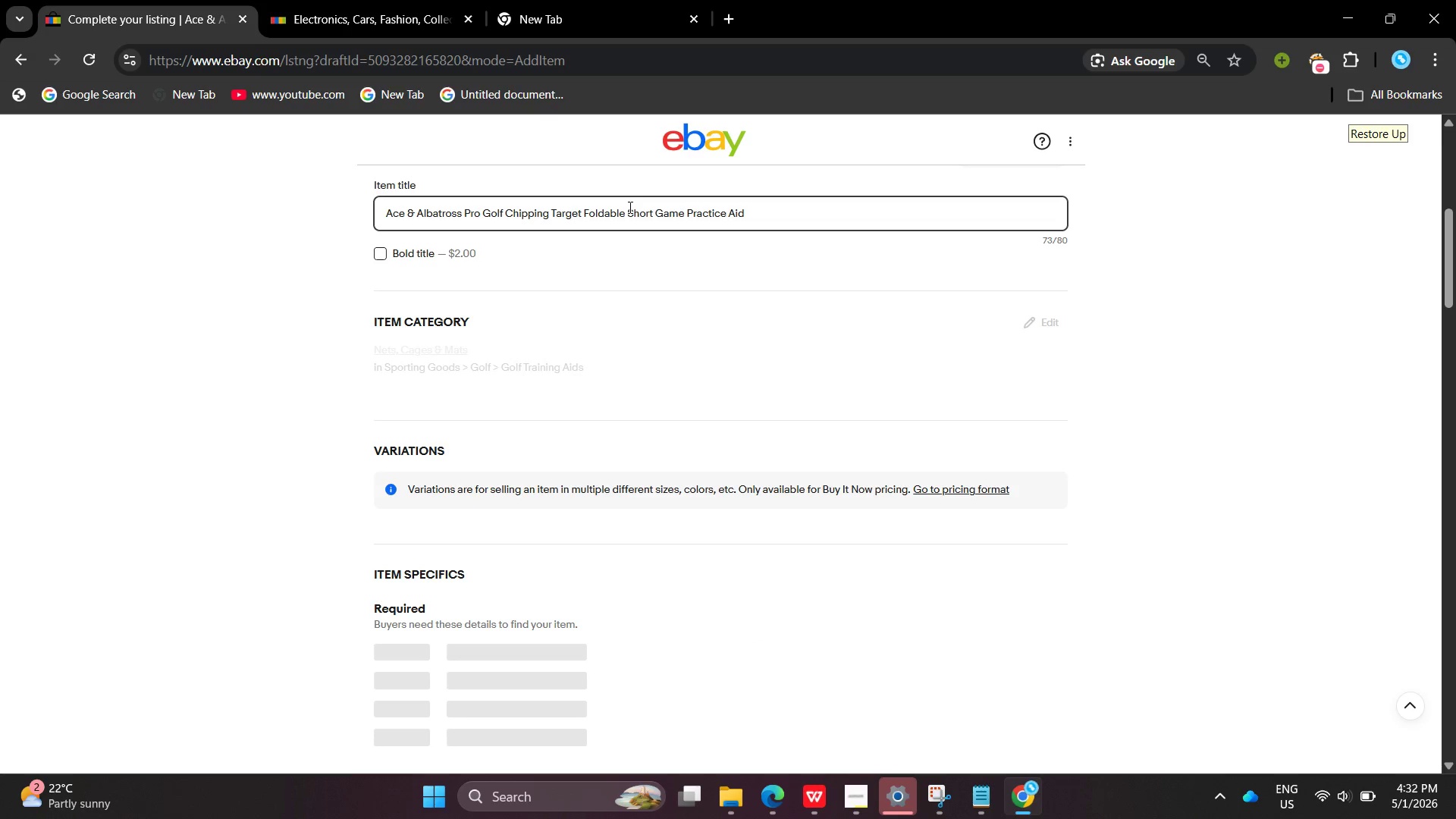 
left_click([612, 334])
 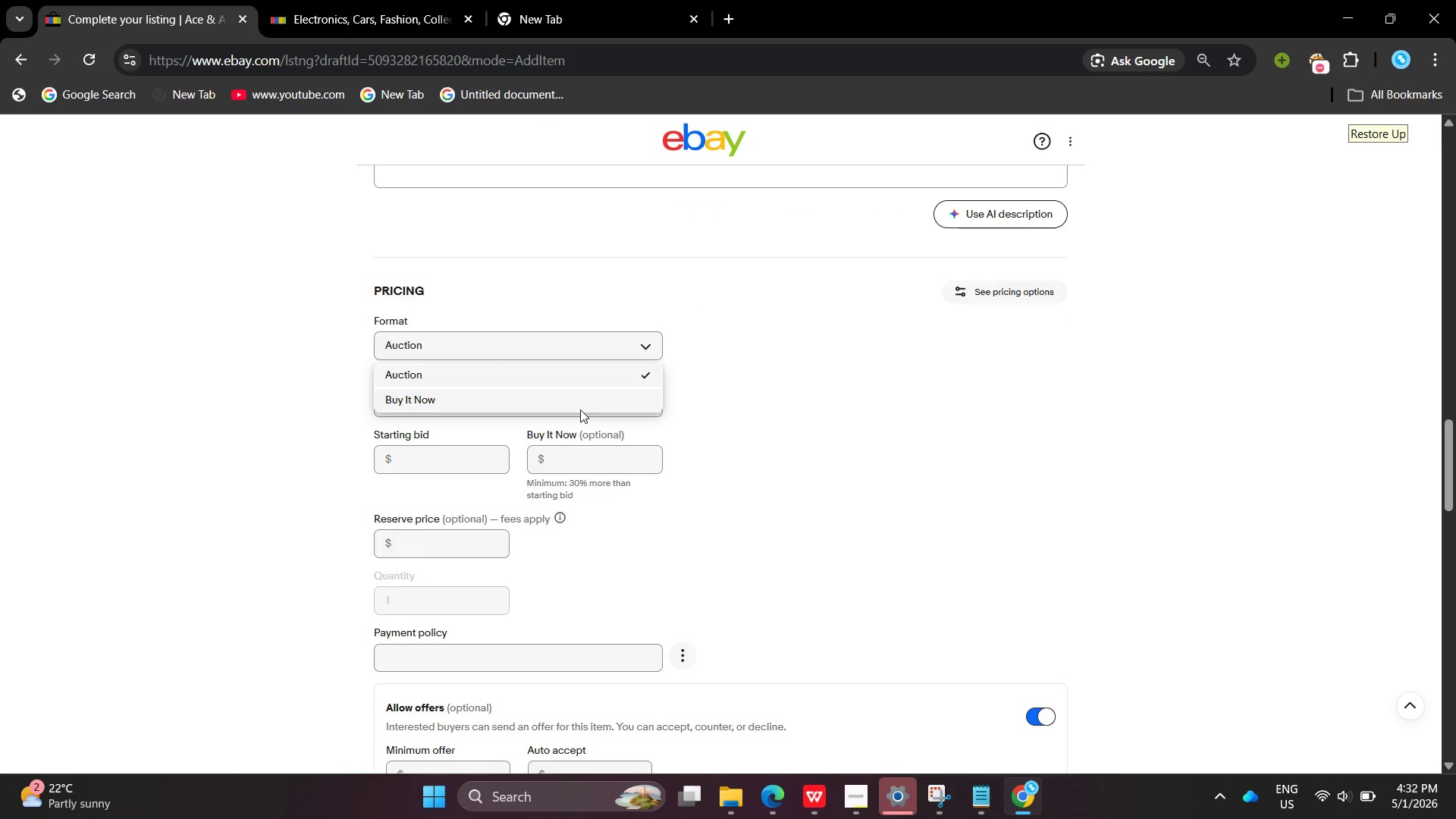 
left_click([580, 410])
 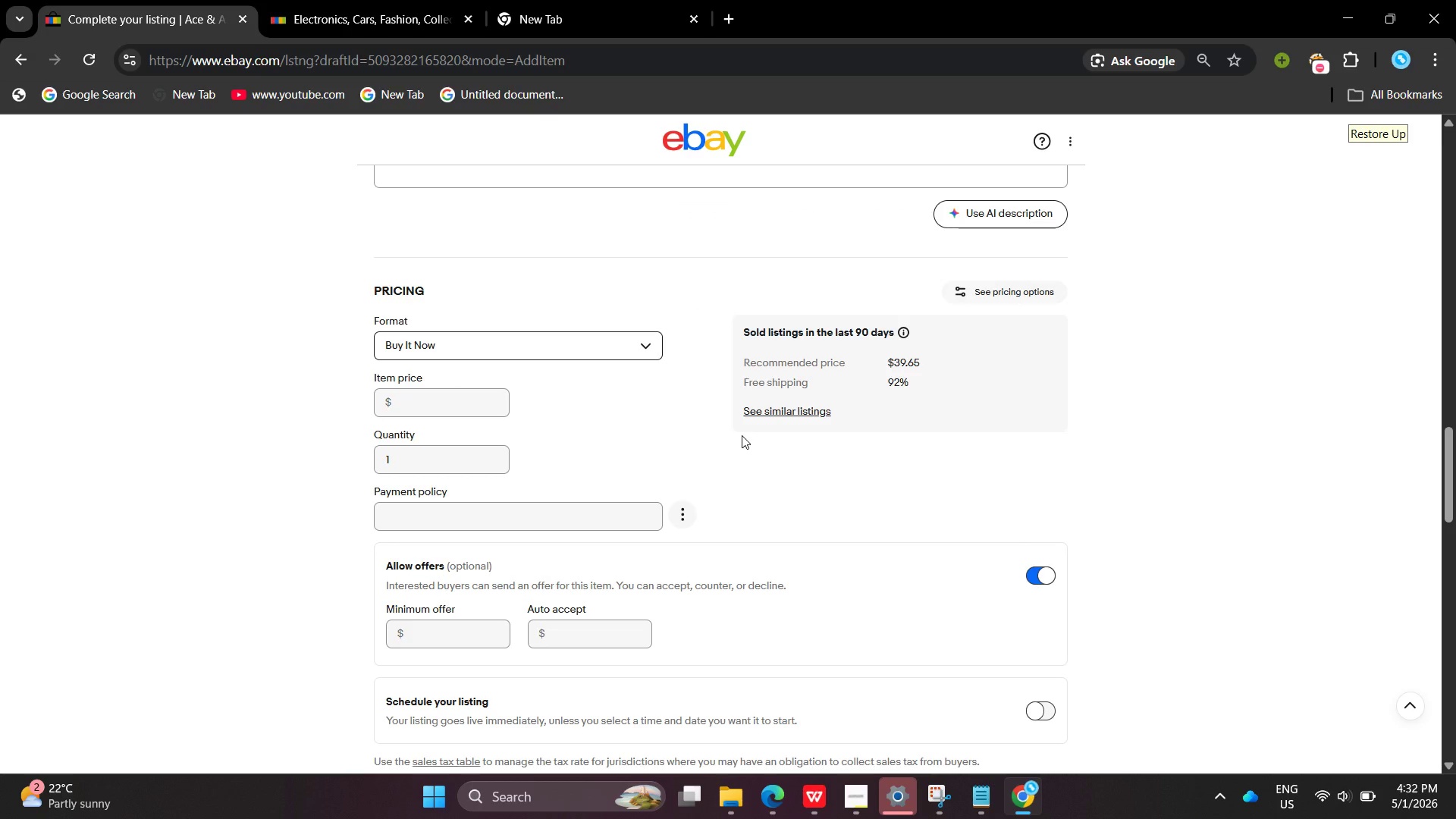 
wait(14.31)
 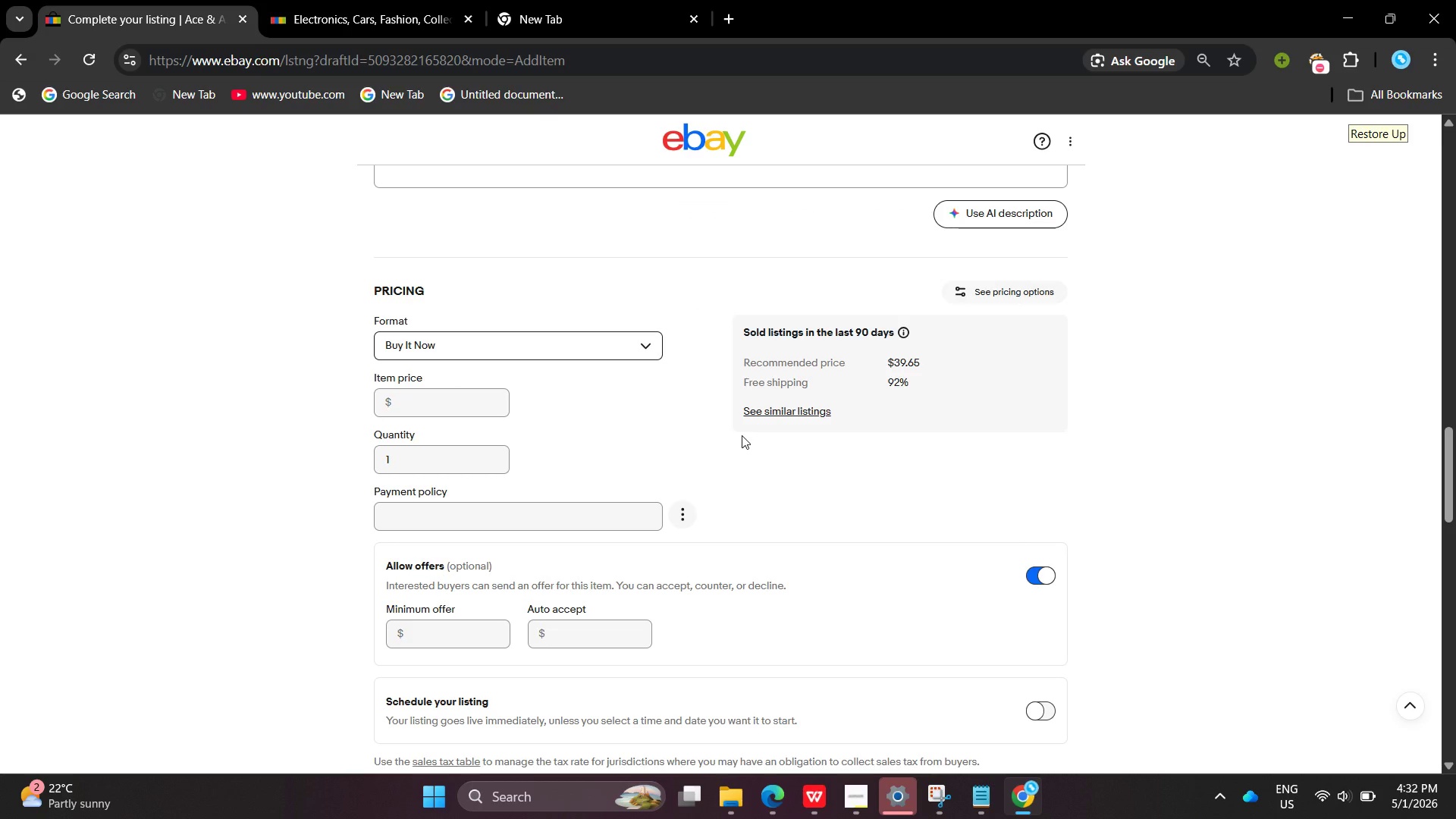 
left_click([425, 413])
 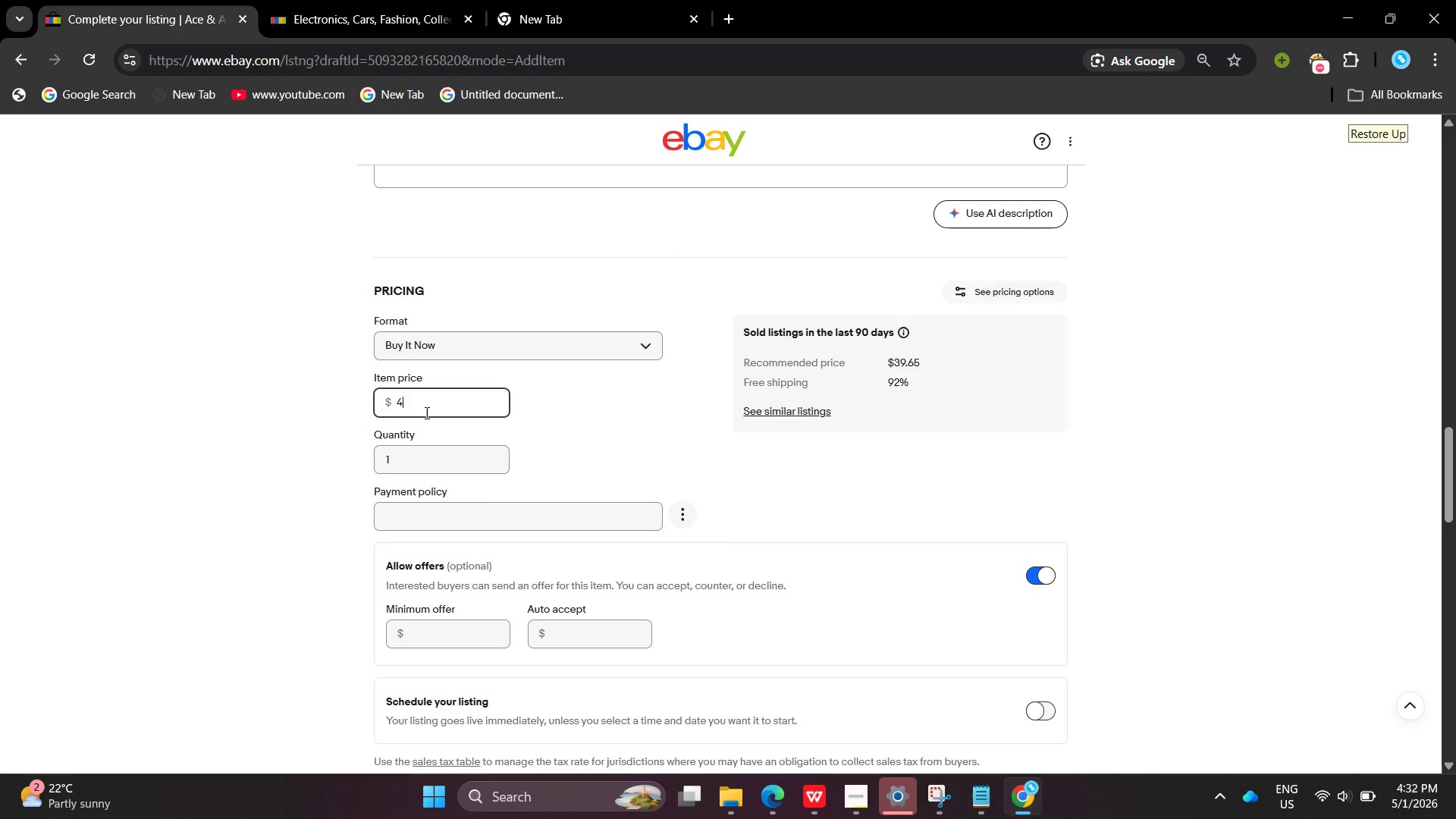 
type(45.83)
 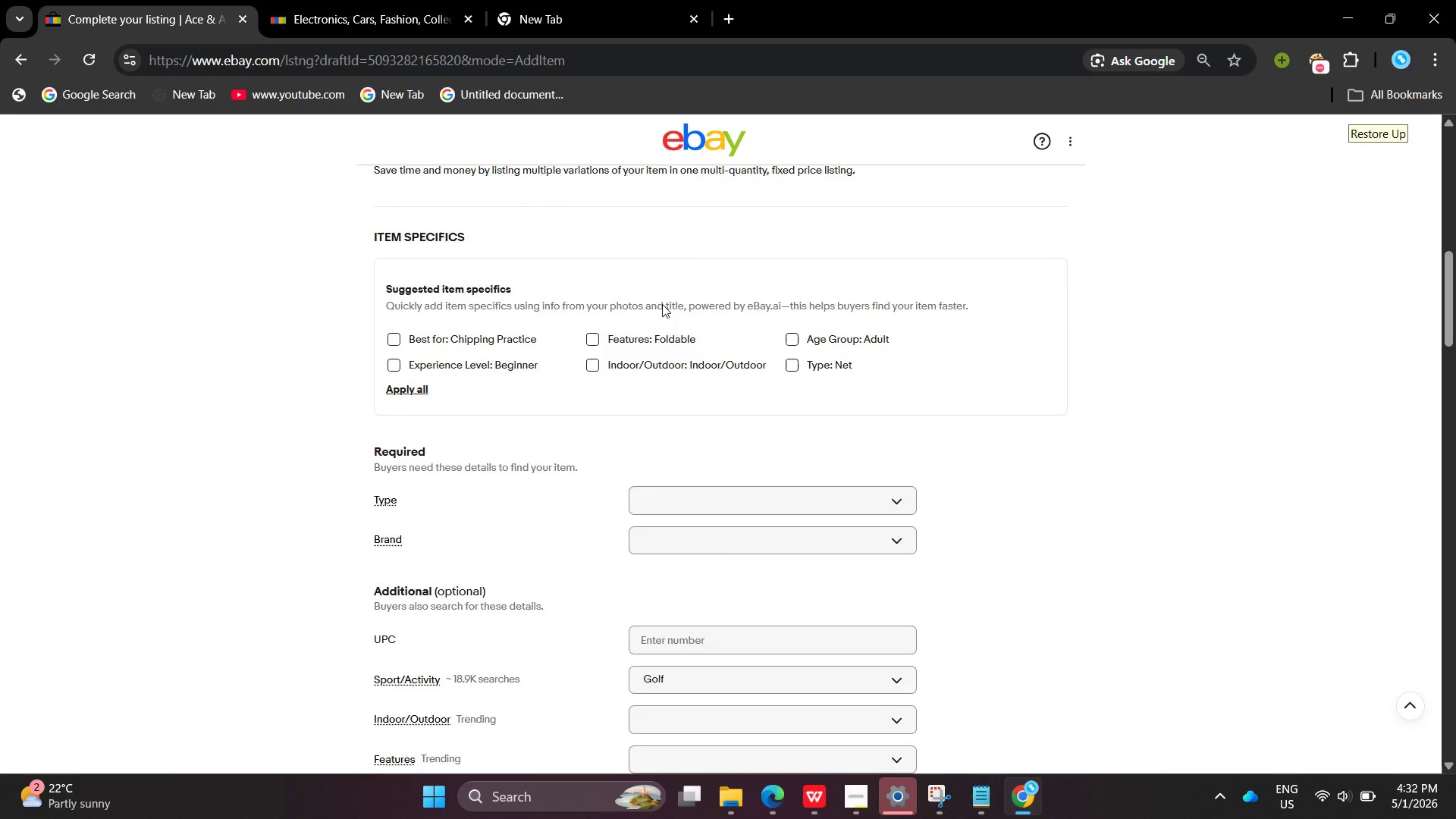 
wait(13.06)
 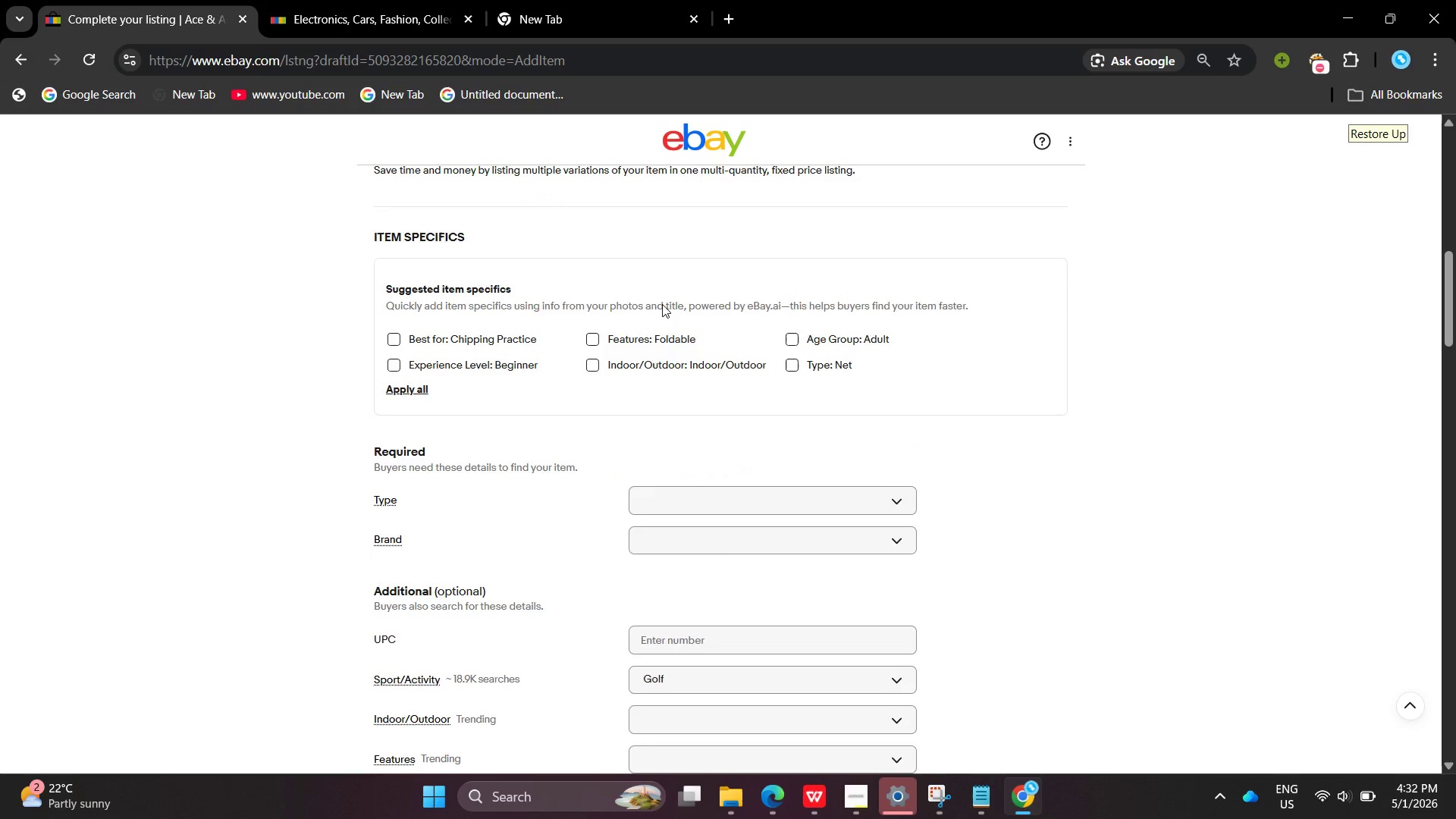 
left_click([714, 504])
 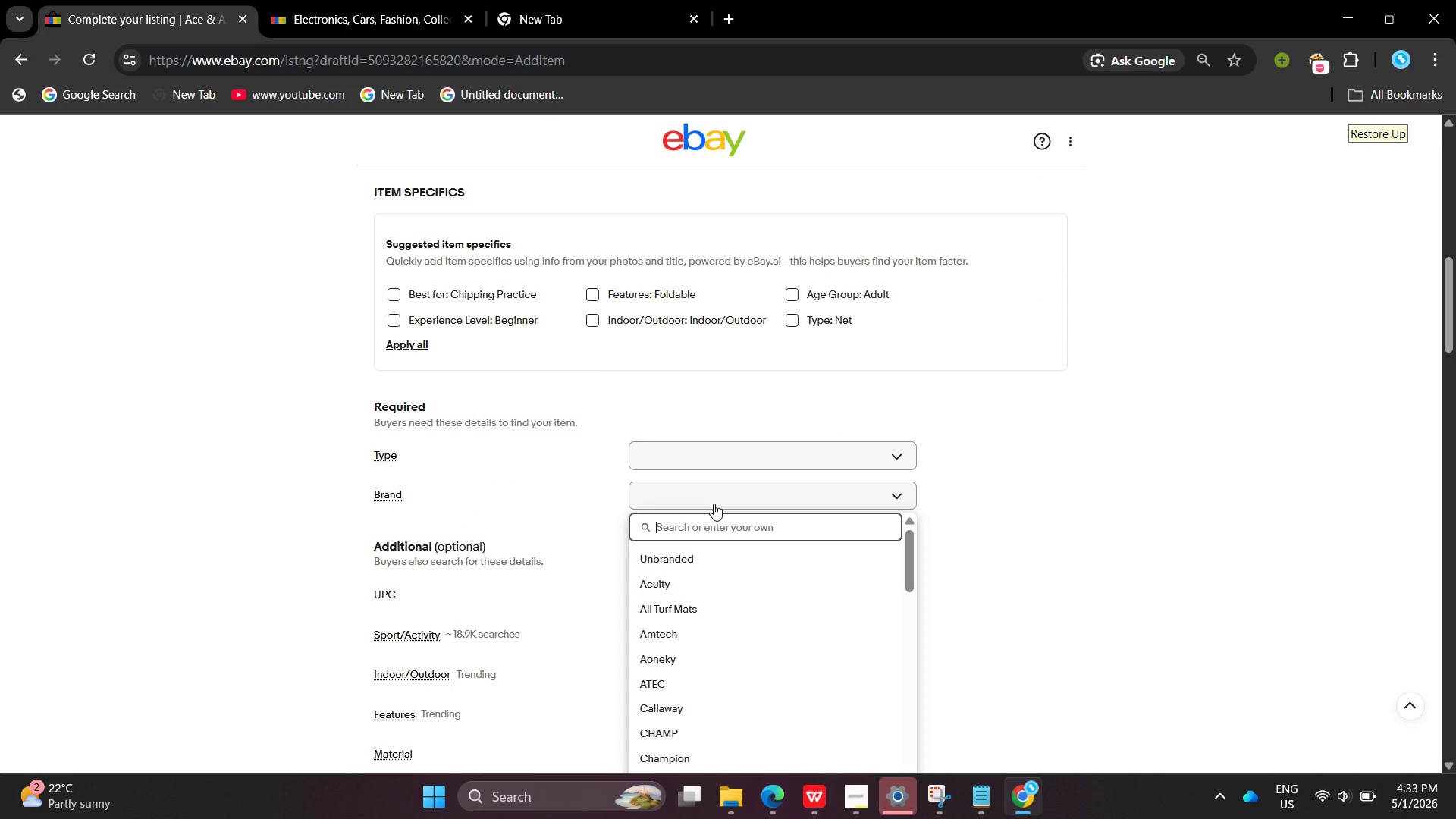 
type(Ace & Albatross)
 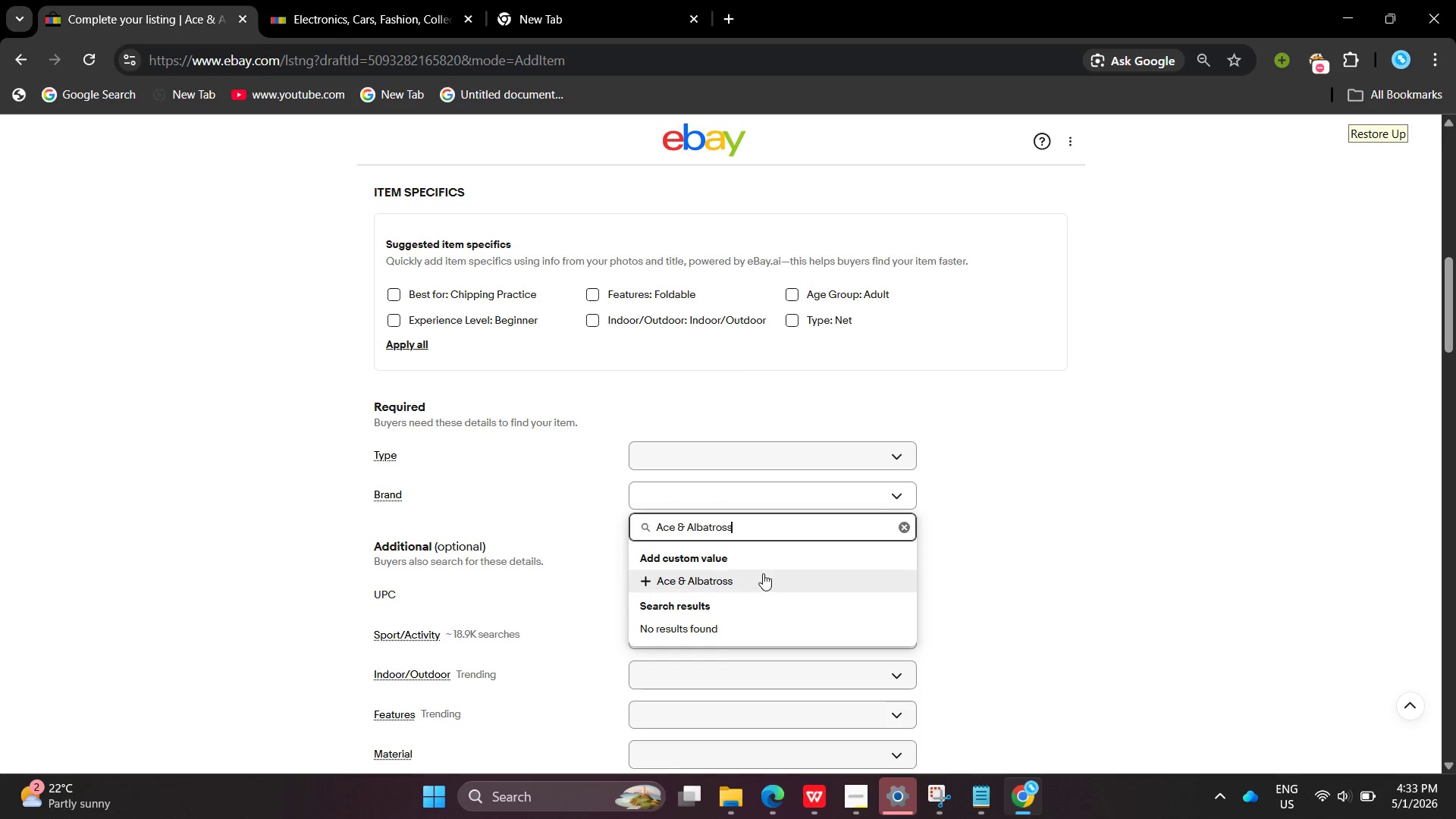 
left_click([763, 573])
 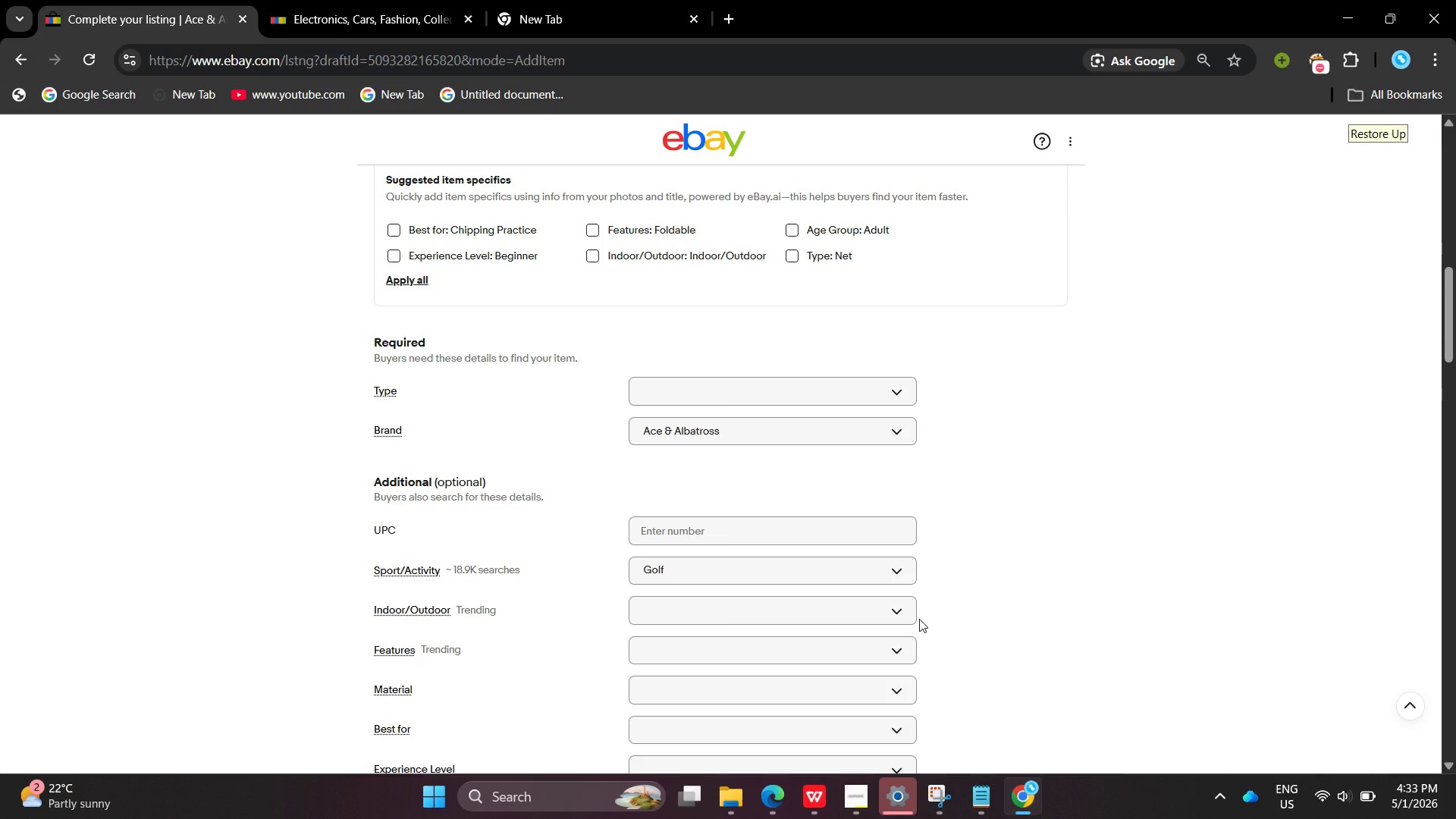 
wait(11.53)
 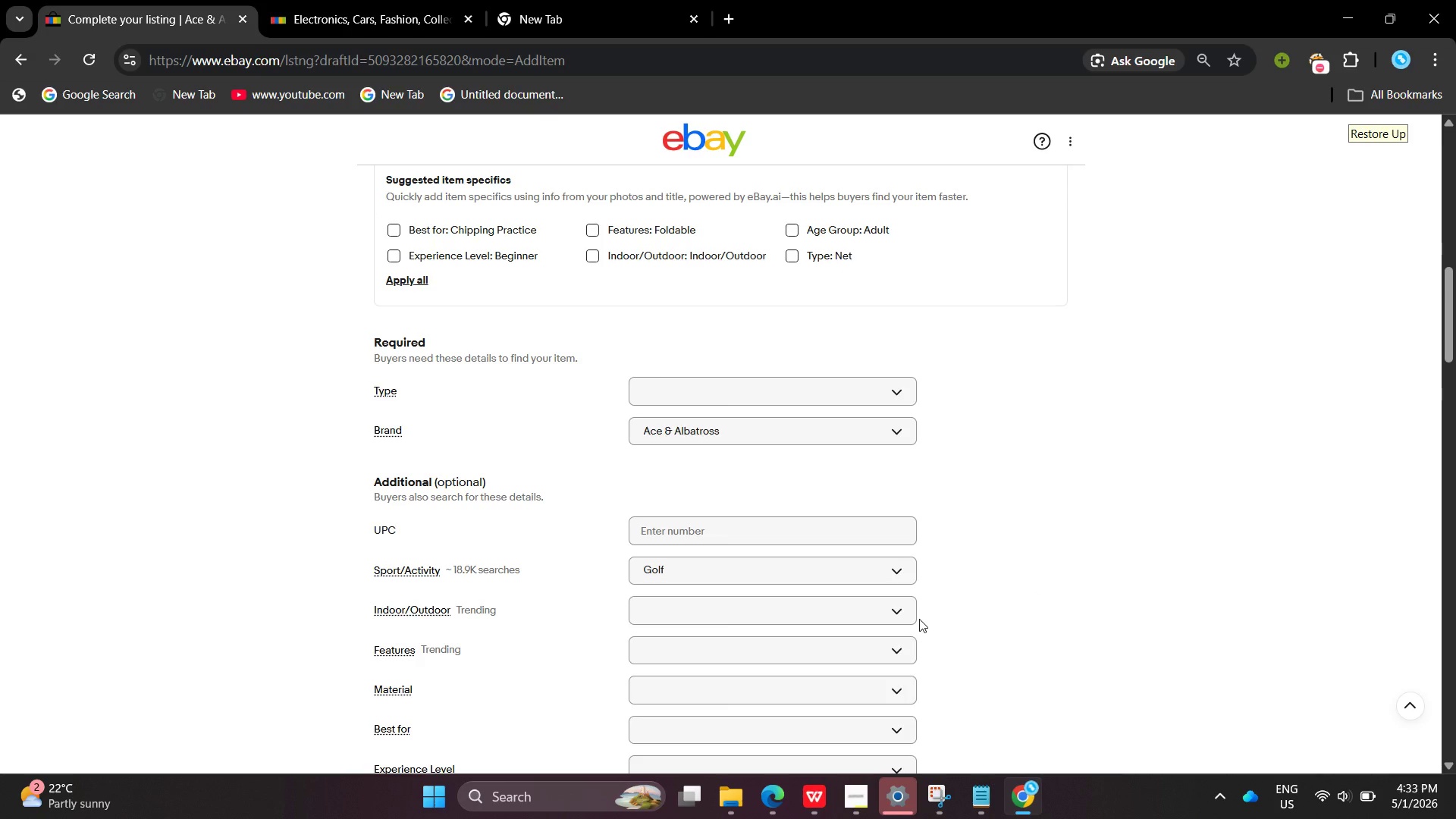 
left_click([798, 514])
 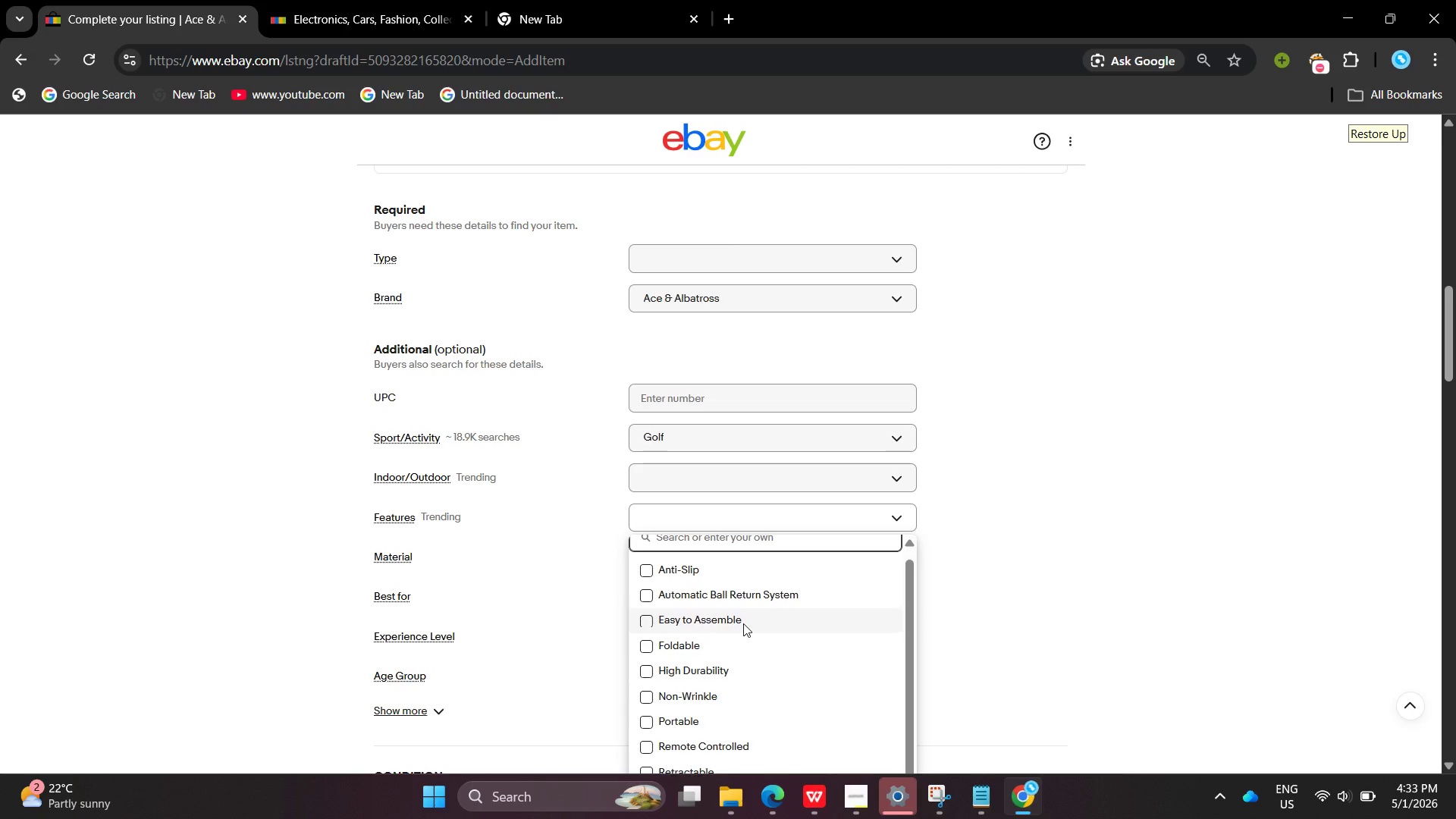 
left_click([647, 648])
 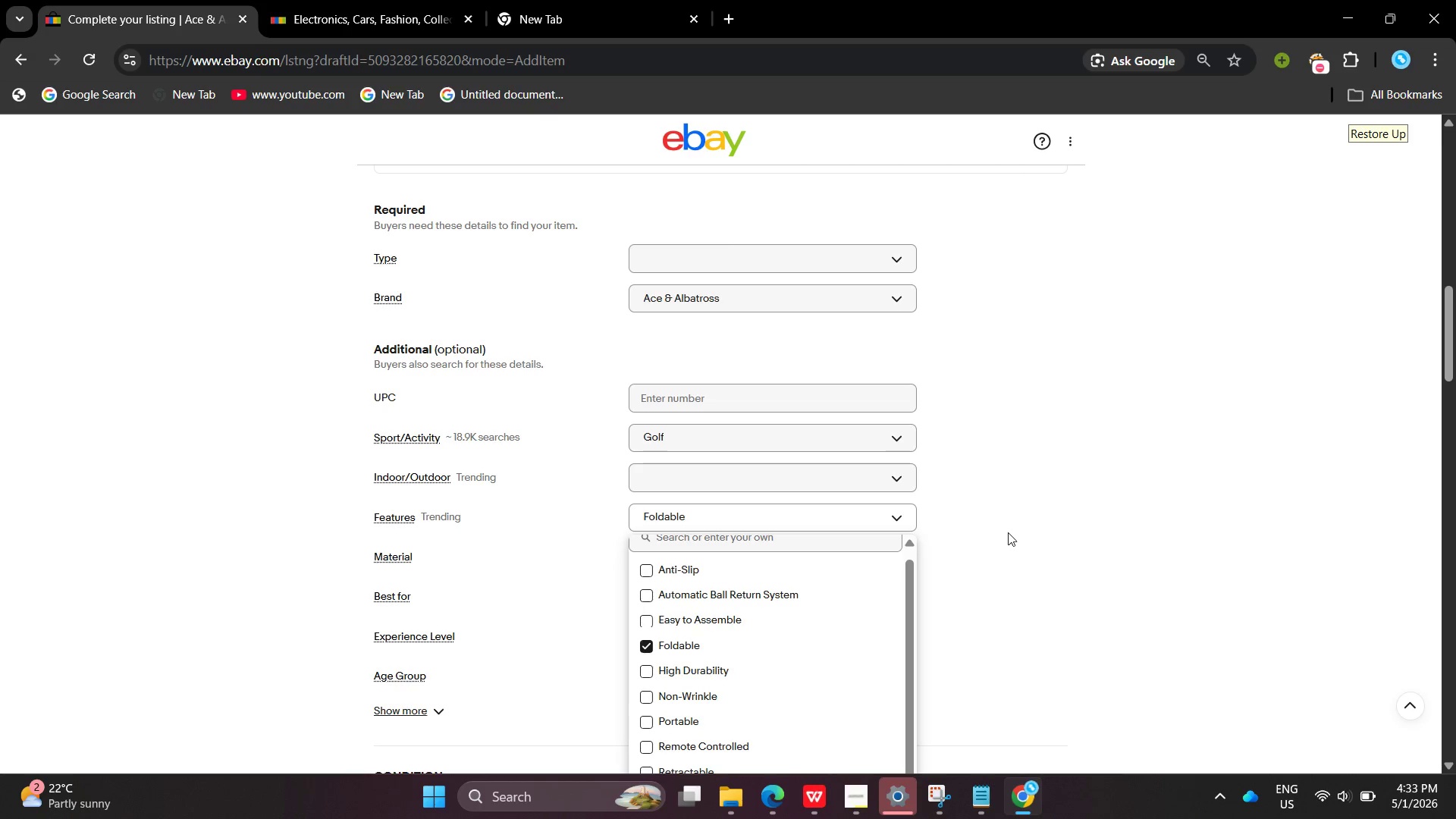 
left_click([1008, 532])
 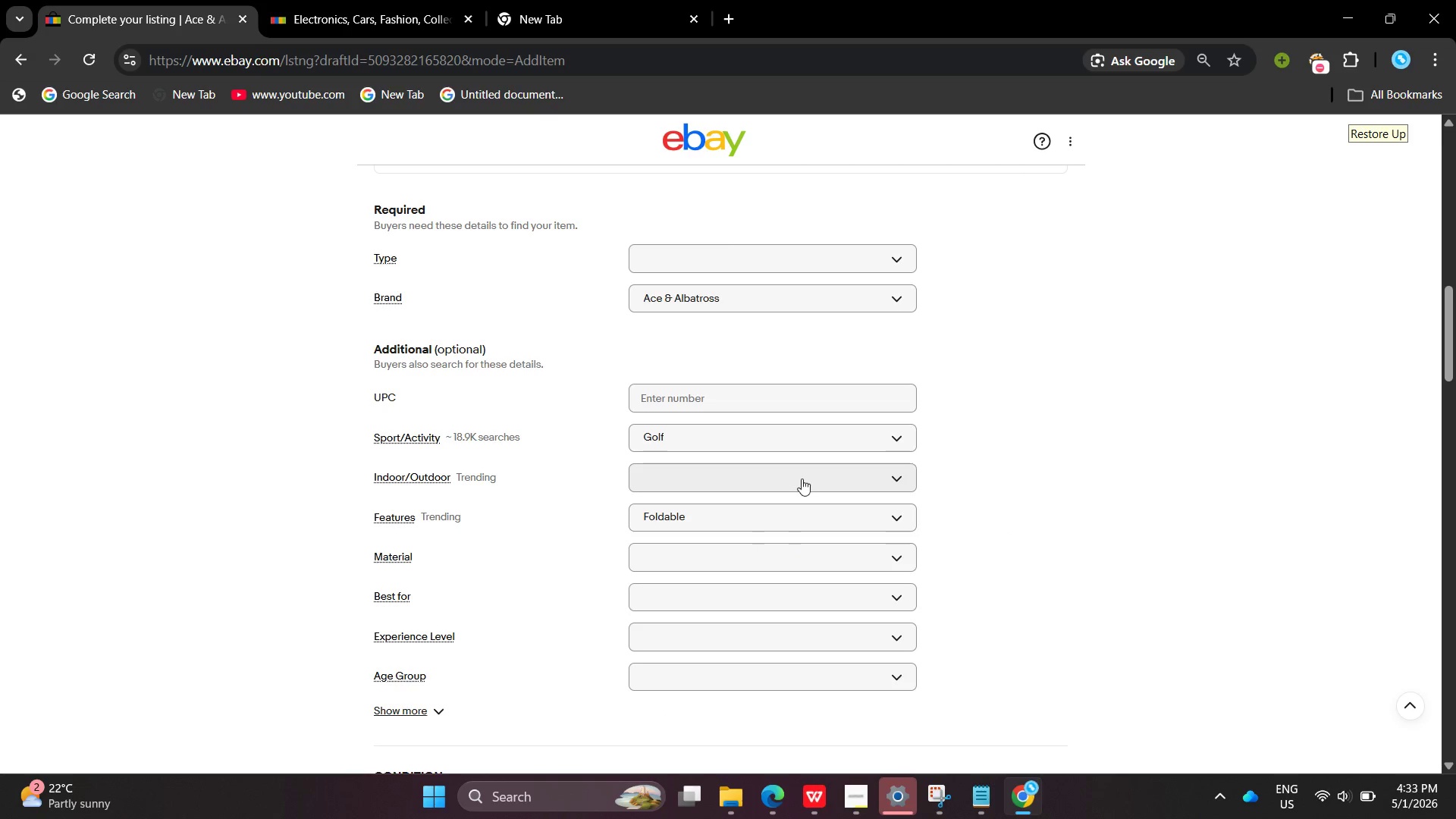 
left_click([802, 479])
 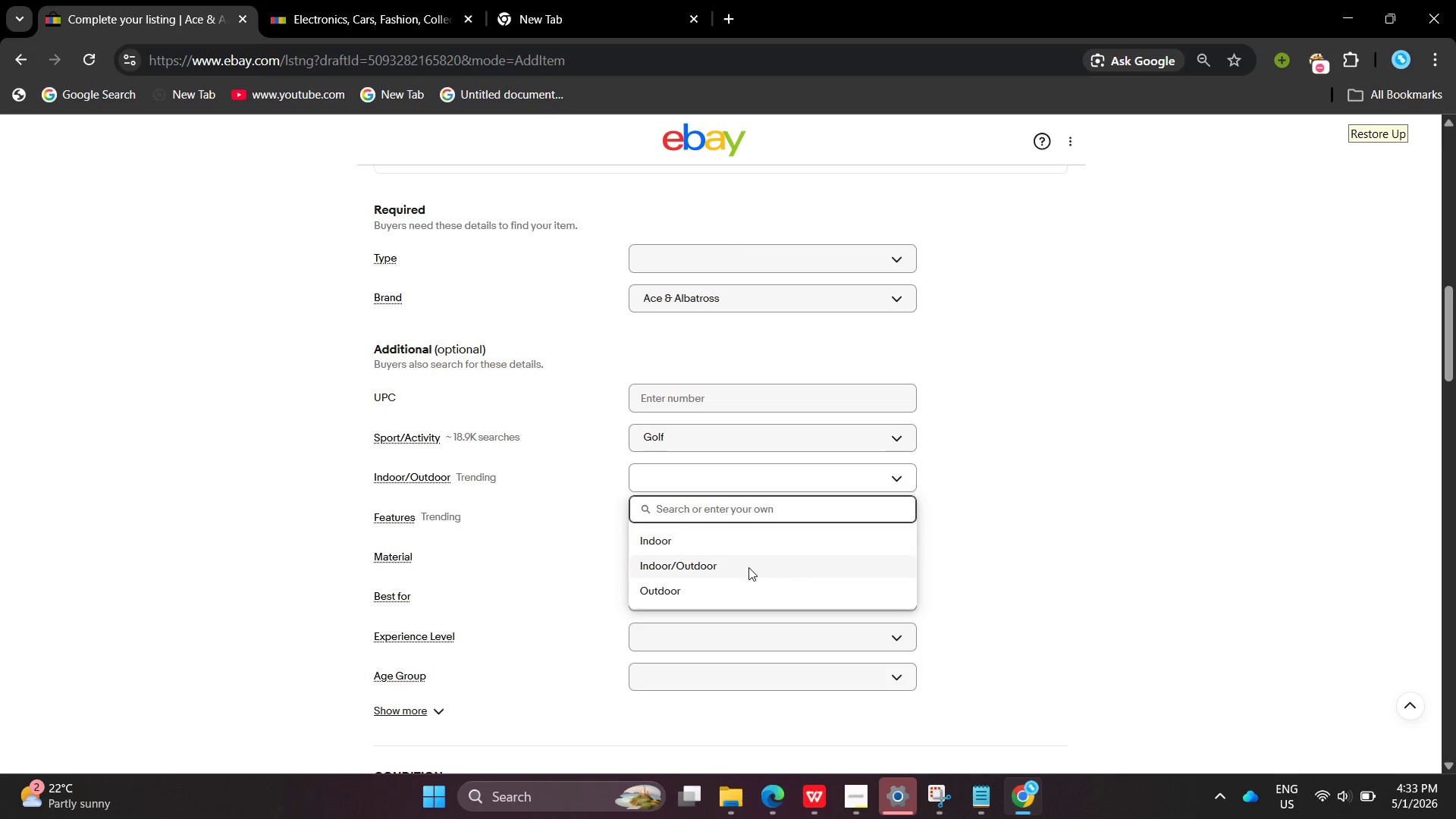 
left_click([748, 567])
 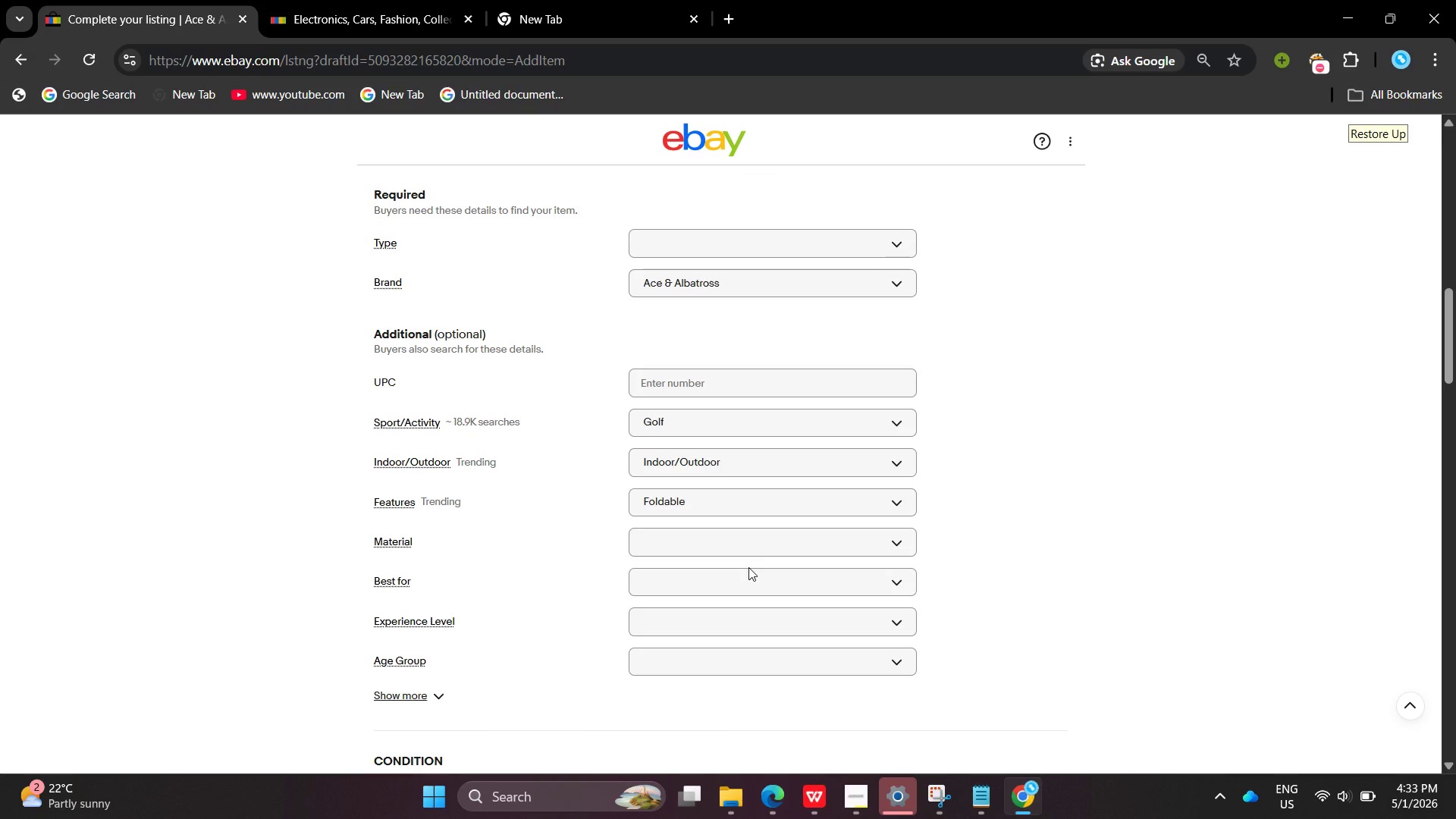 
left_click([745, 546])
 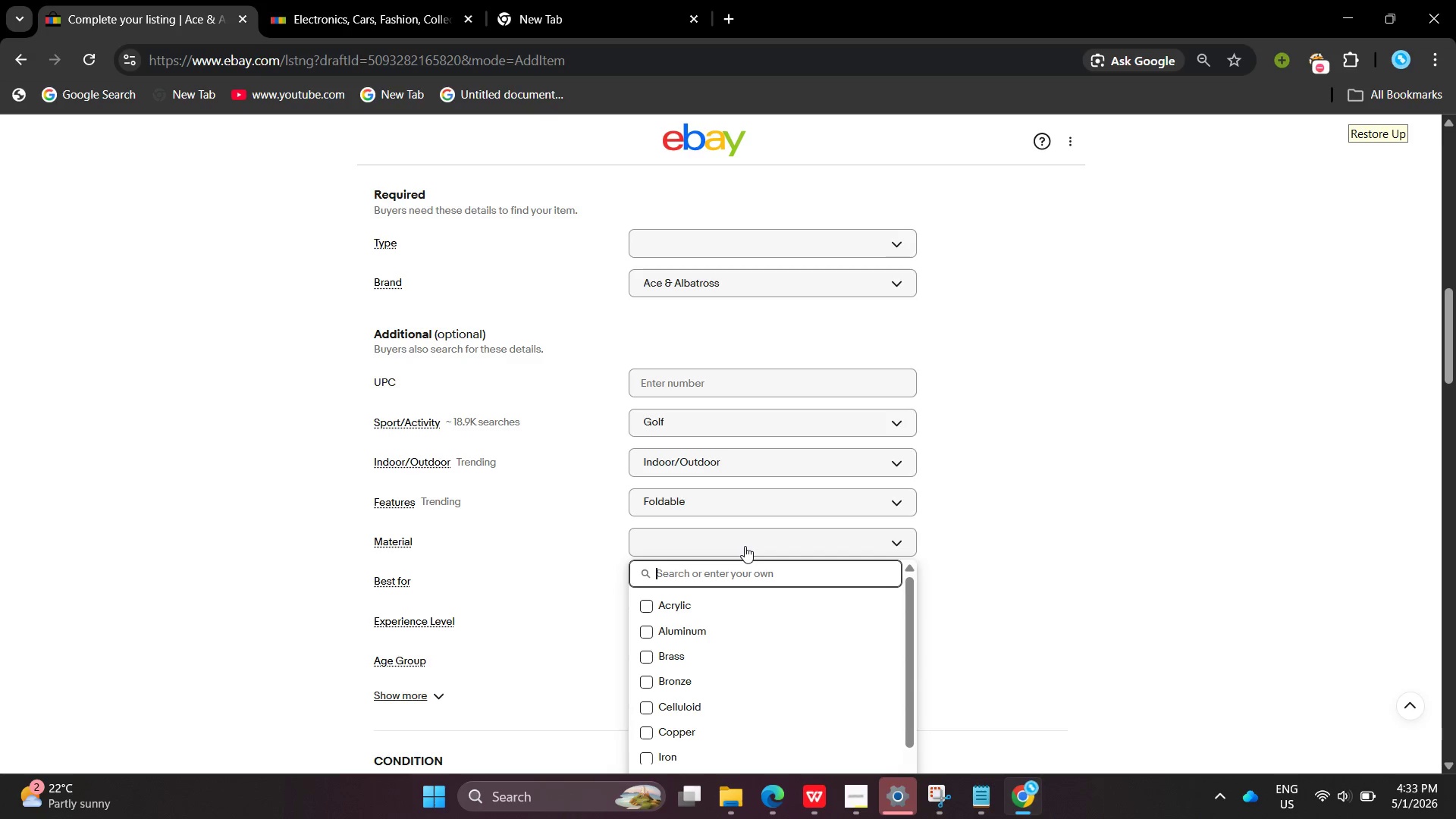 
type(G)
key(Backspace)
type(Hd)
key(Backspace)
type(DPE)
 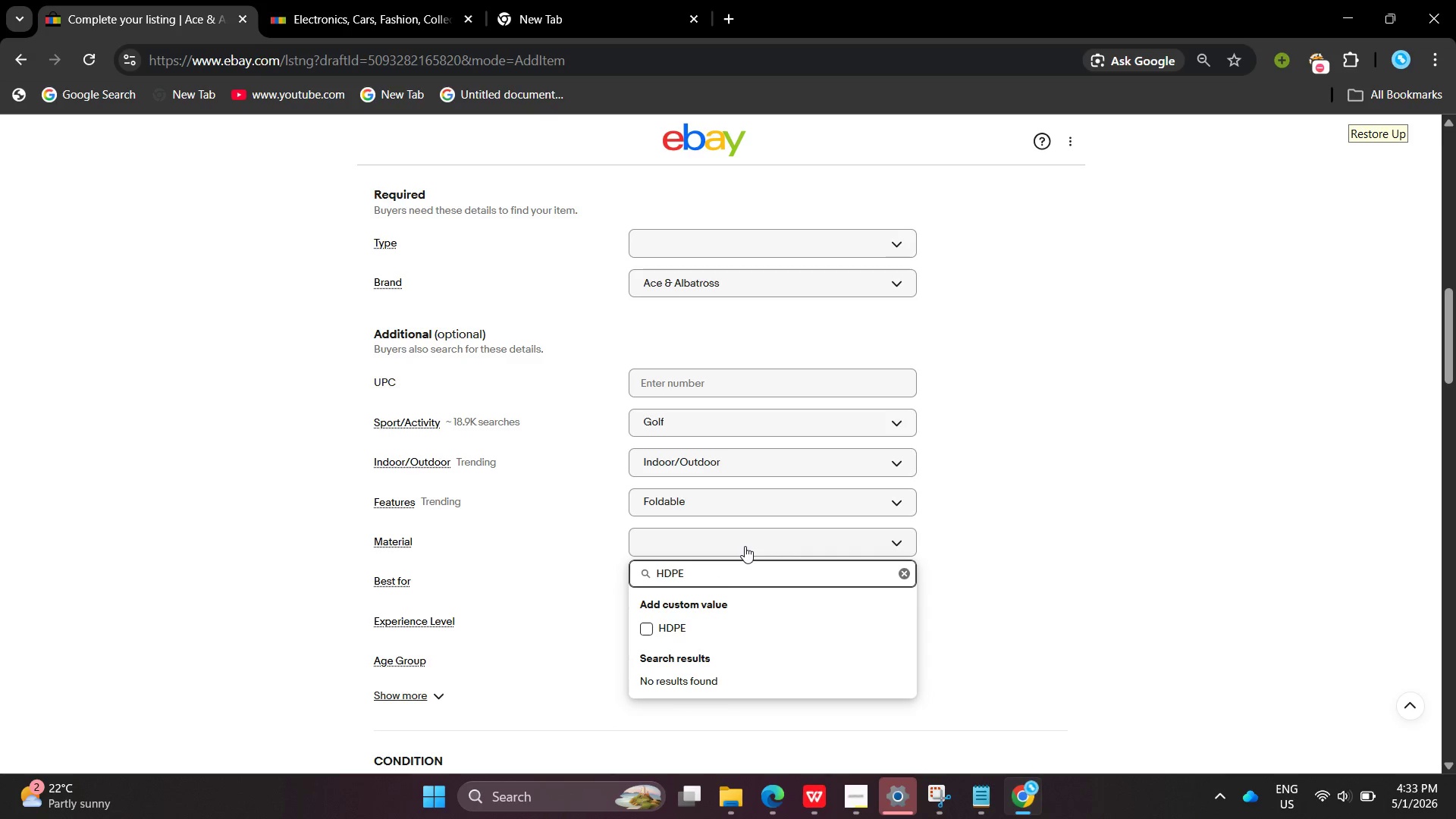 
wait(5.36)
 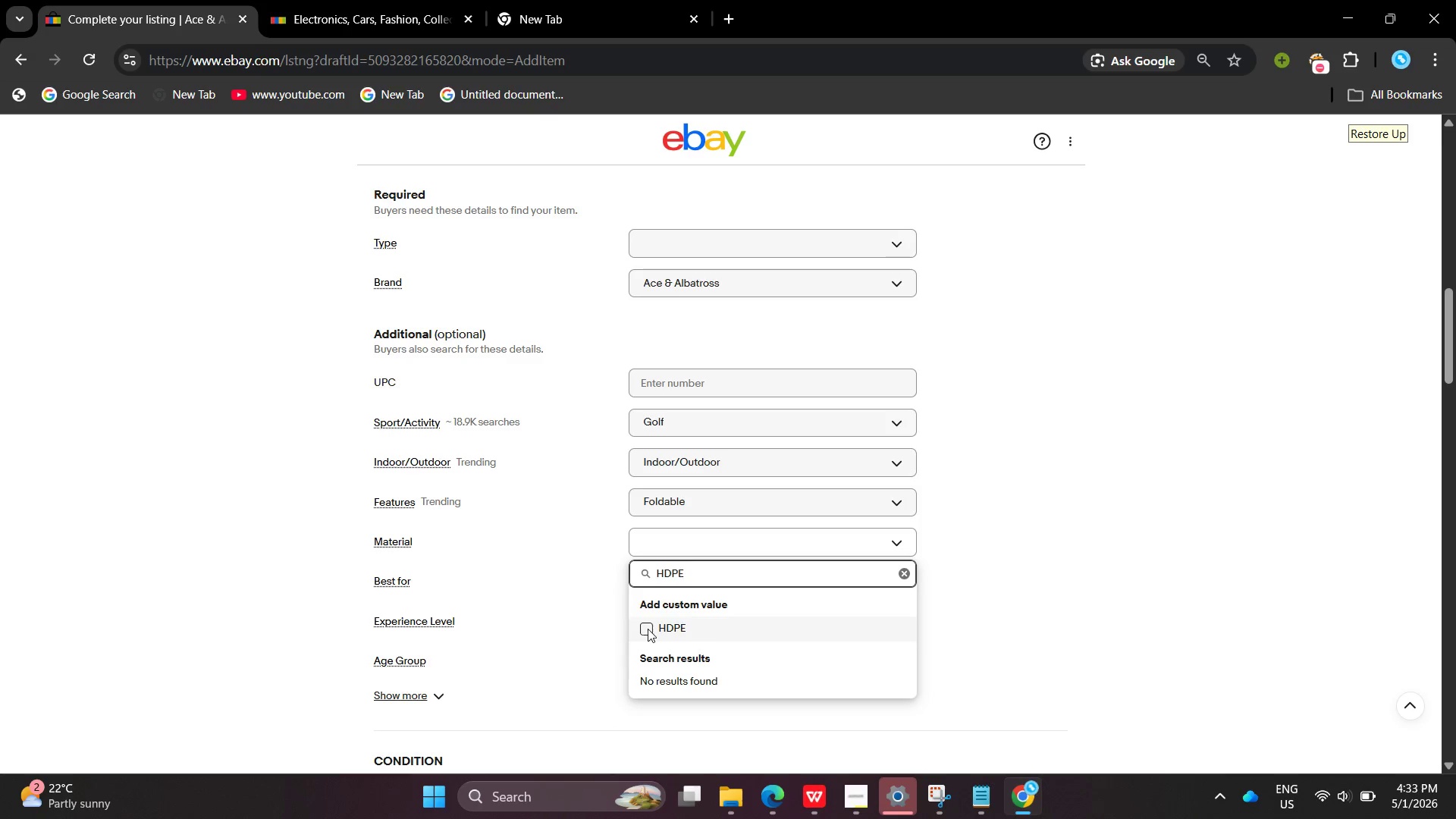 
left_click([1068, 588])
 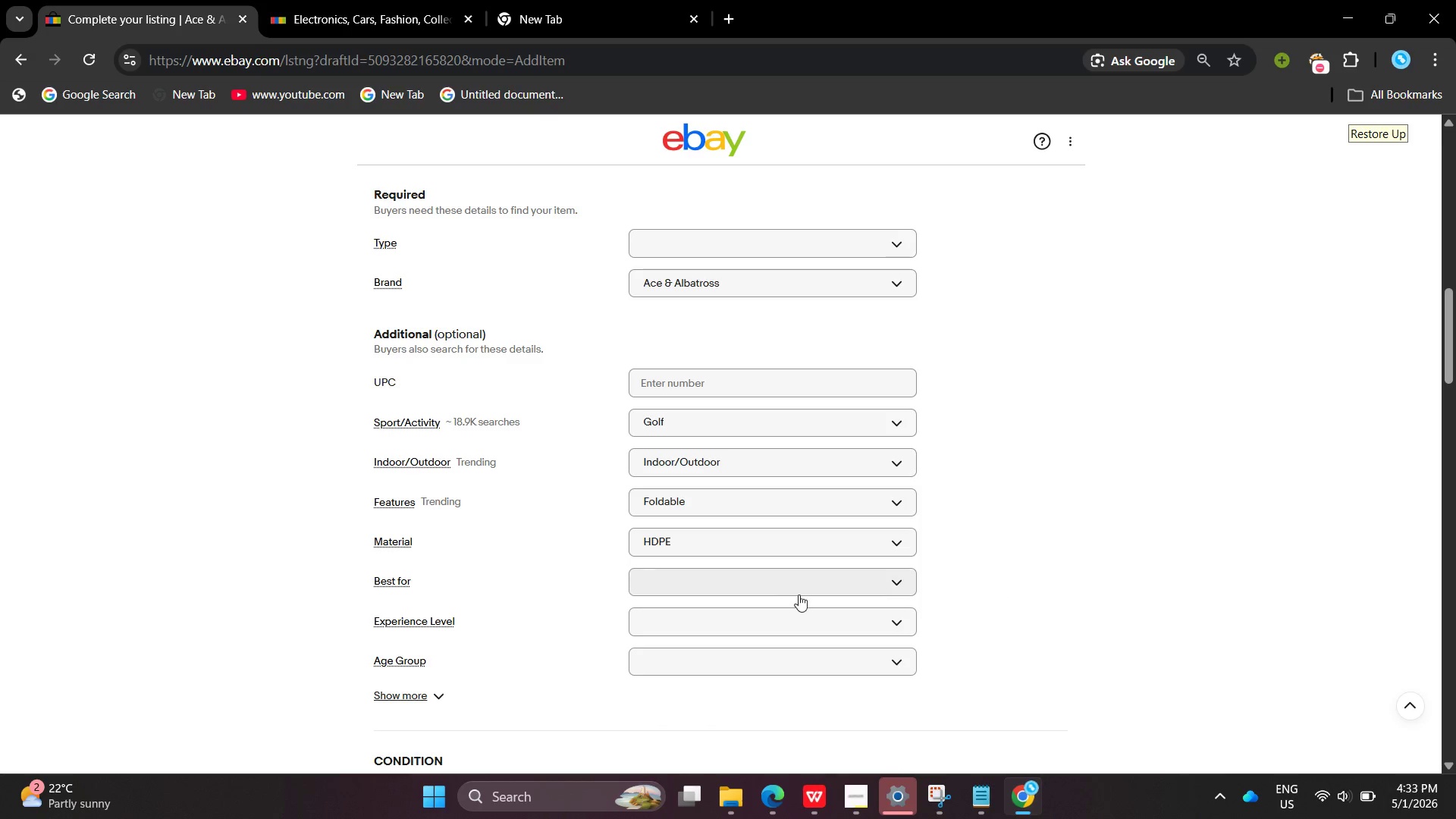 
mouse_move([780, 600])
 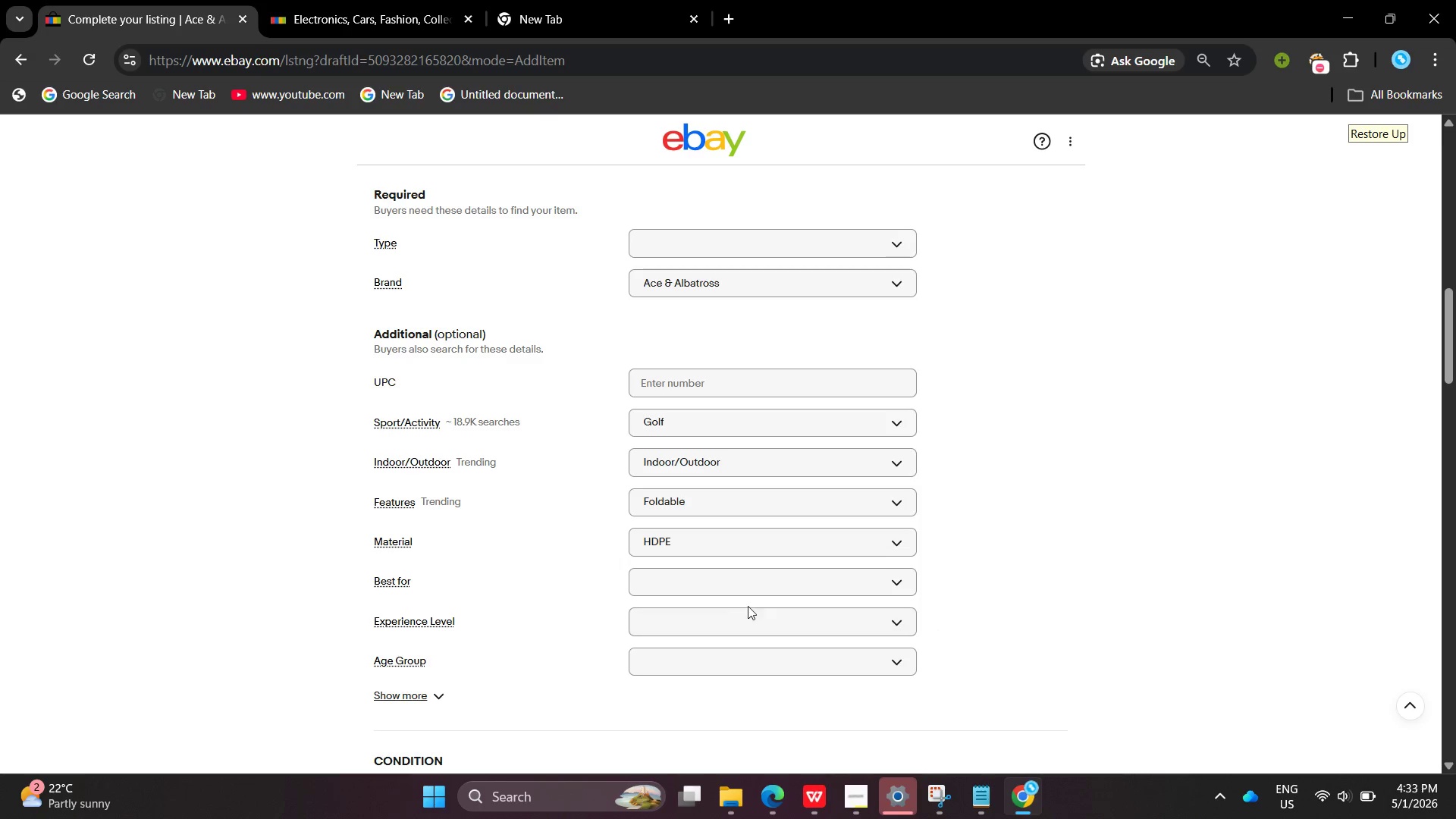 
left_click([752, 607])
 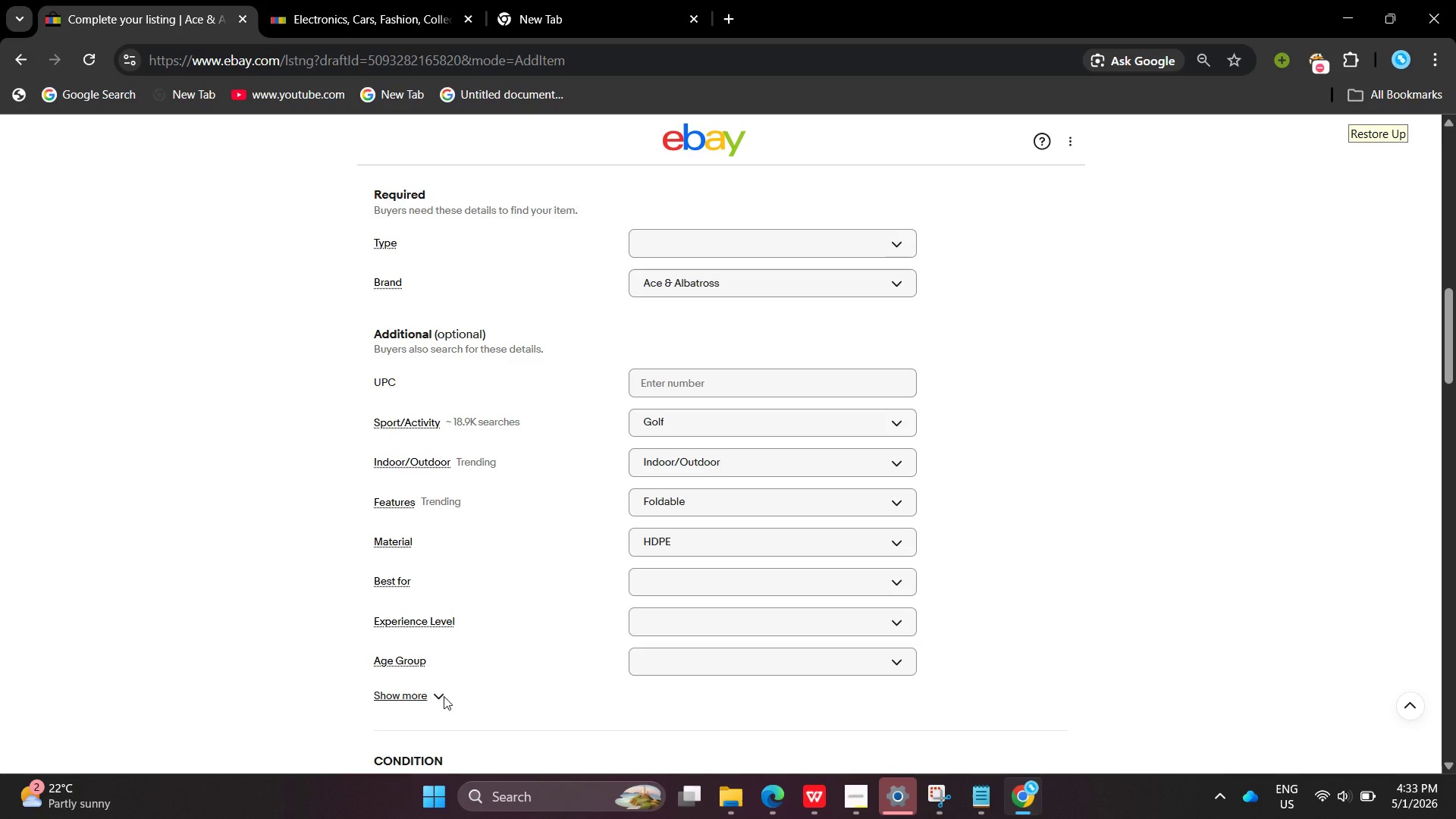 
wait(6.97)
 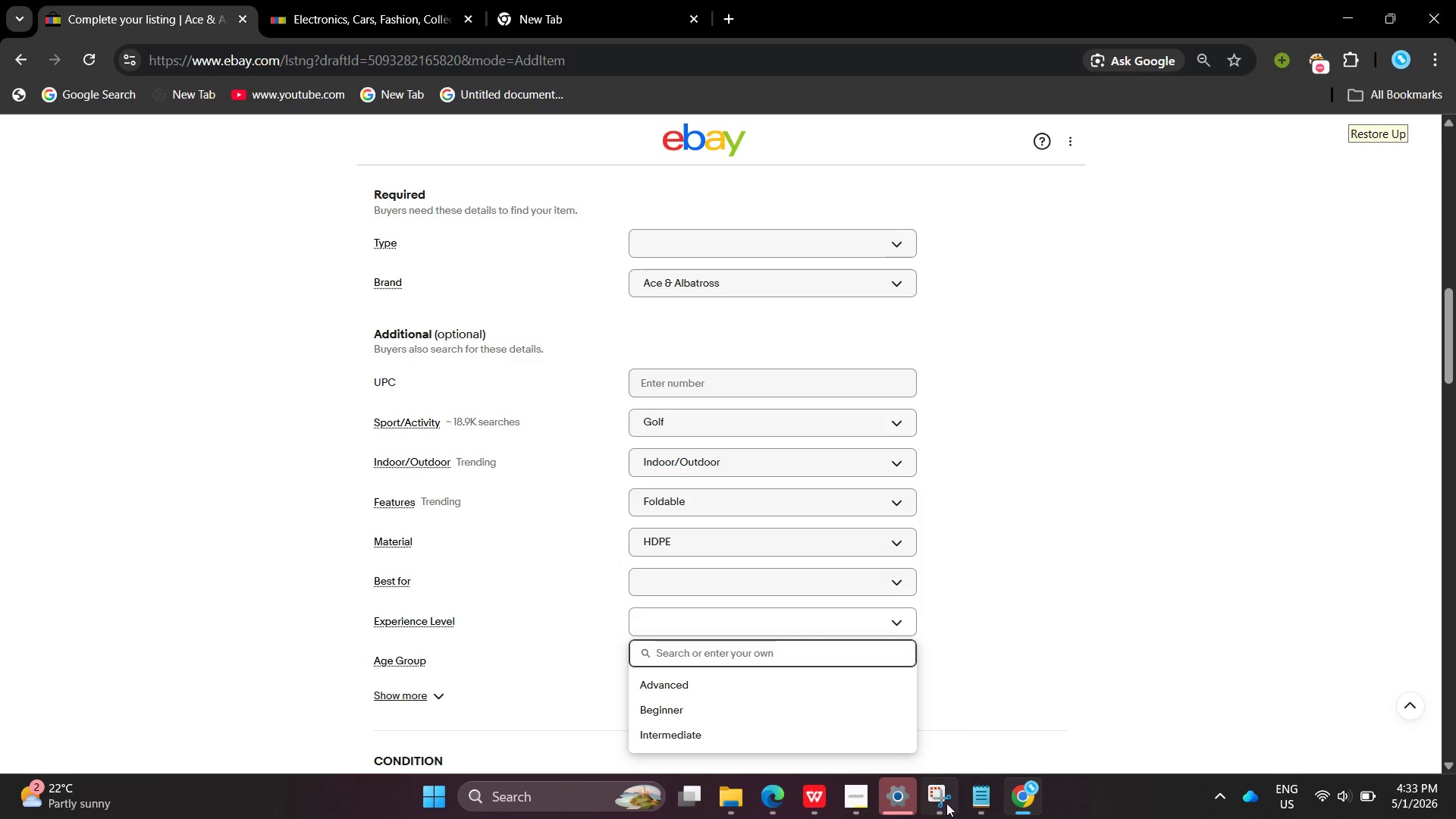 
left_click([437, 696])
 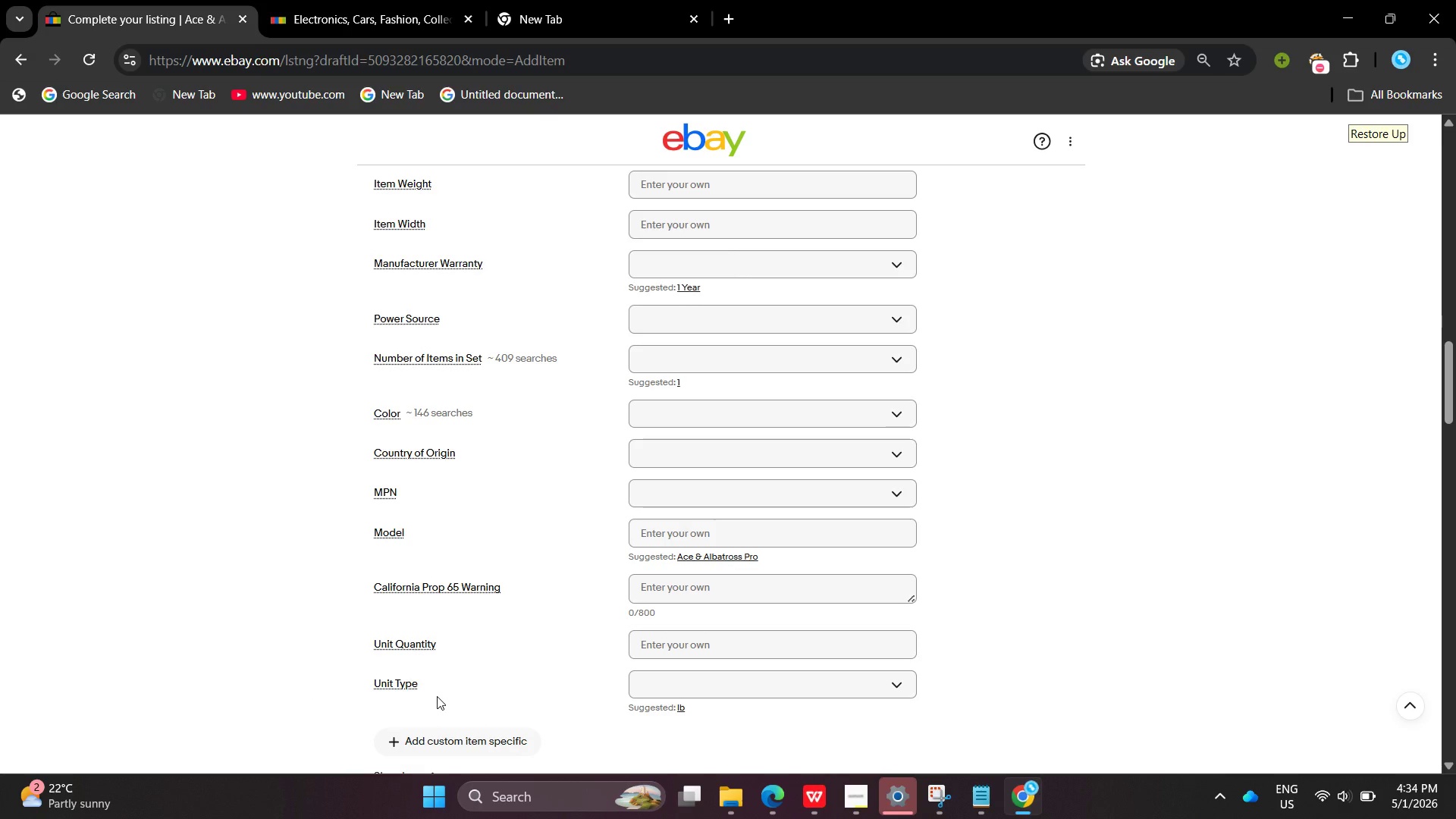 
mouse_move([473, 599])
 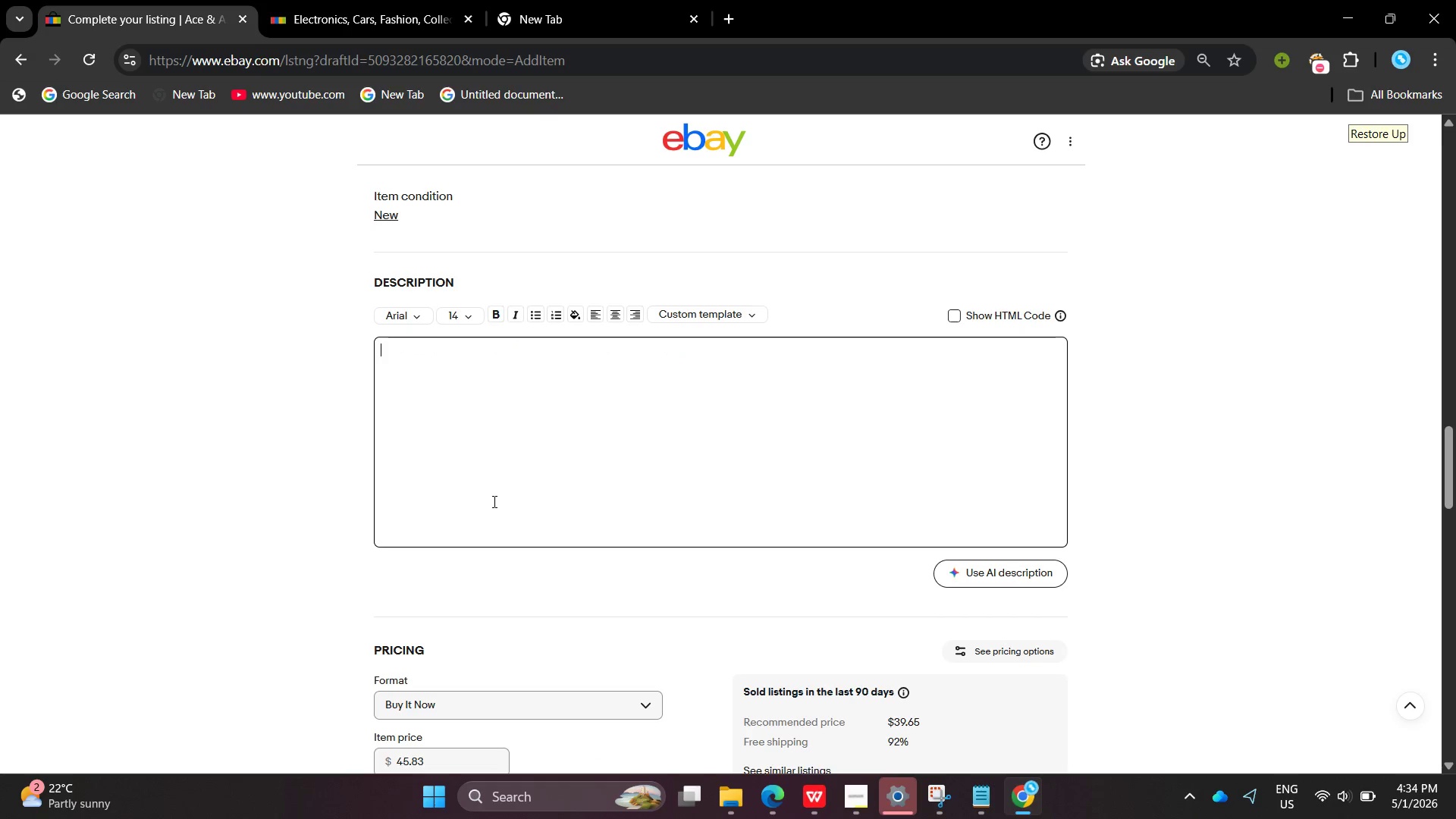 
left_click([493, 501])
 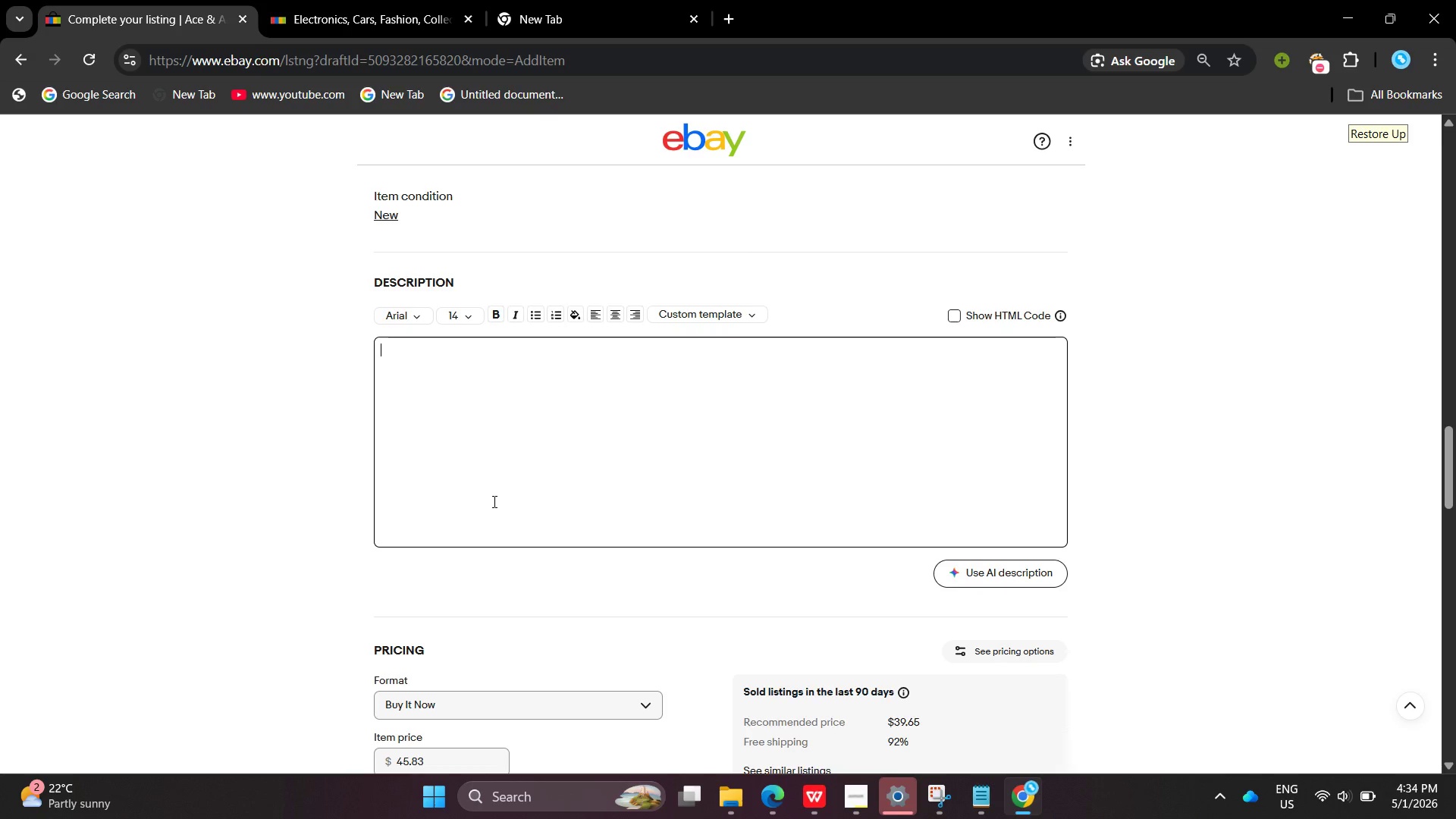 
type(Compact forldable chi)
key(Backspace)
key(Backspace)
key(Backspace)
key(Backspace)
key(Backspace)
key(Backspace)
key(Backspace)
key(Backspace)
key(Backspace)
key(Backspace)
key(Backspace)
type(ldable chipping target designed to improve short game accuracy)
 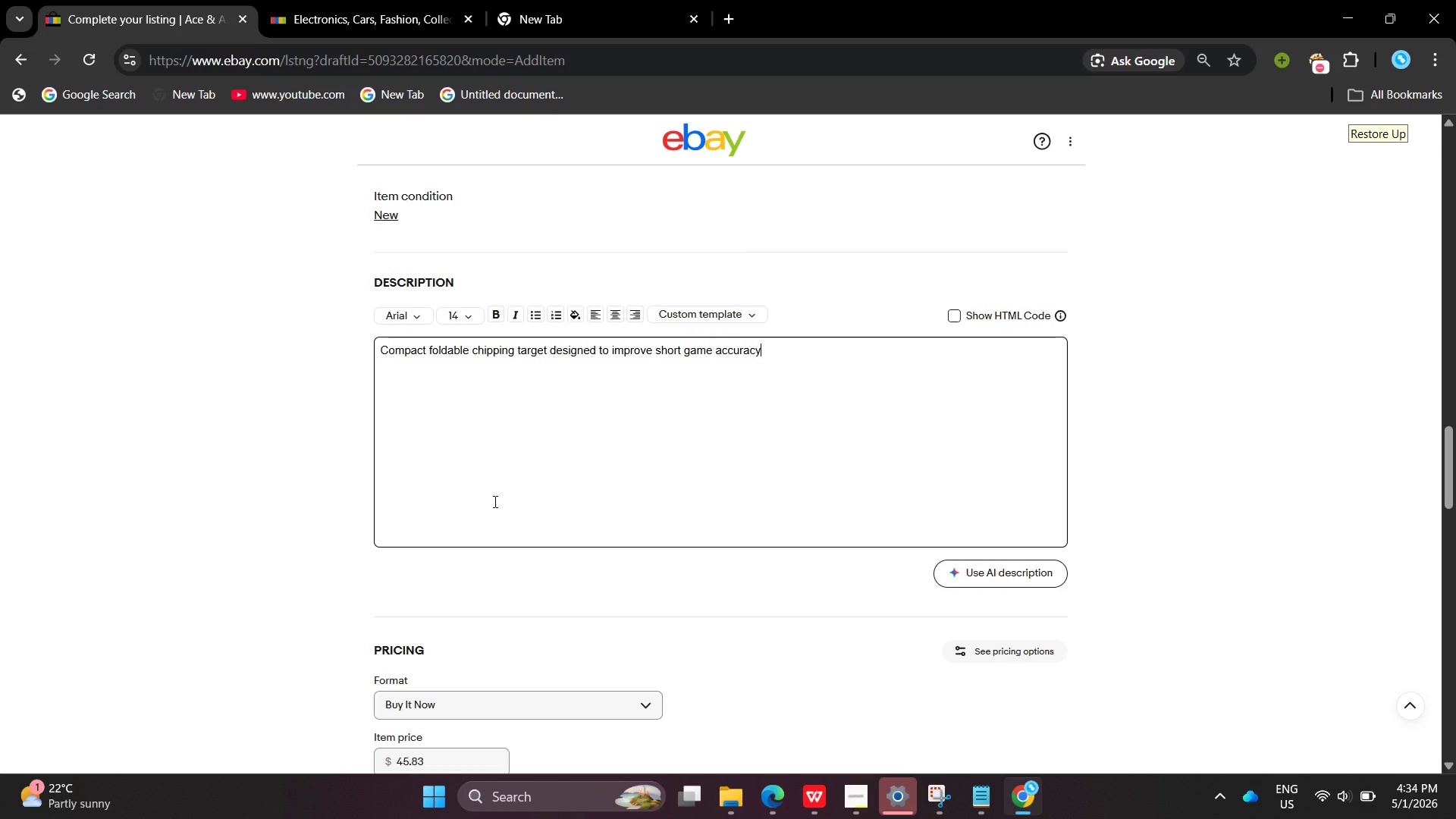 
type(and co)
key(Backspace)
key(Backspace)
key(Backspace)
key(Backspace)
key(Backspace)
key(Backspace)
type( aan)
key(Backspace)
key(Backspace)
type(nd control . ideal doe )
key(Backspace)
key(Backspace)
key(Backspace)
key(Backspace)
type(for )
 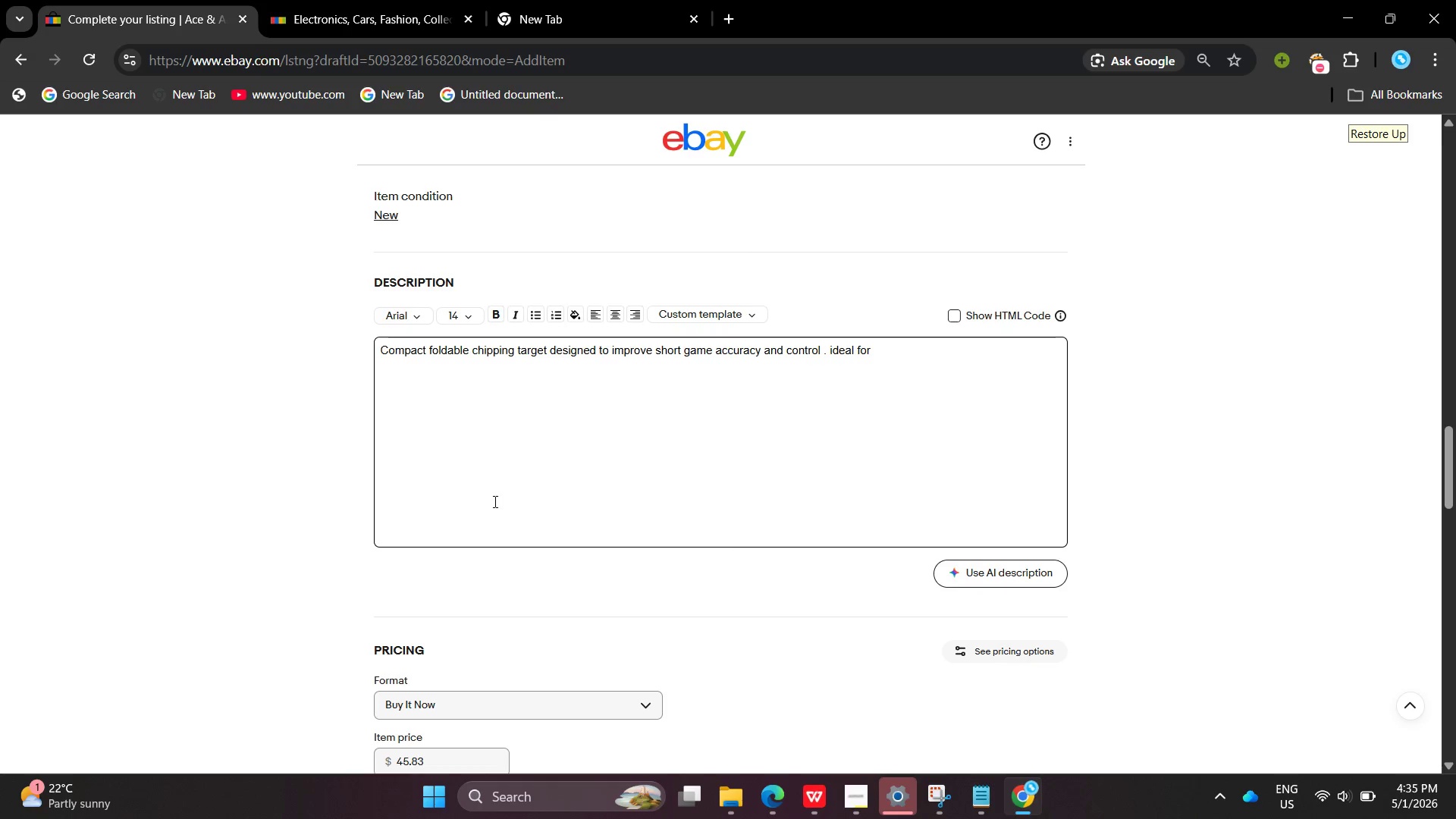 
type(backyard or range tarining )
key(Backspace)
key(Backspace)
key(Backspace)
key(Backspace)
key(Backspace)
key(Backspace)
key(Backspace)
key(Backspace)
type(raining .)
 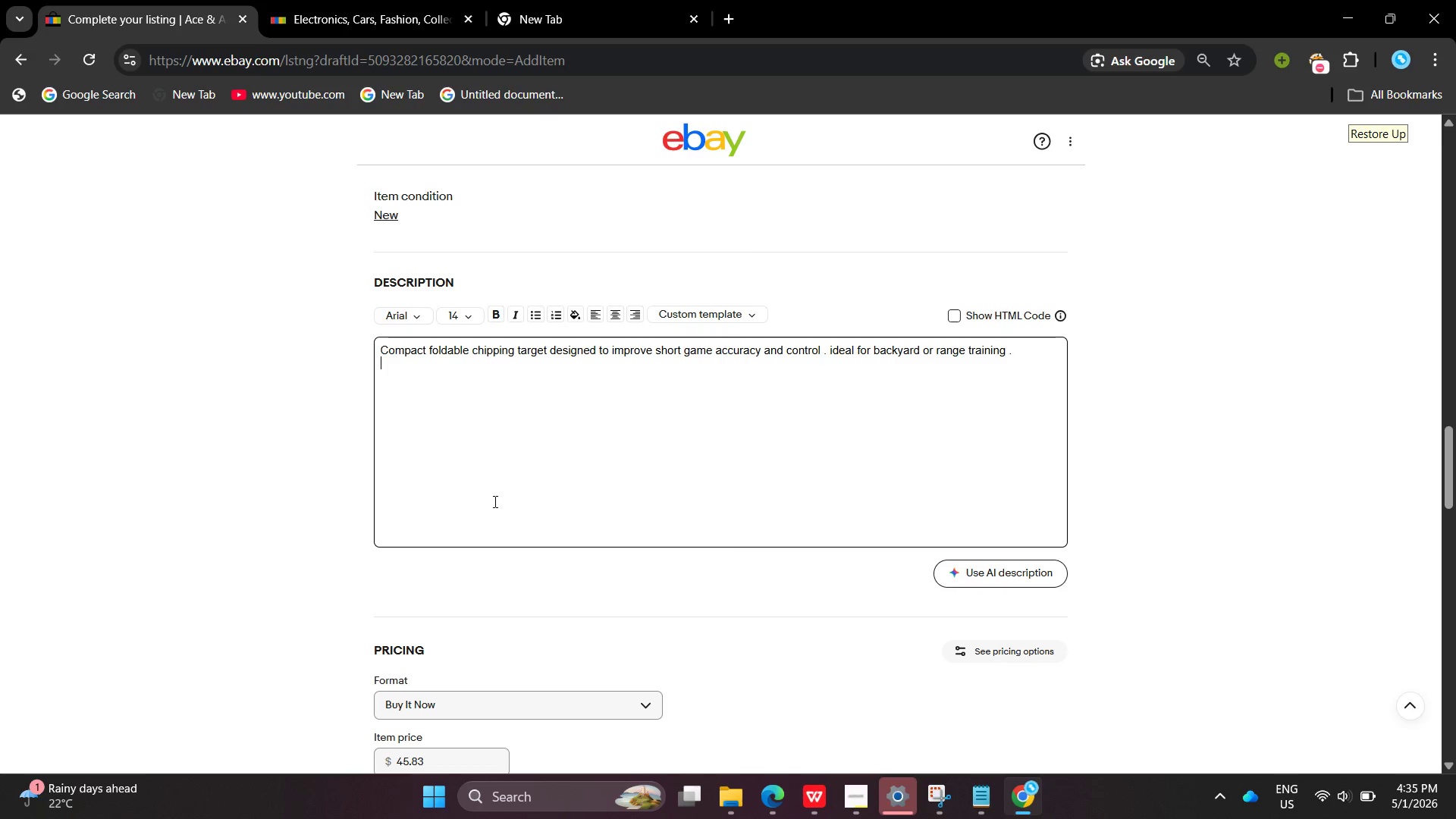 
key(Enter)
 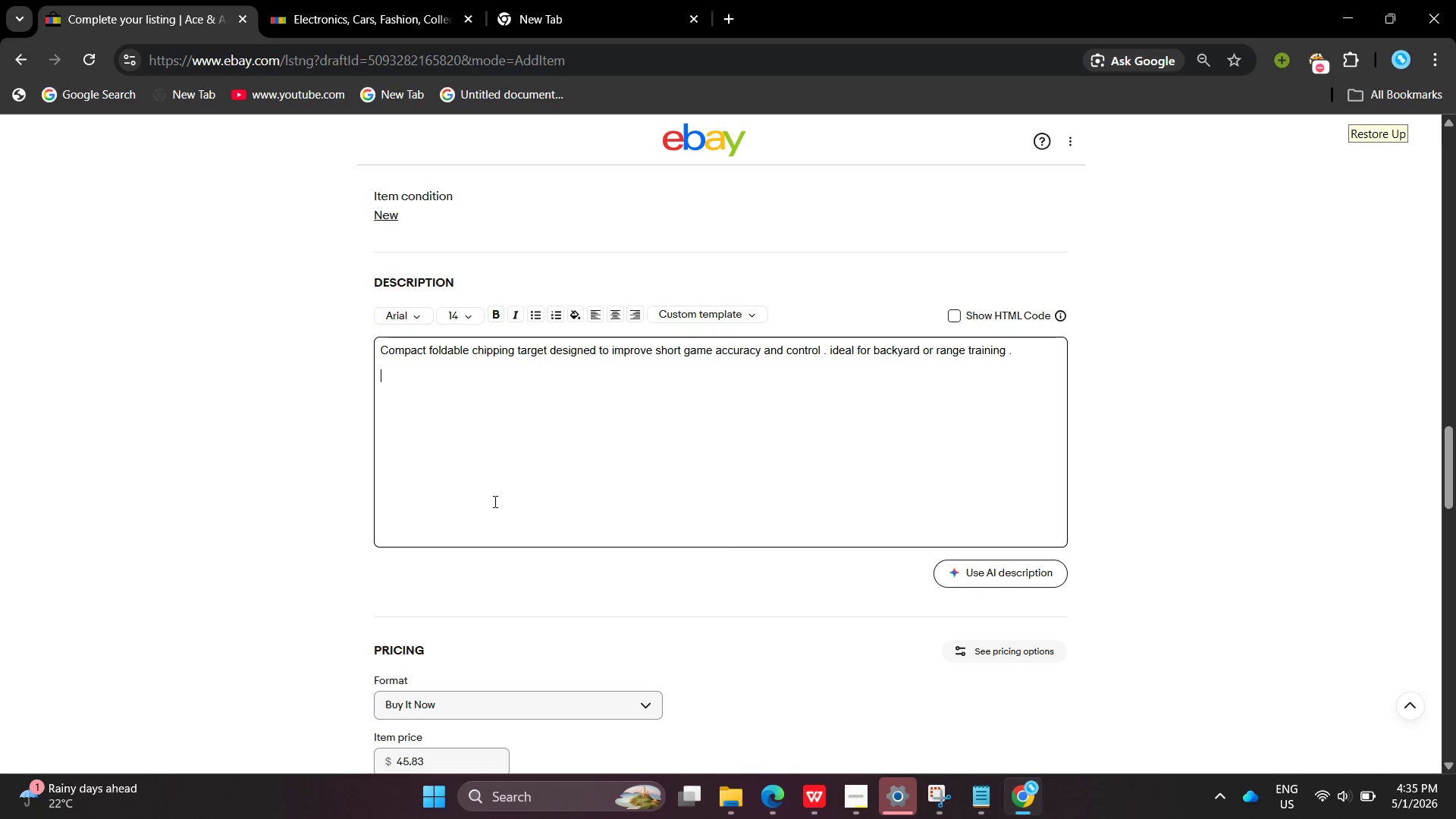 
key(Enter)
 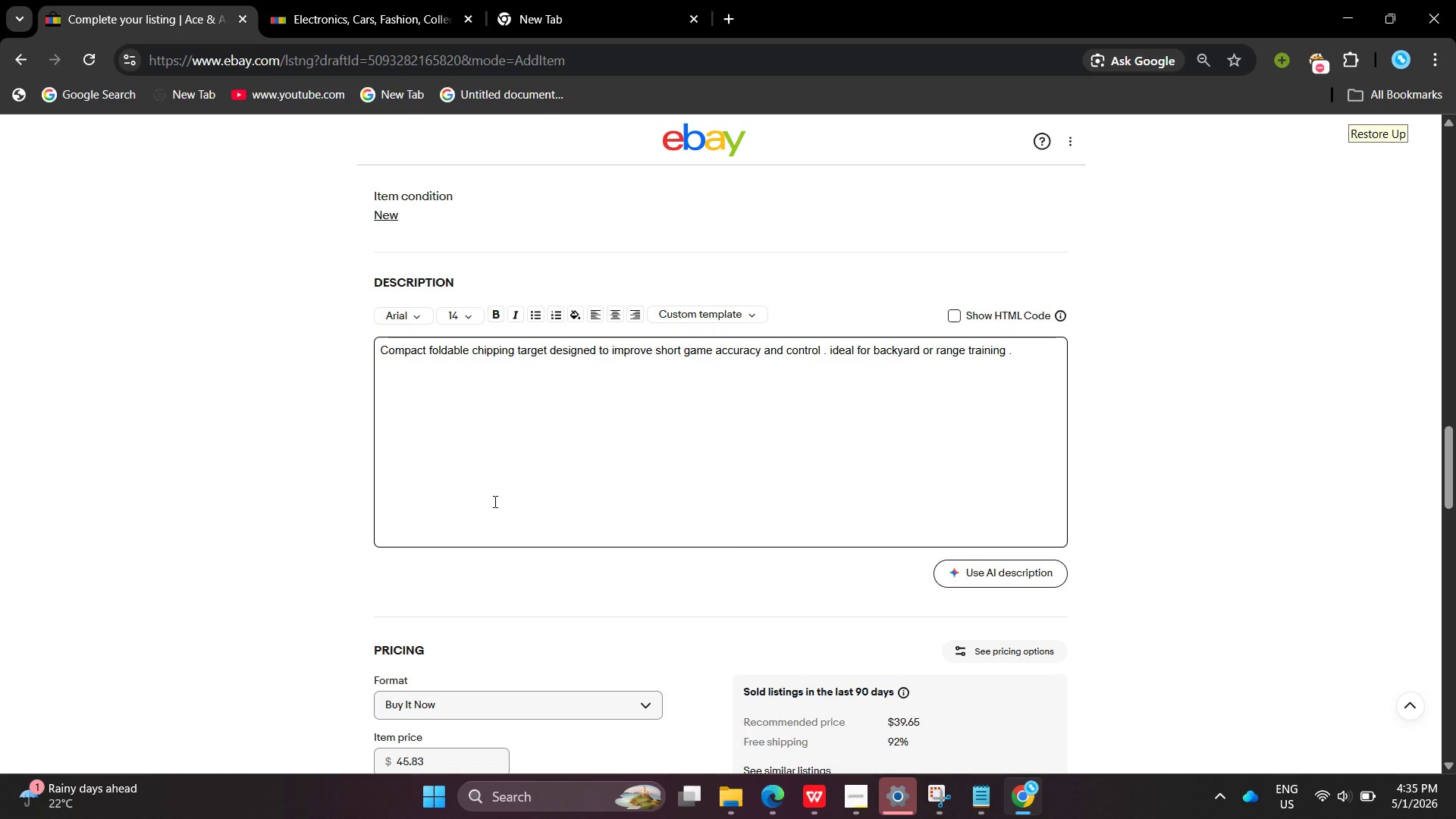 
wait(16.23)
 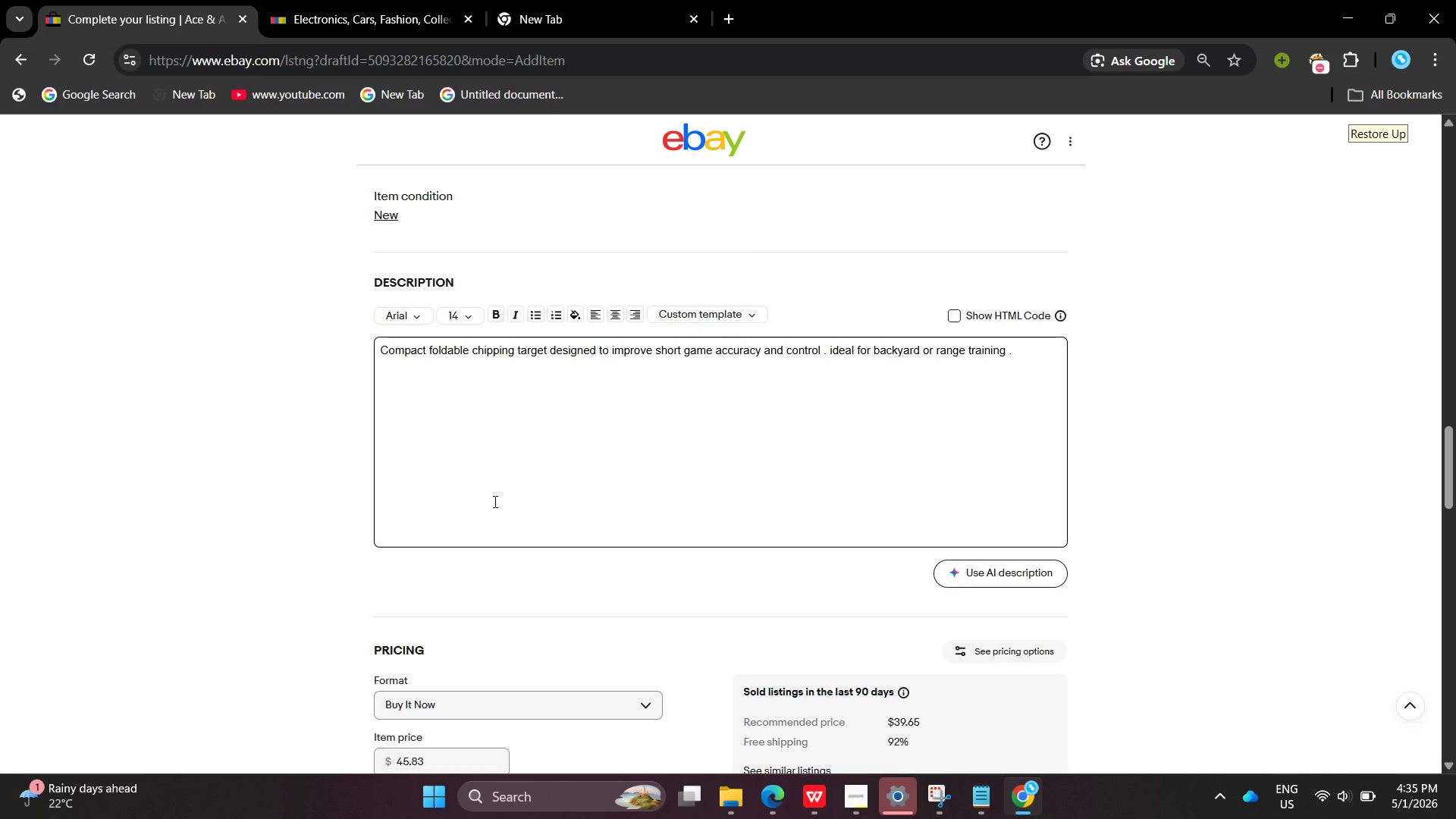 
type(KEY BENEFITS )
 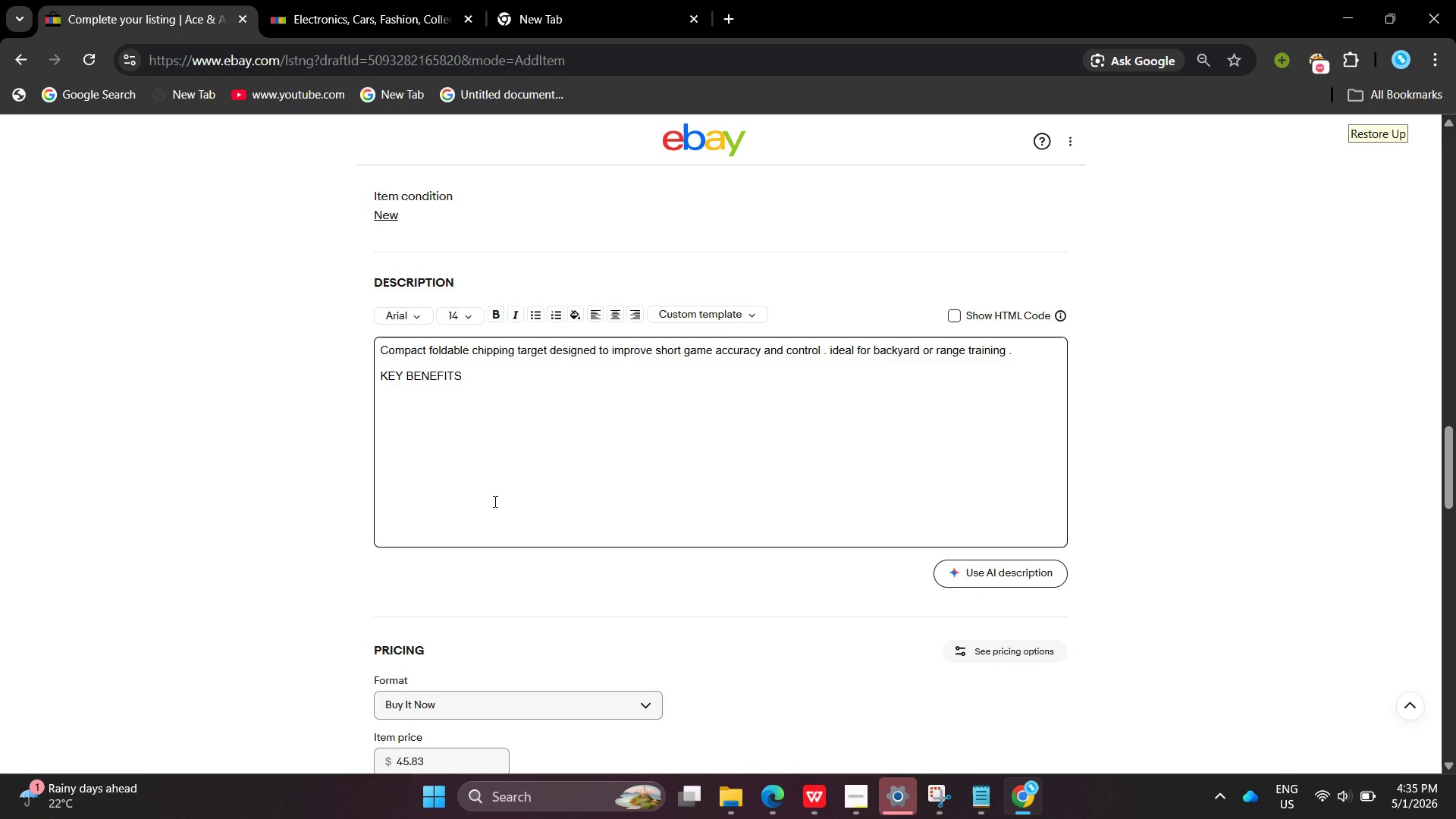 
key(Enter)
 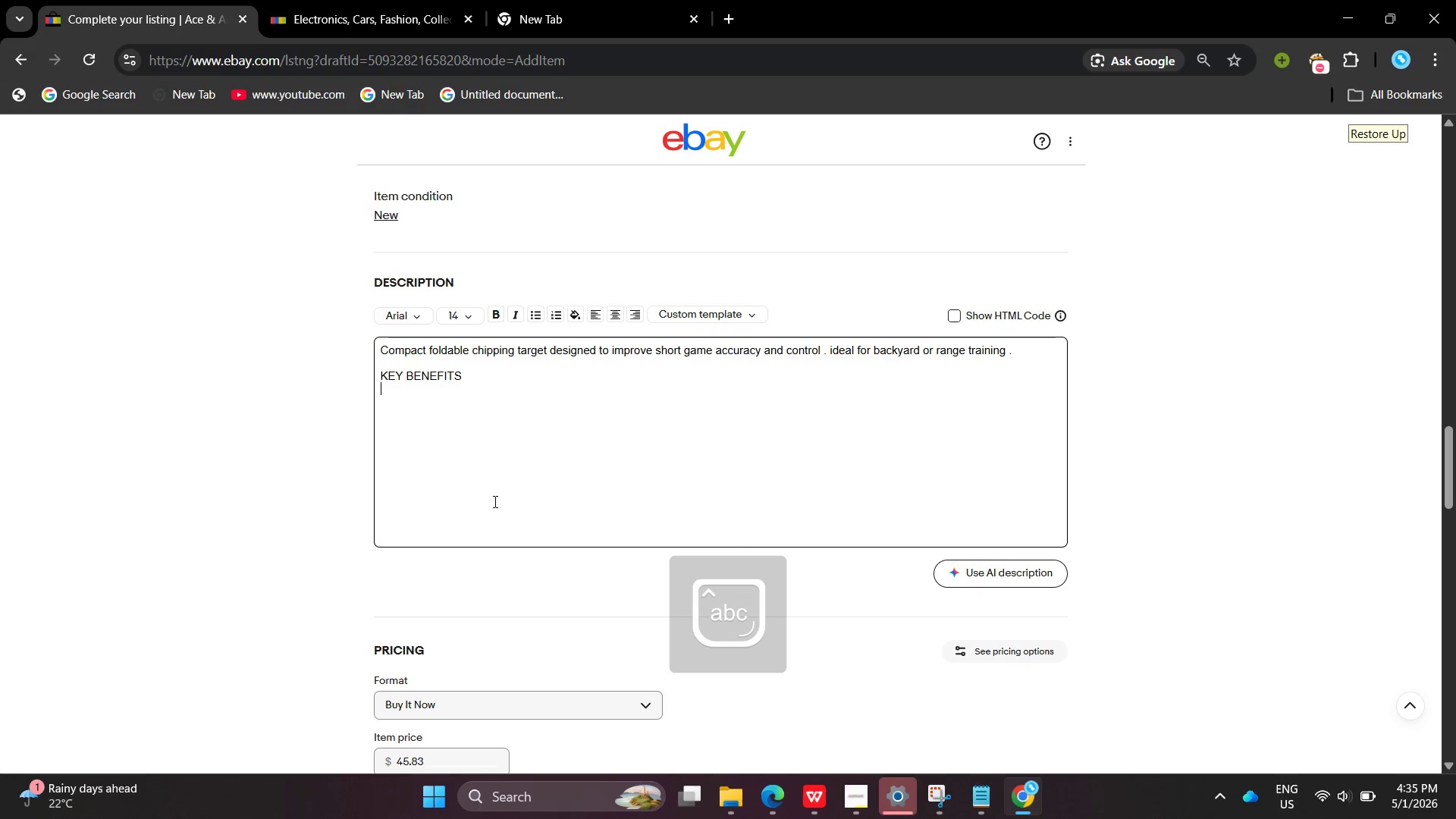 
type(Im)
key(Backspace)
key(Backspace)
 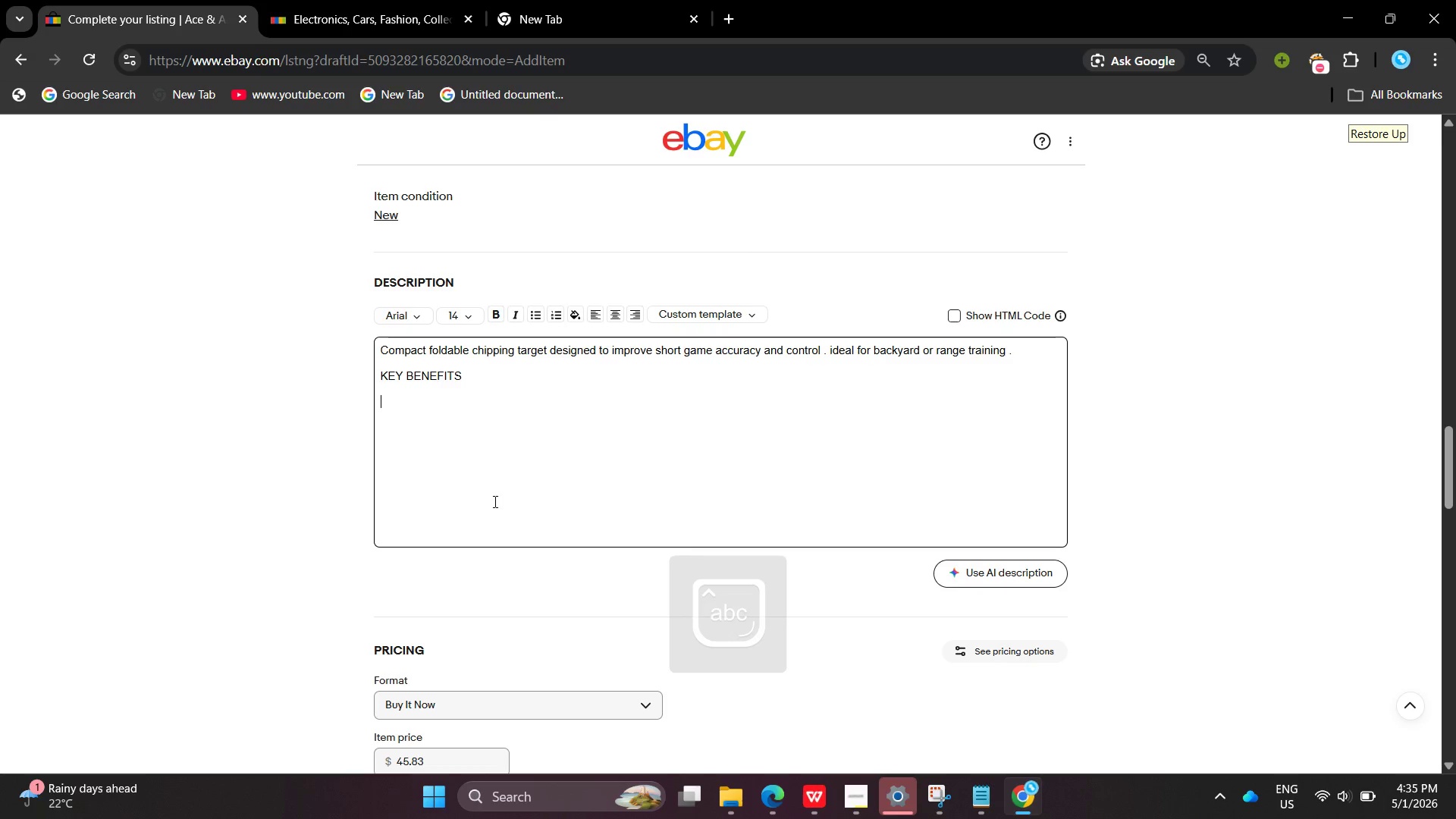 
key(Enter)
 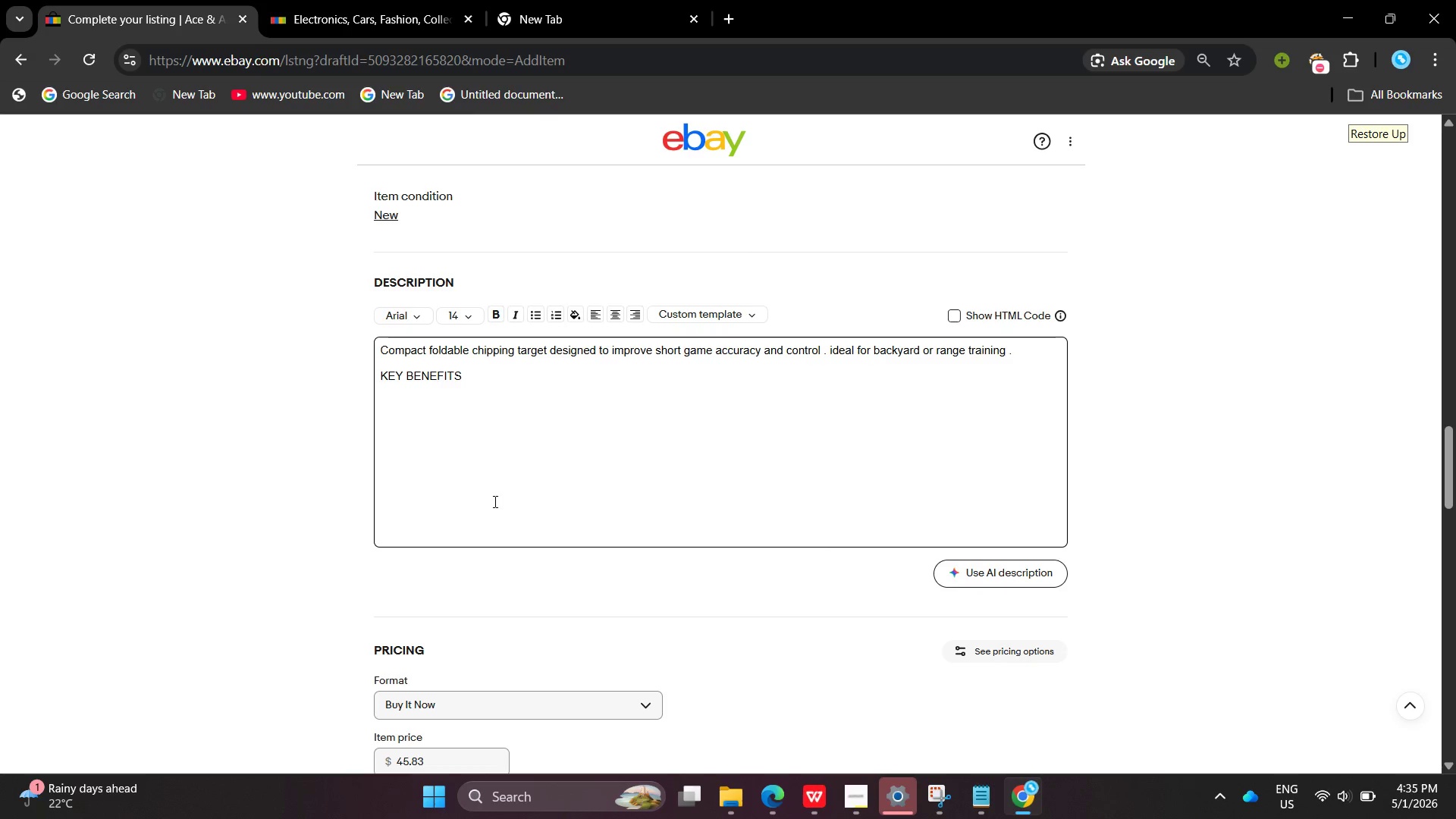 
type(Imr)
key(Backspace)
type(proves short game precision )
 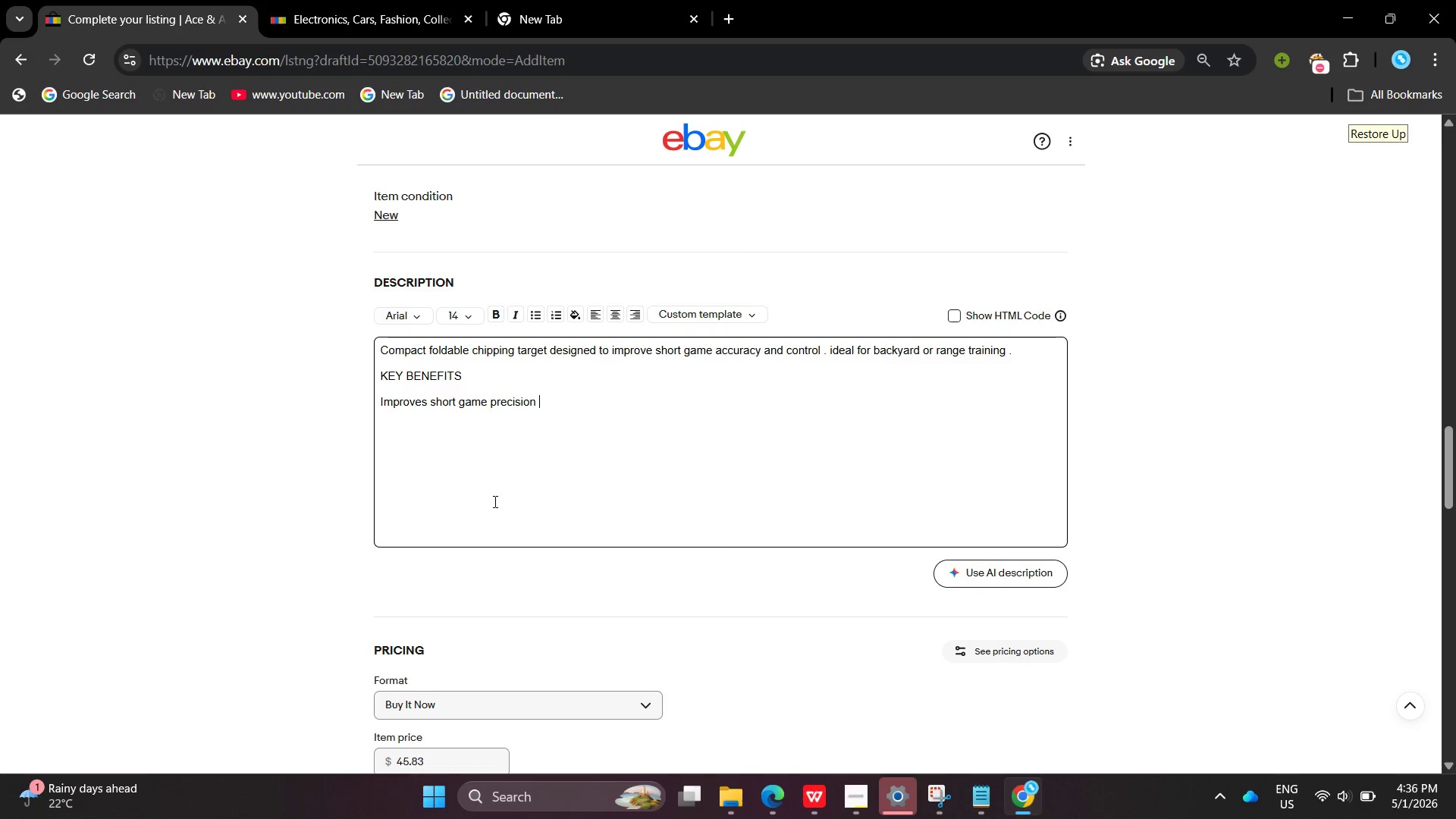 
key(Enter)
 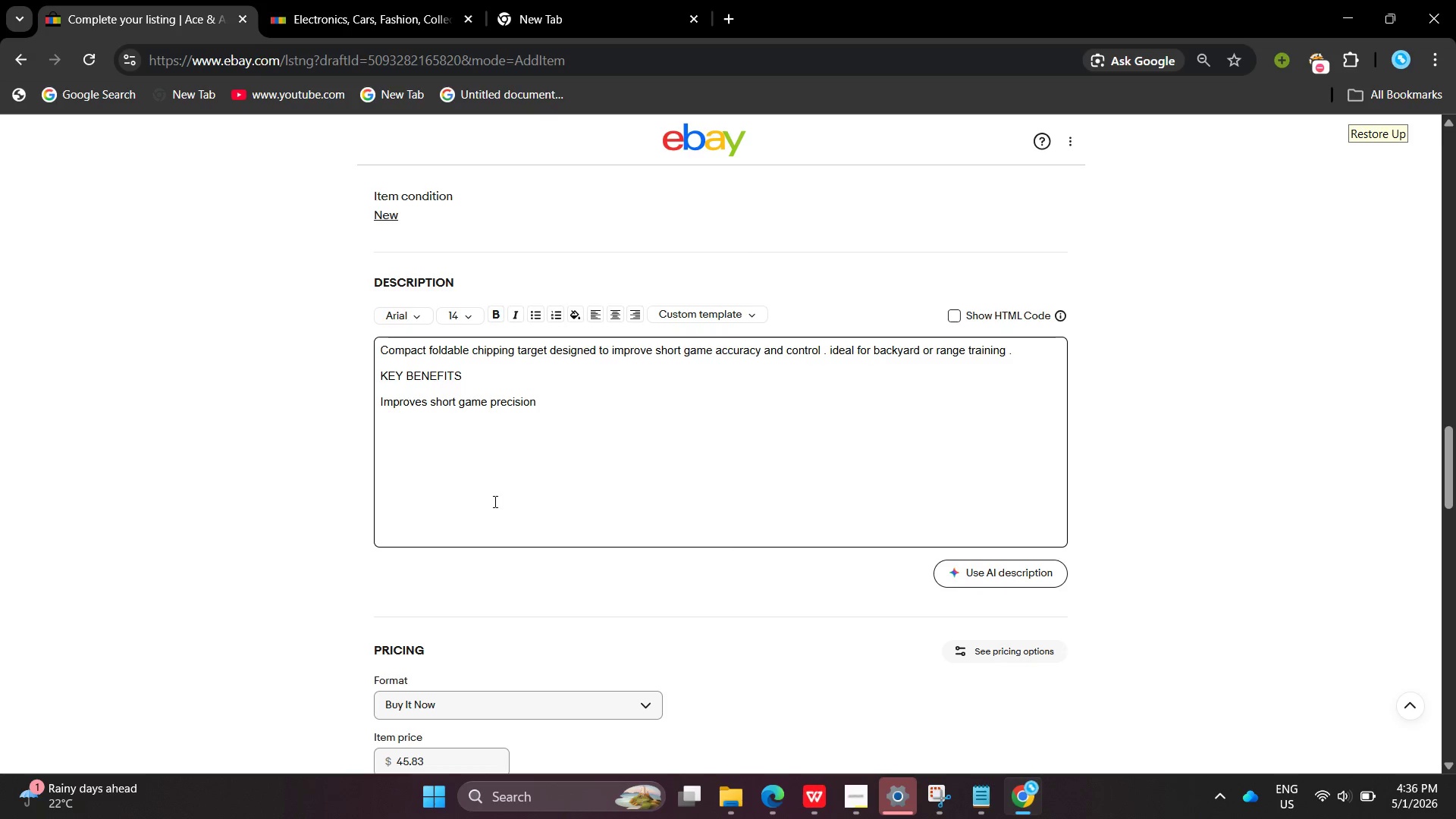 
type(Lightweight portable design )
 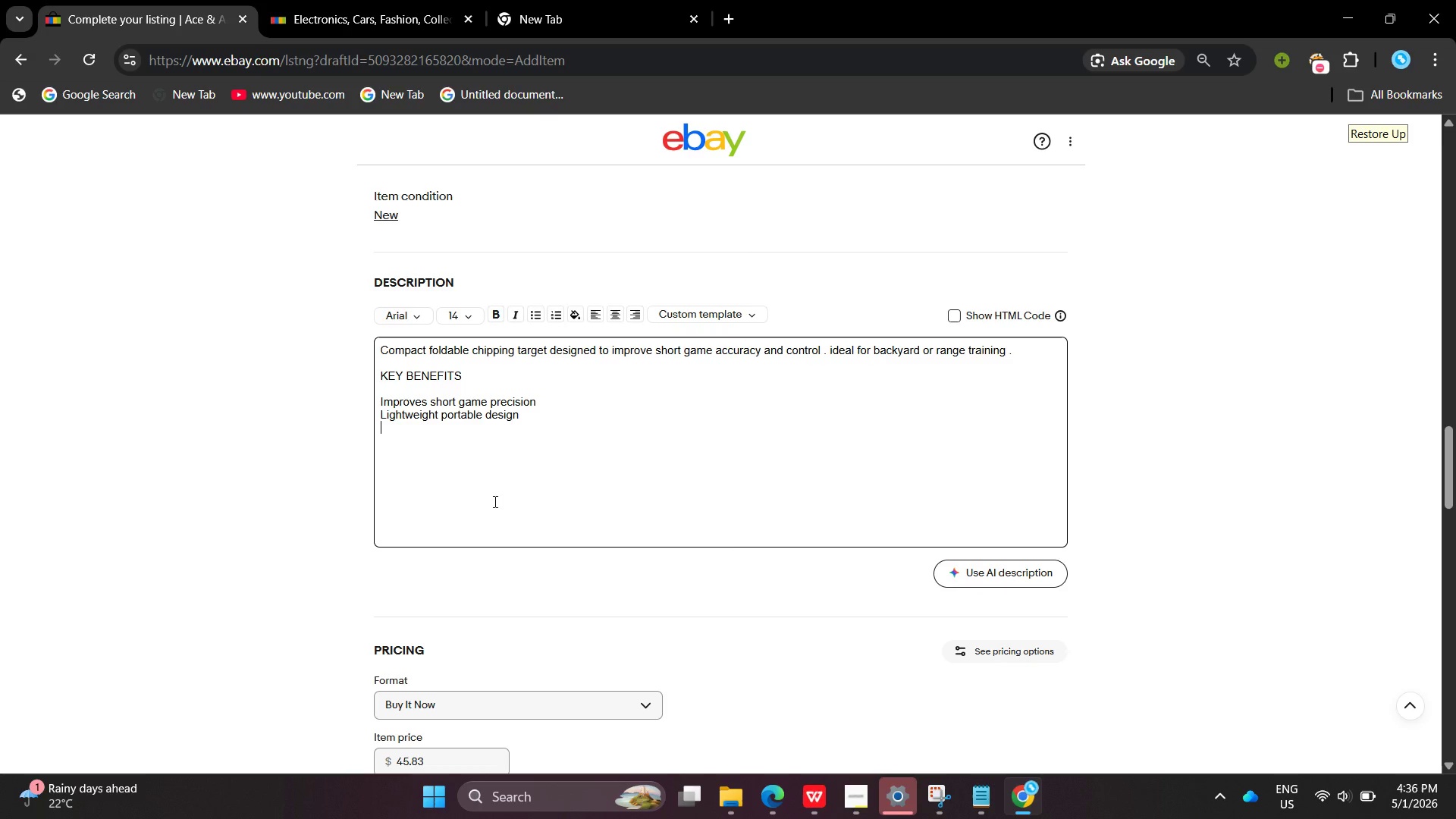 
key(Enter)
 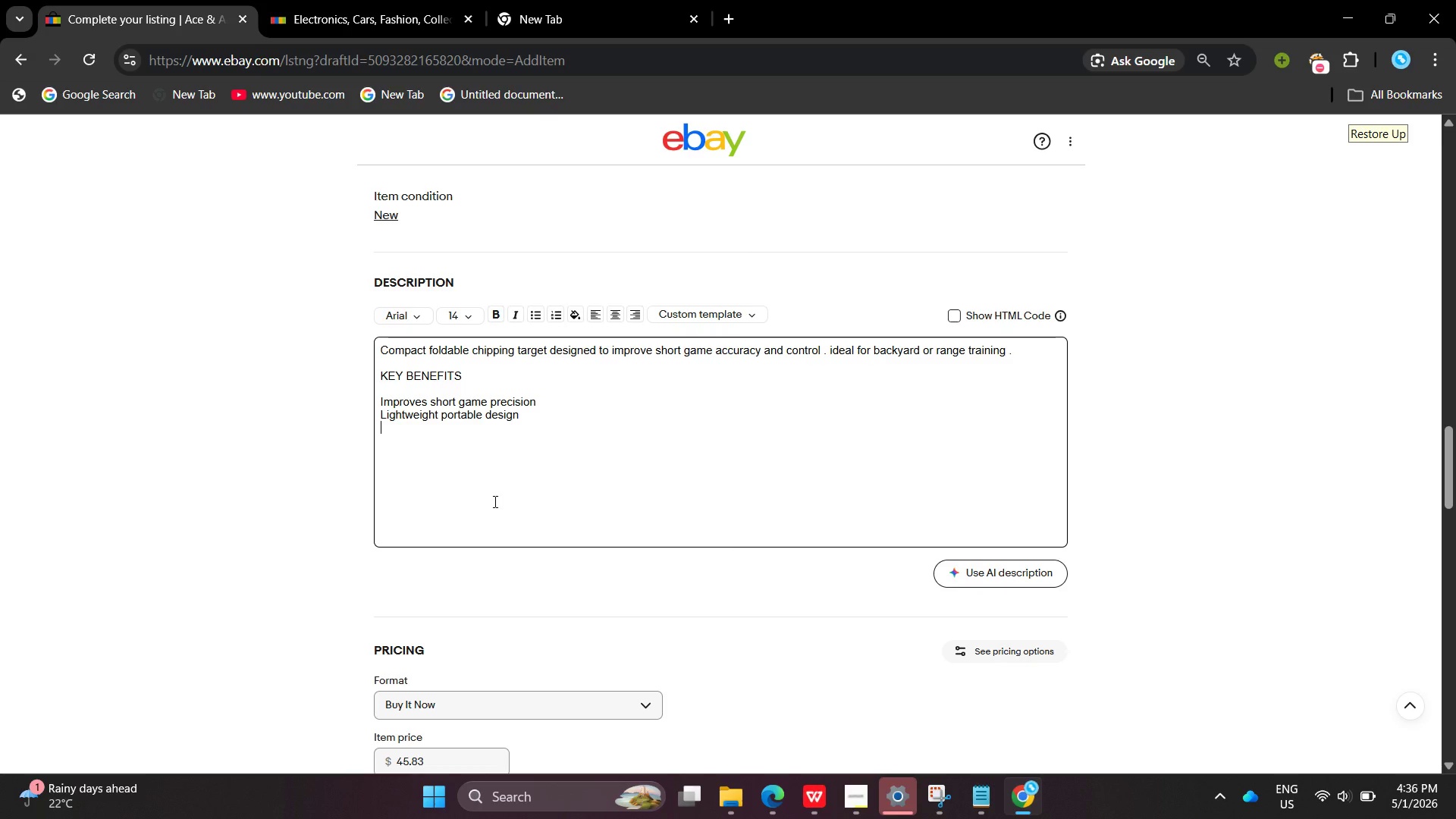 
type(Foldable for easy )
 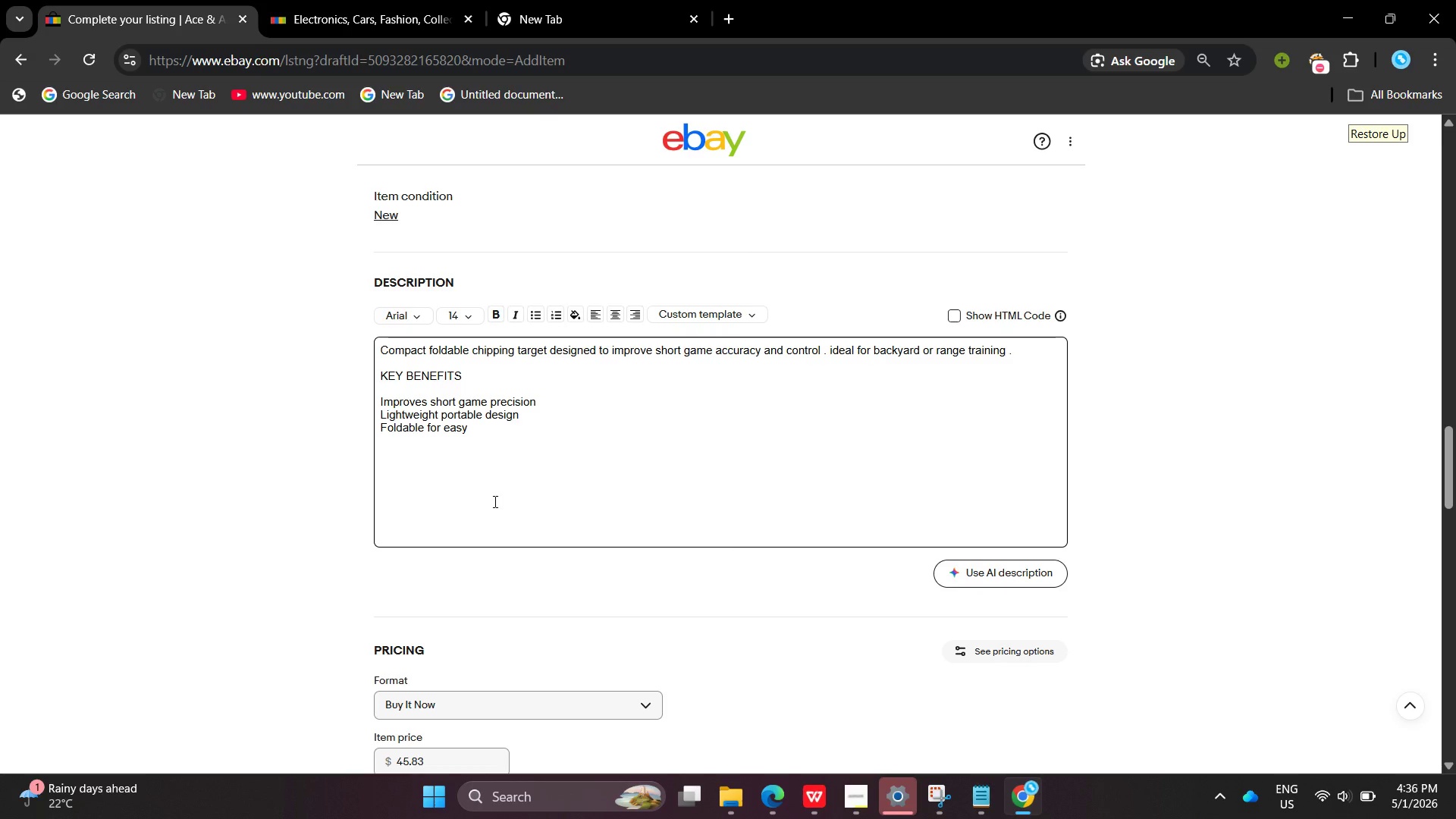 
type(st)
 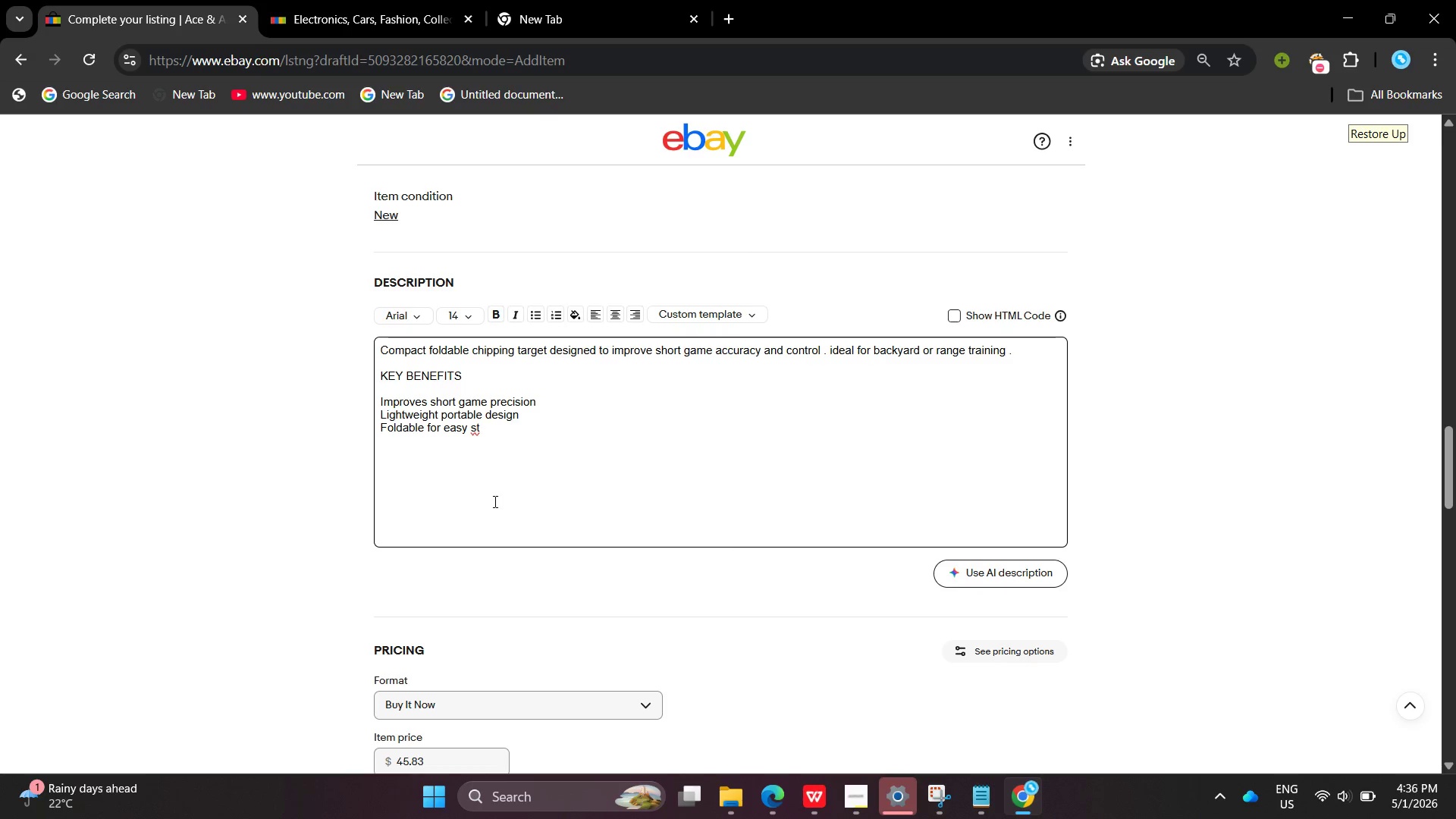 
type(orage )
 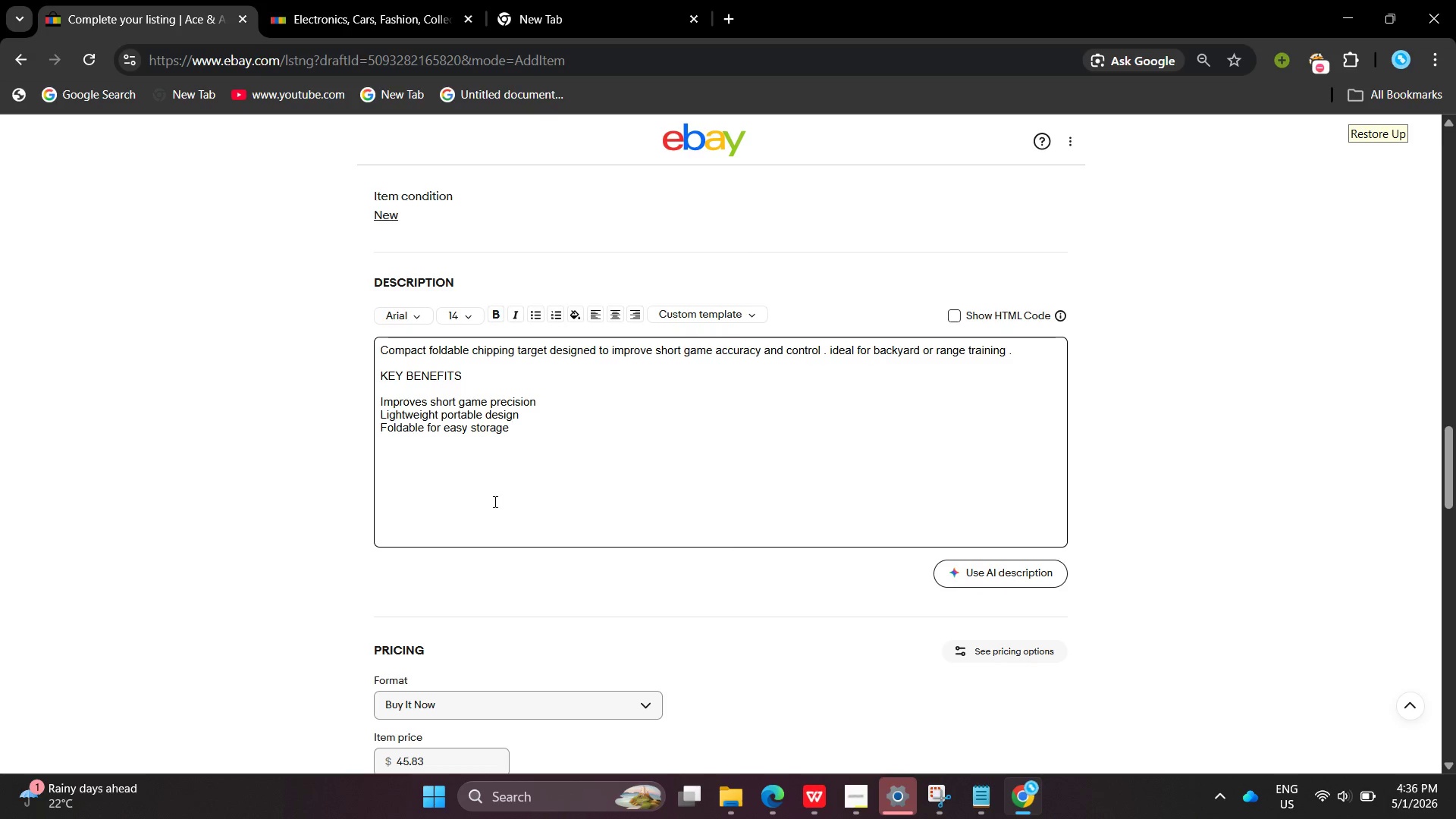 
key(Enter)
 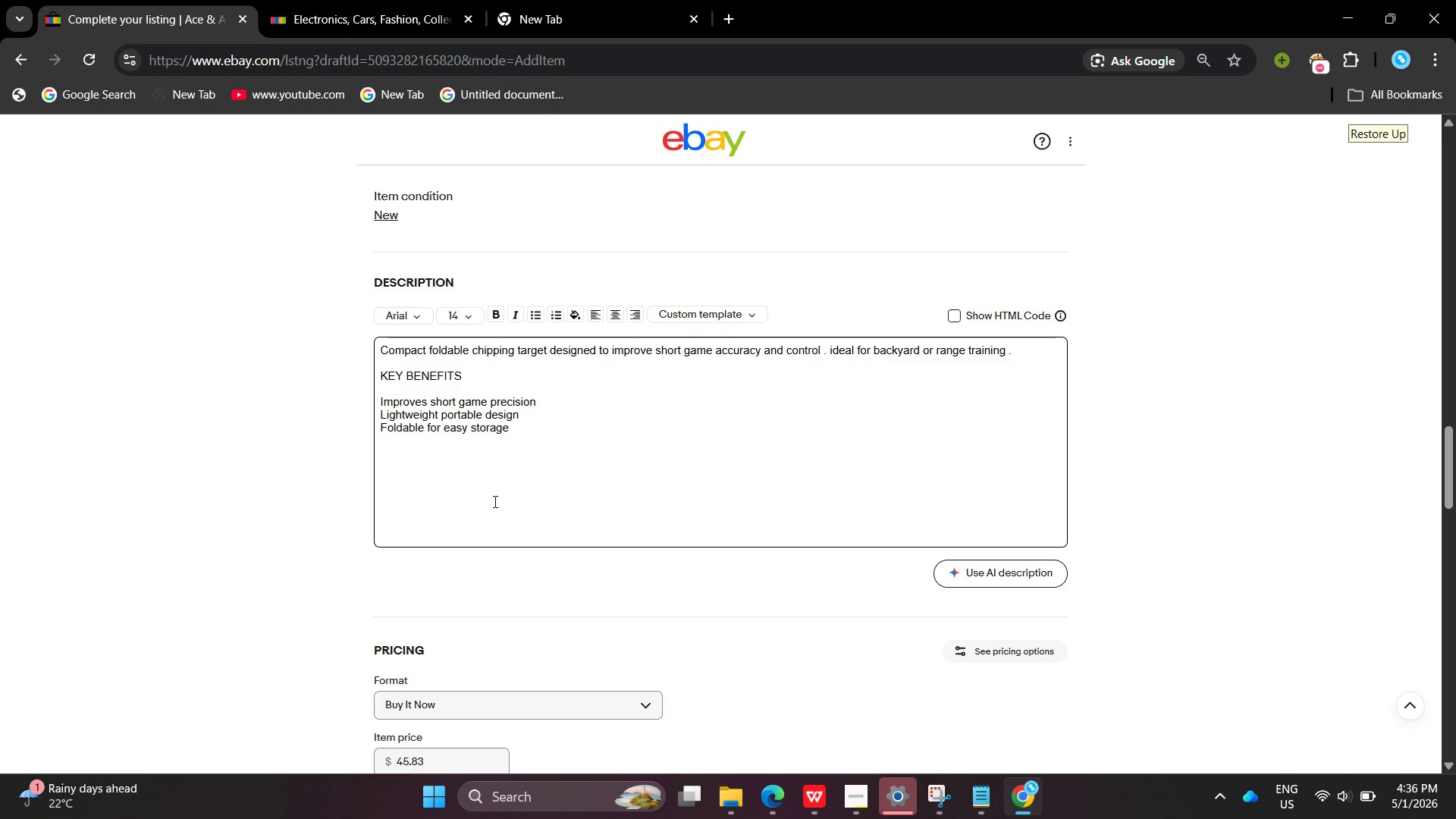 
type(Quick setup anywhere )
 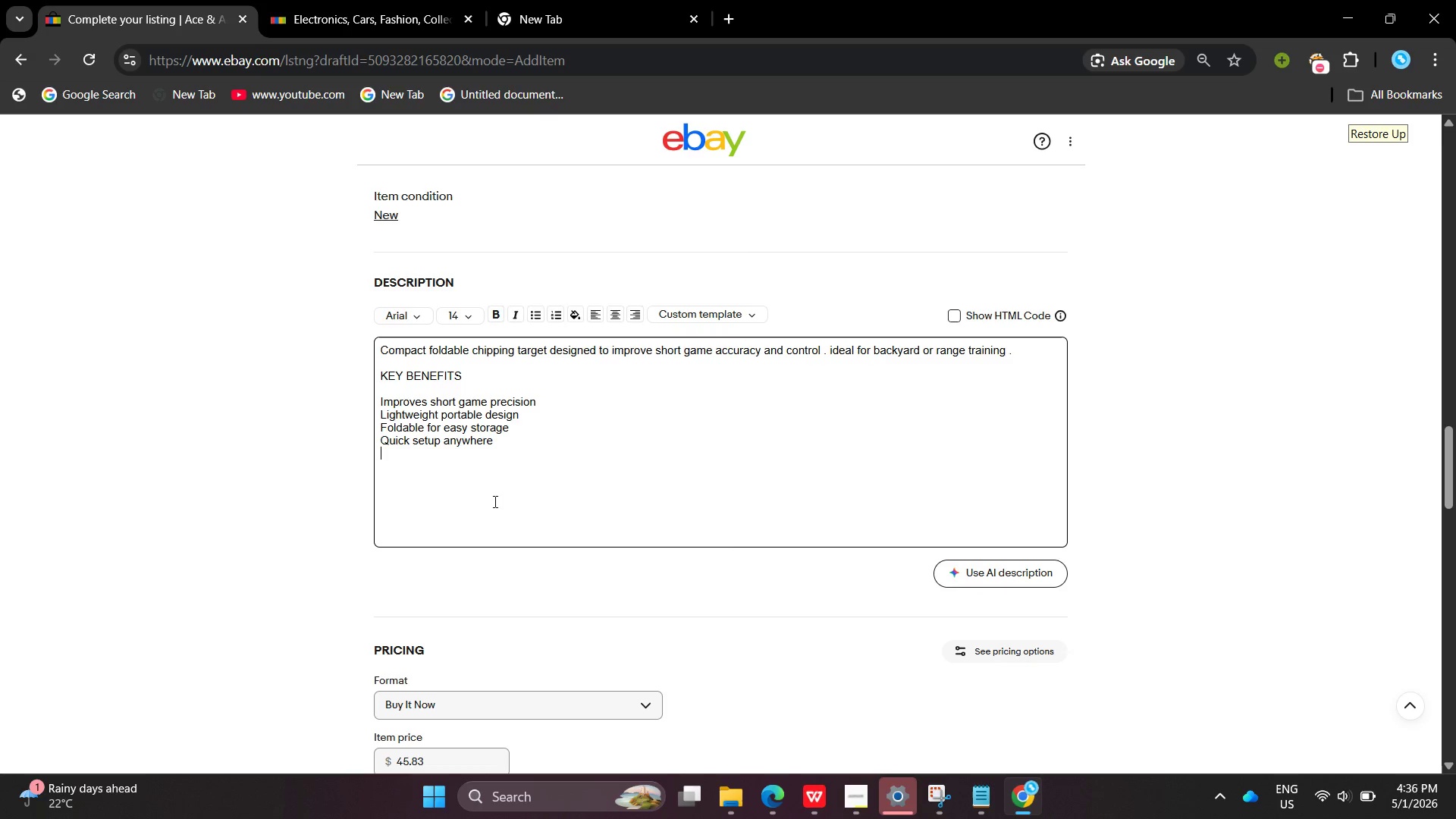 
key(Enter)
 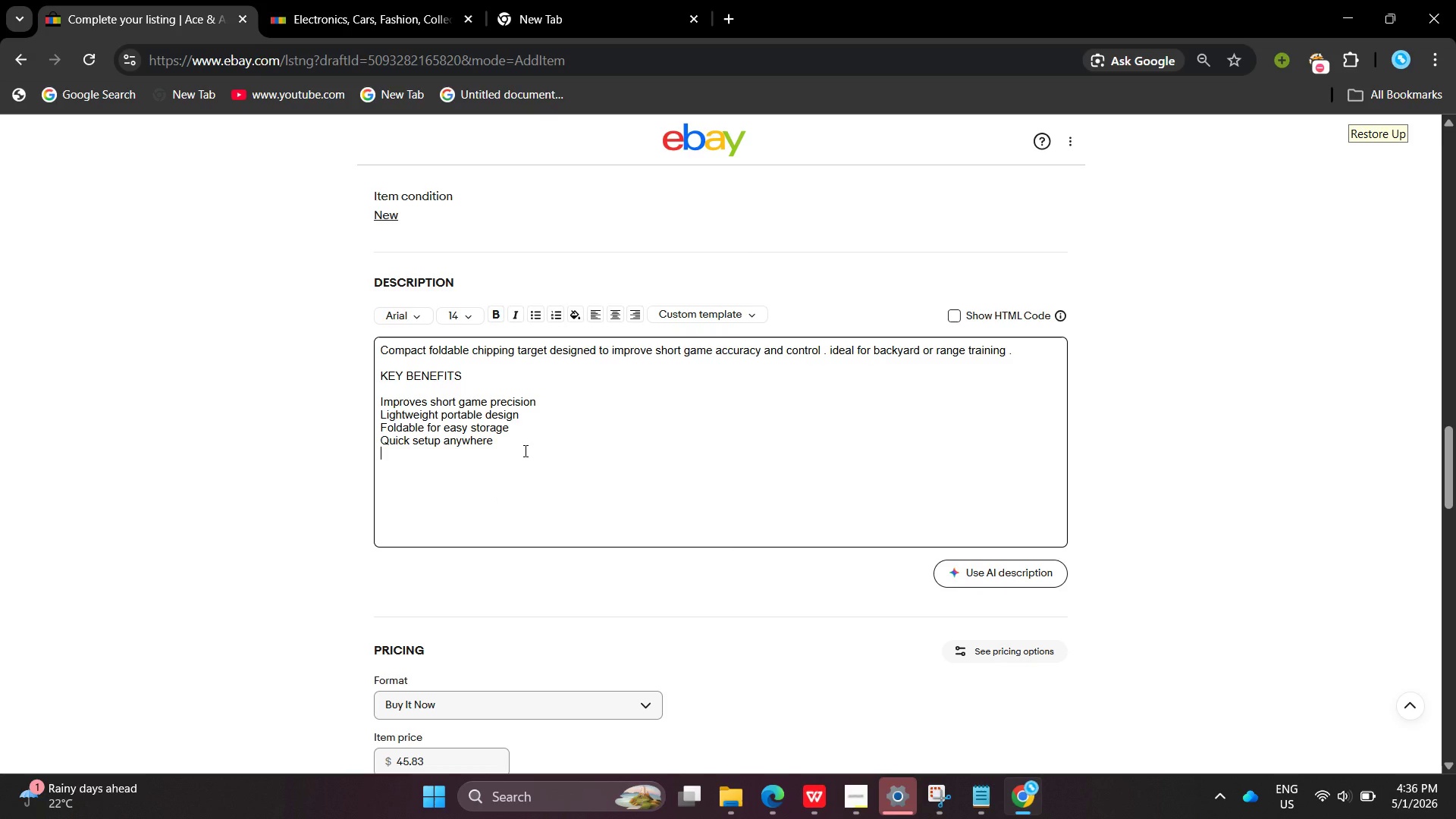 
left_click_drag(start_coordinate=[524, 450], to_coordinate=[361, 402])
 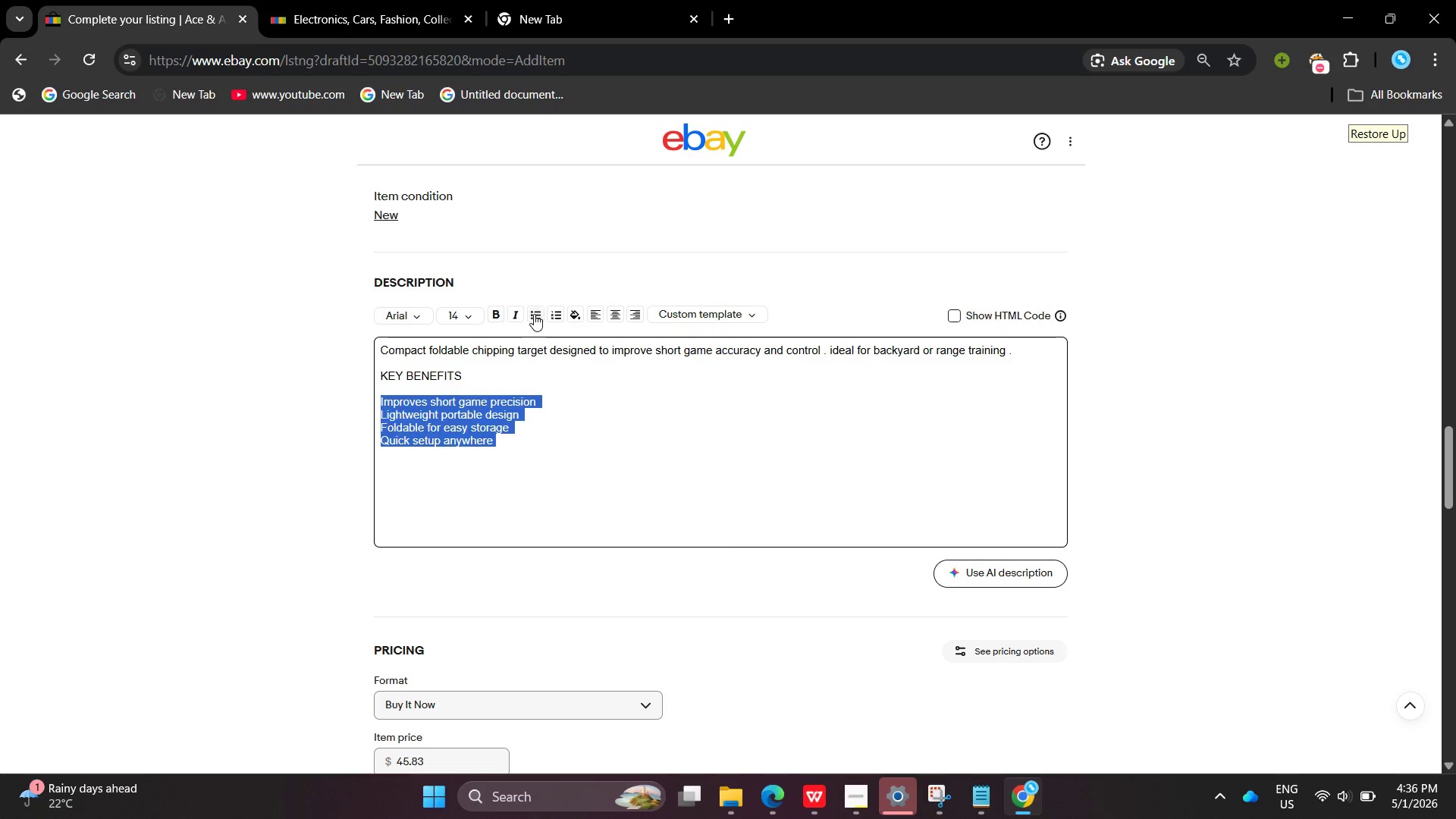 
left_click([534, 314])
 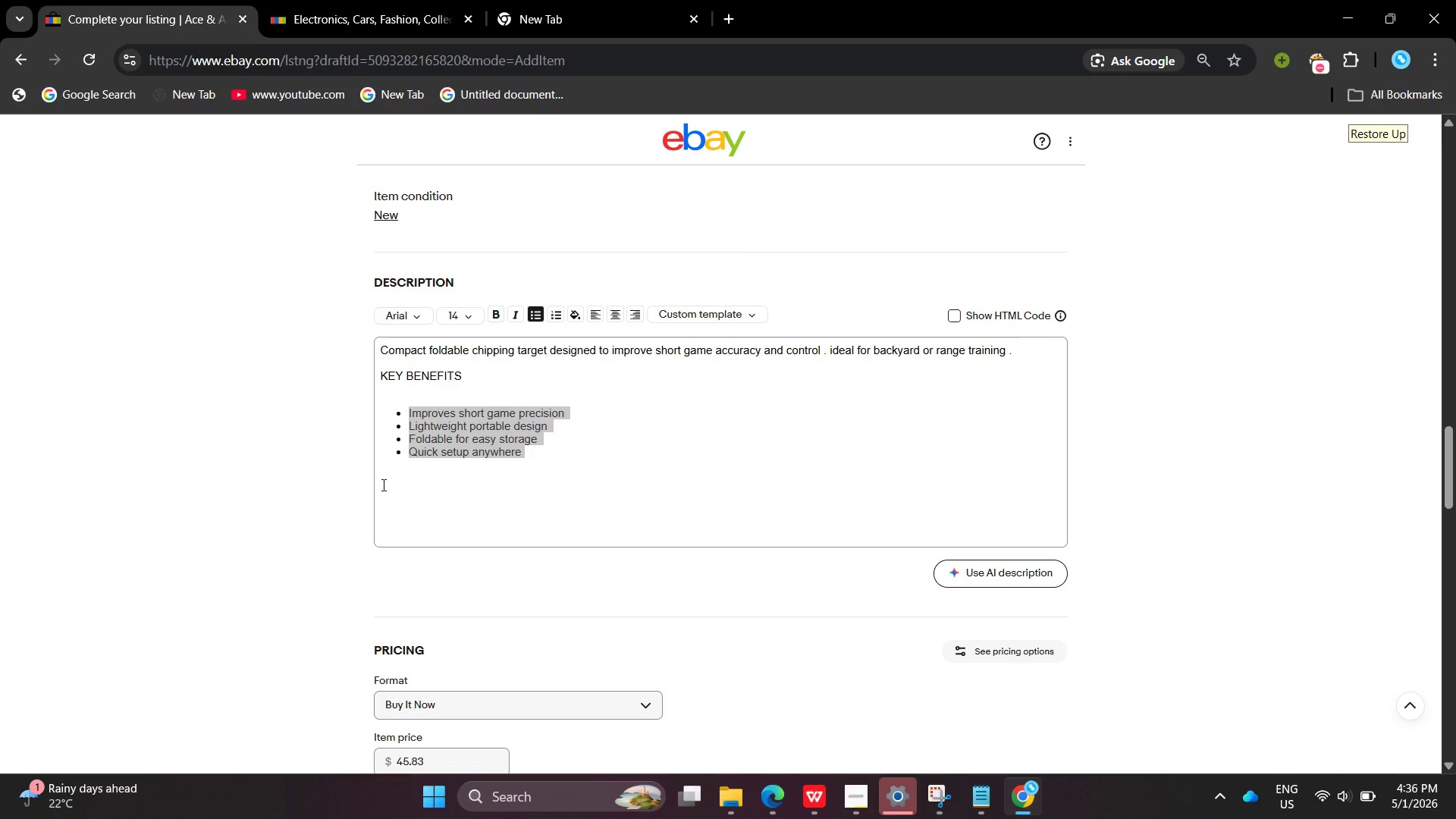 
left_click([382, 485])
 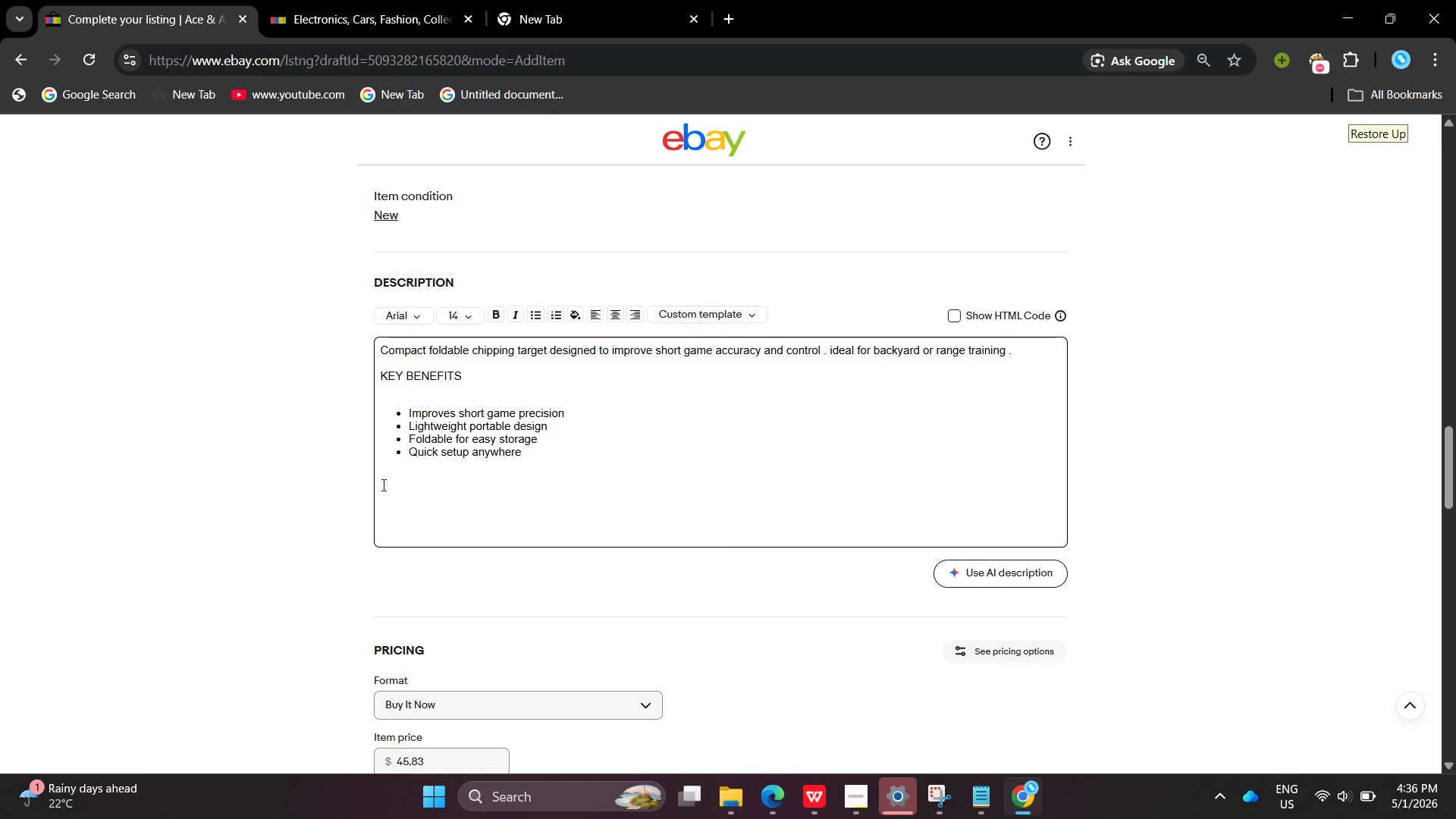 
left_click([383, 479])
 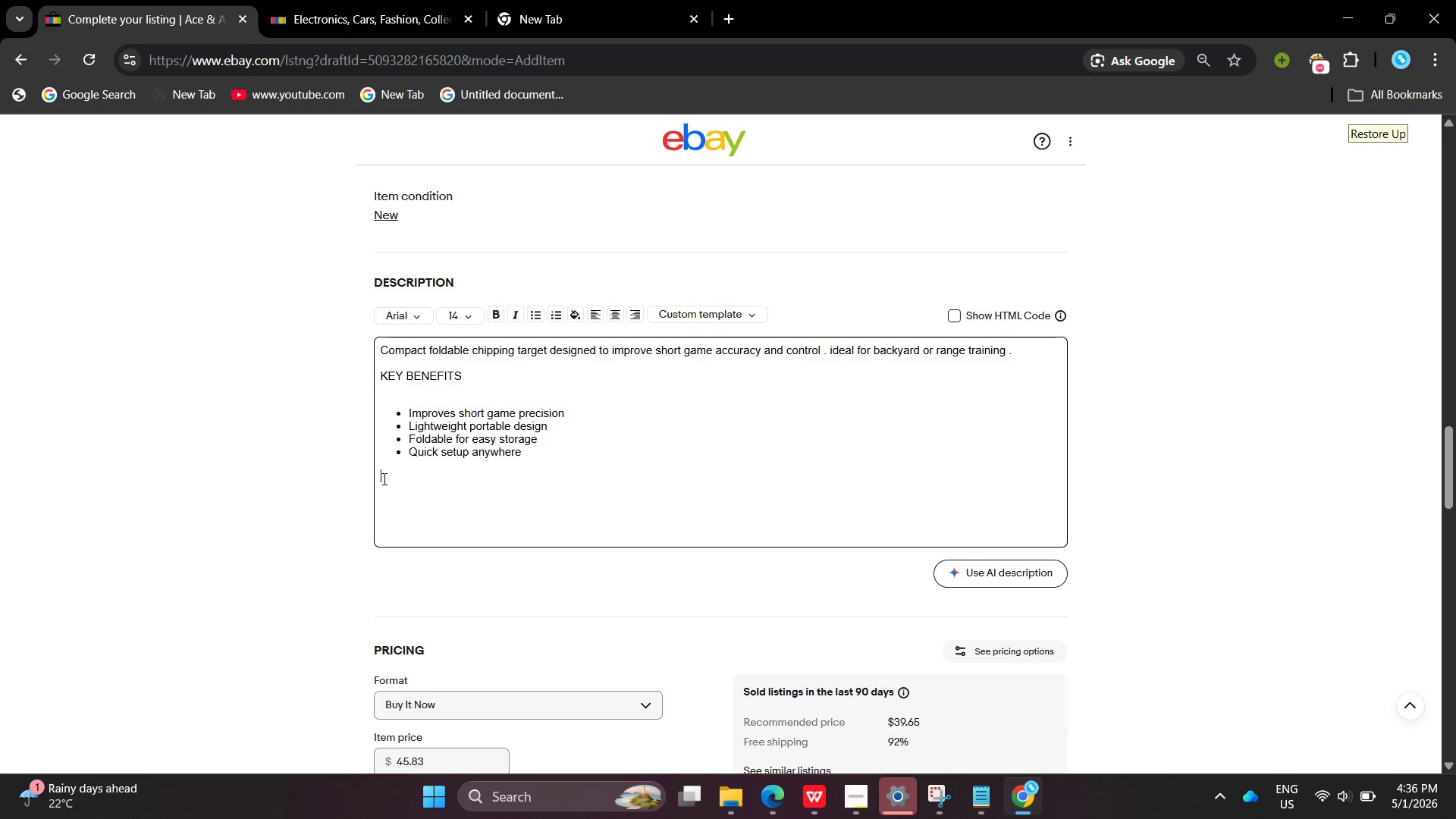 
type(What's Included :)
 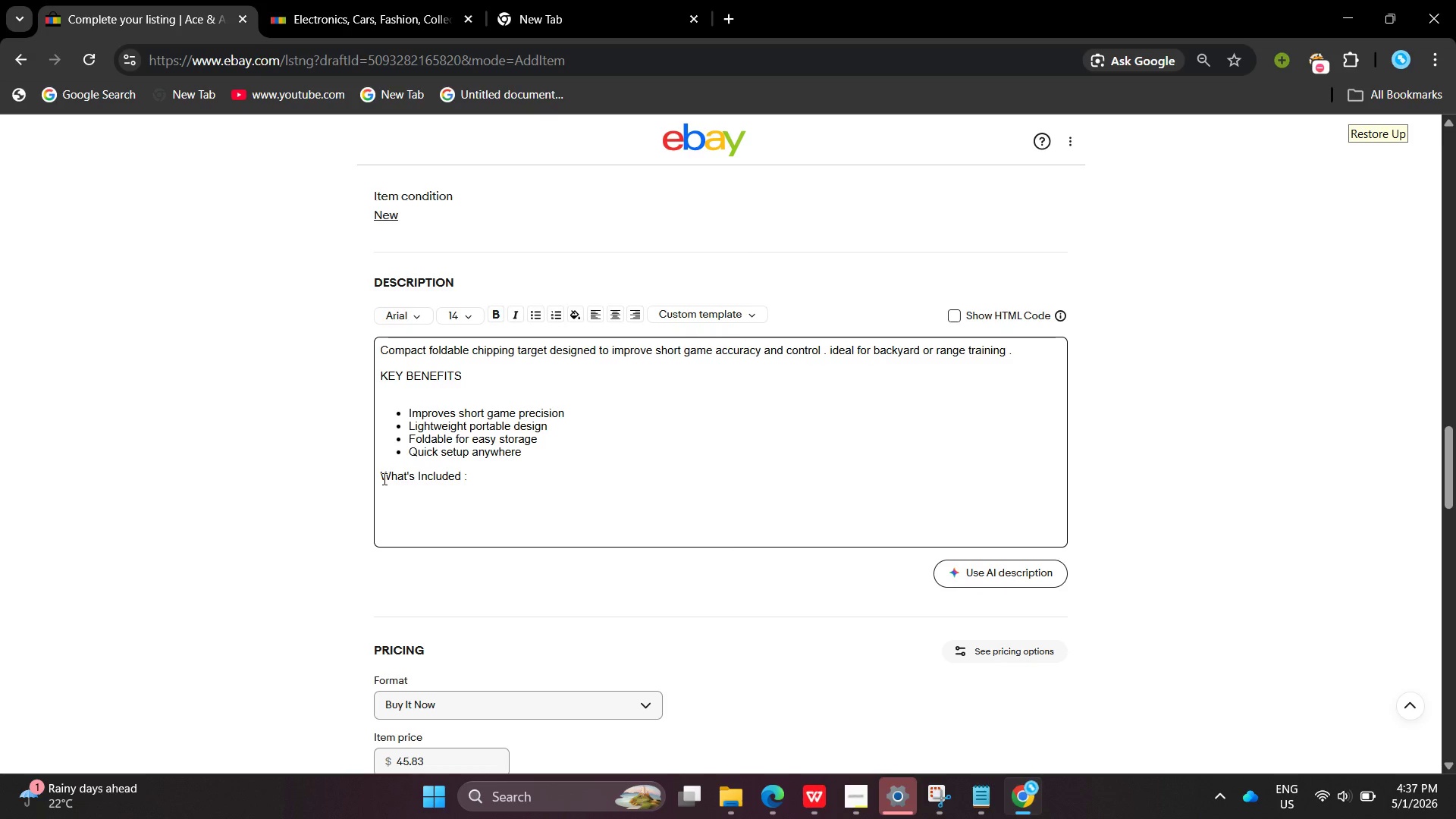 
 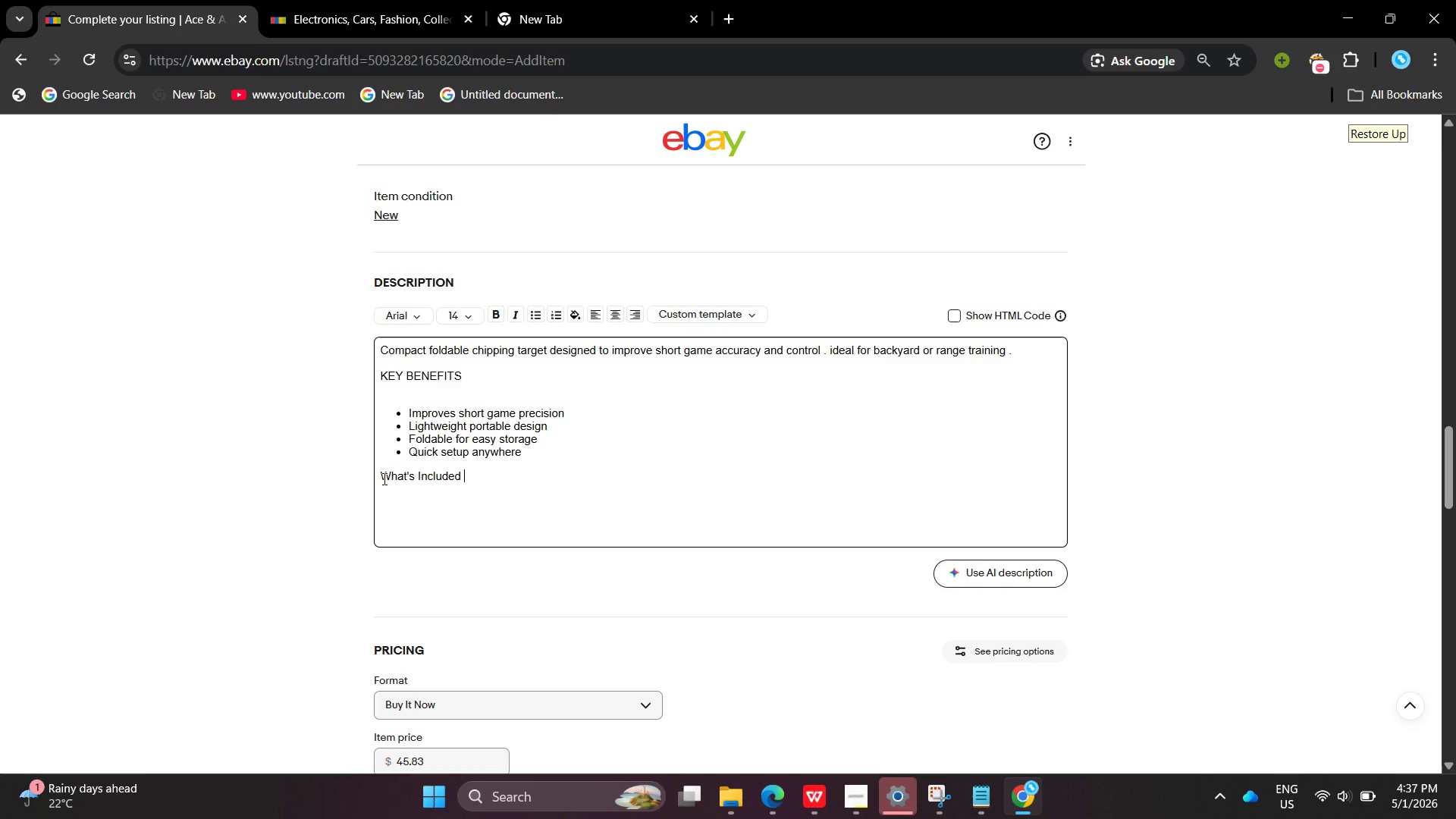 
key(Enter)
 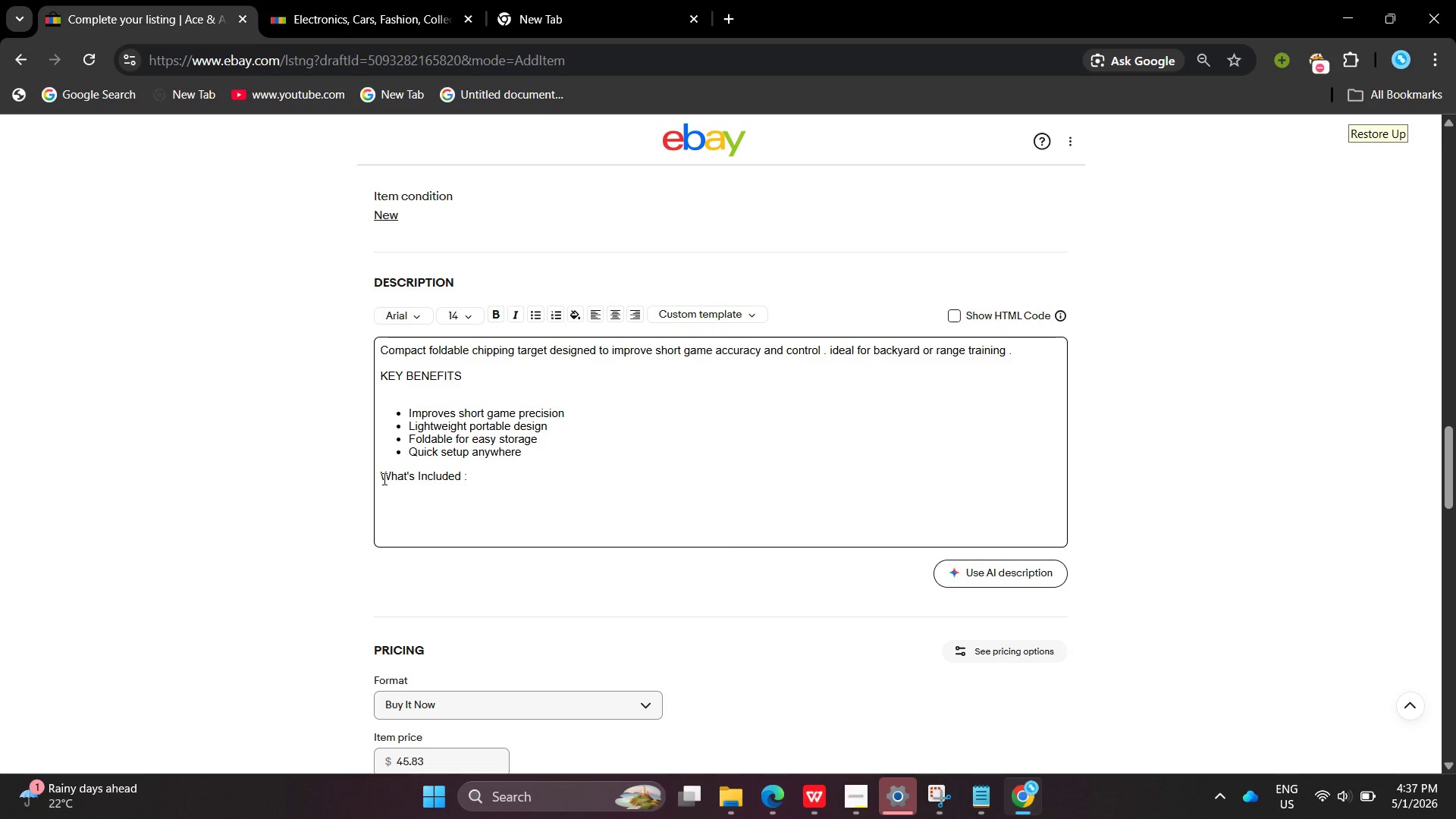 
key(Enter)
 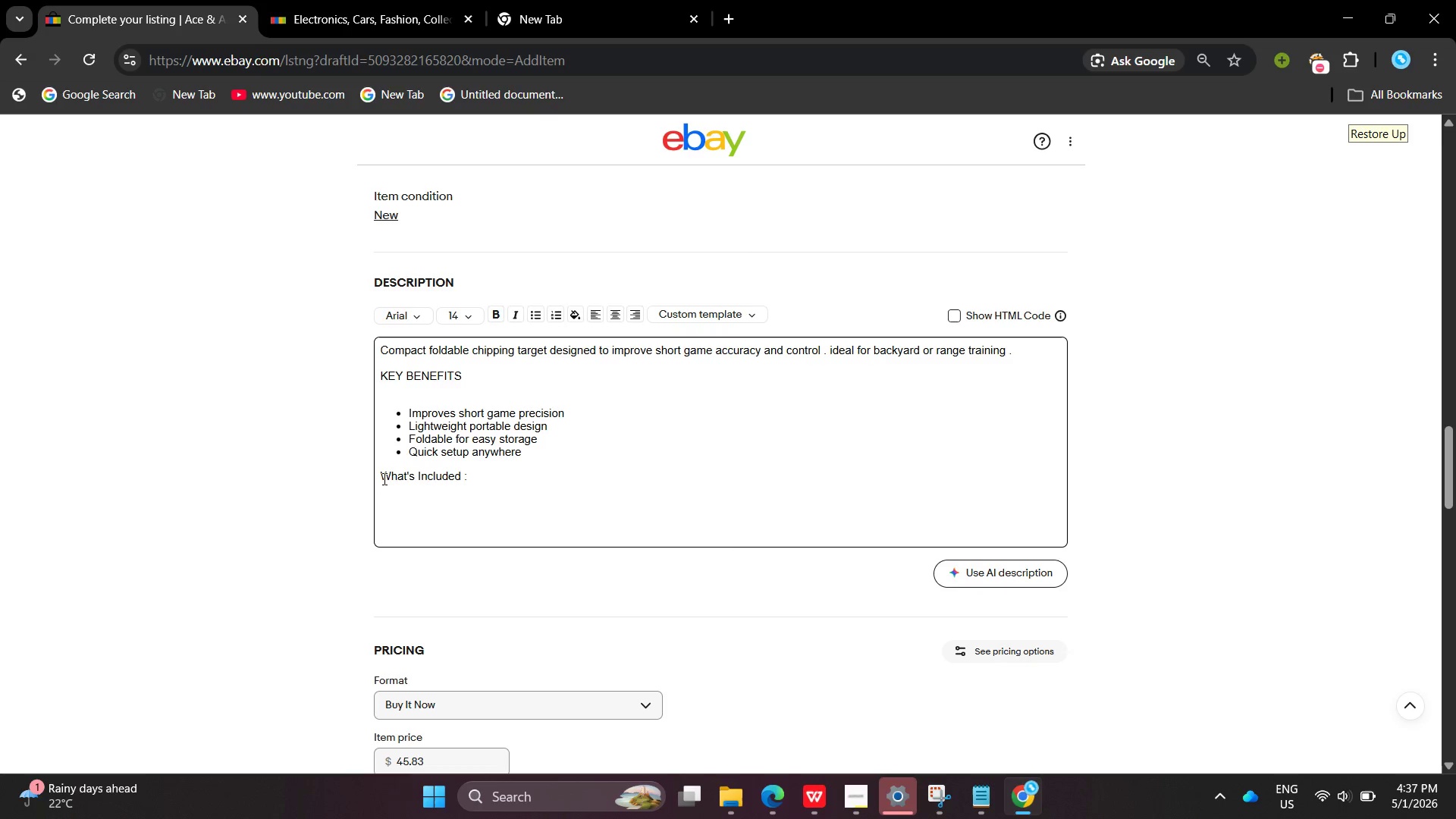 
type(Chipping target)